 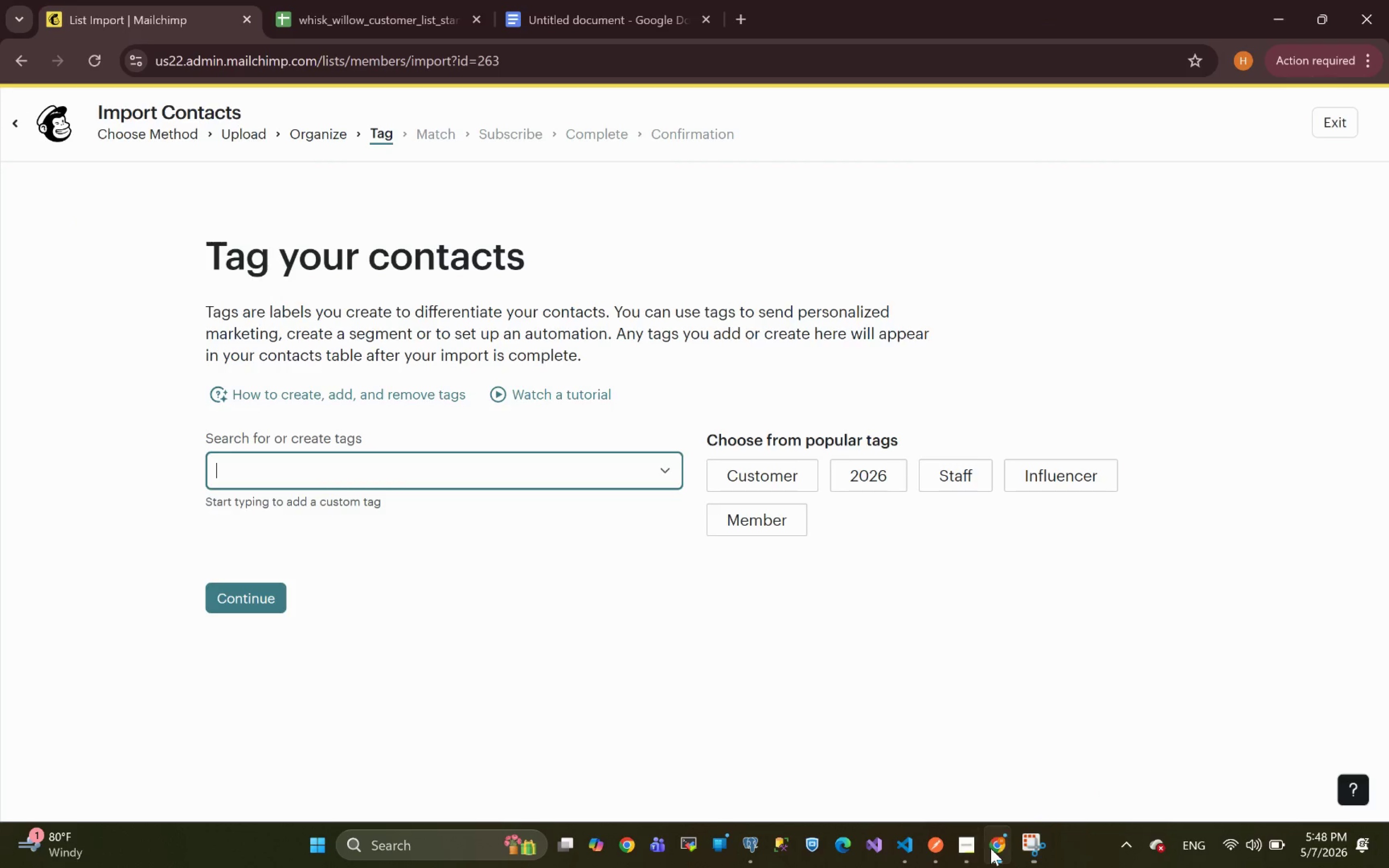 
key(Control+V)
 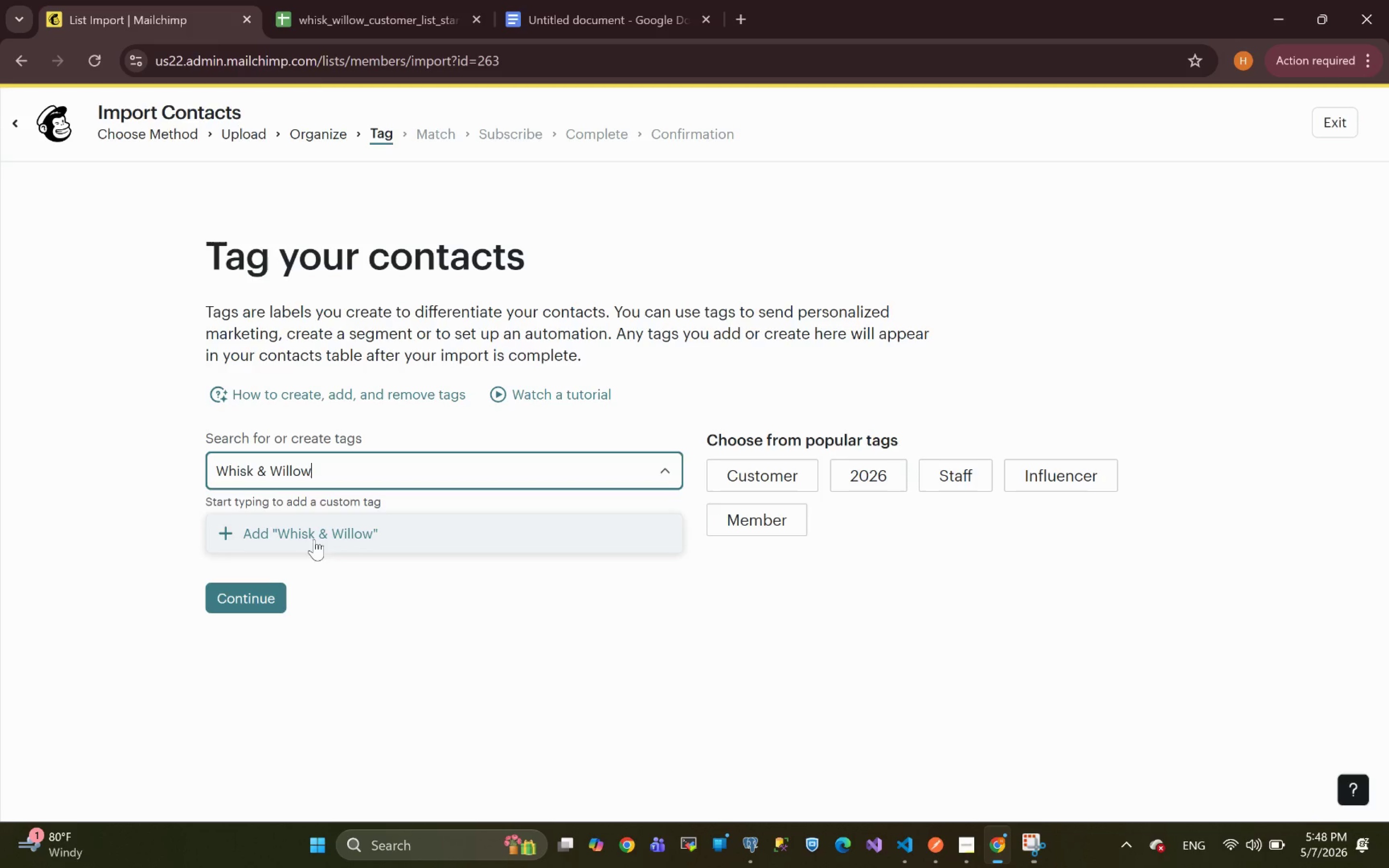 
left_click([314, 536])
 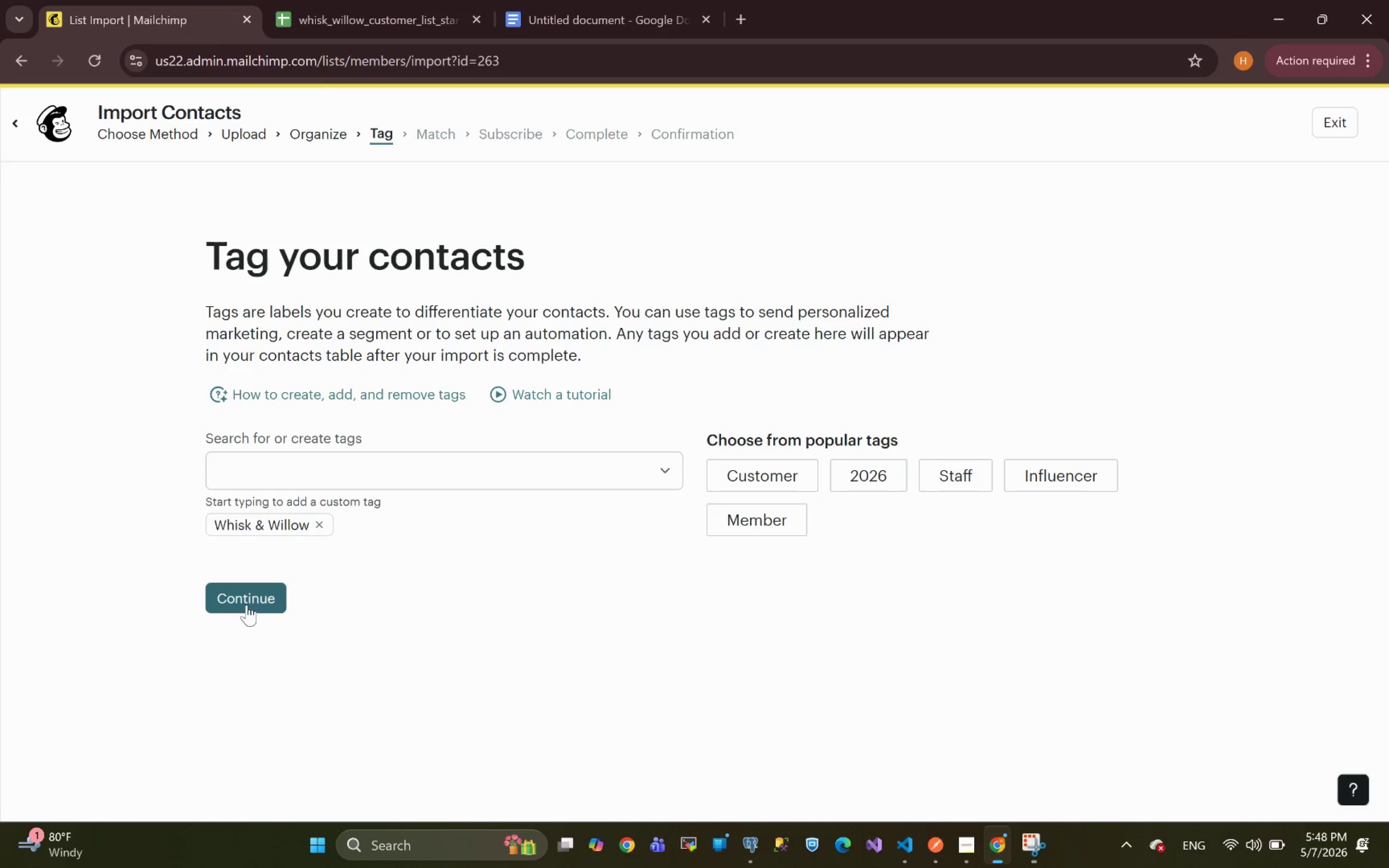 
left_click([246, 604])
 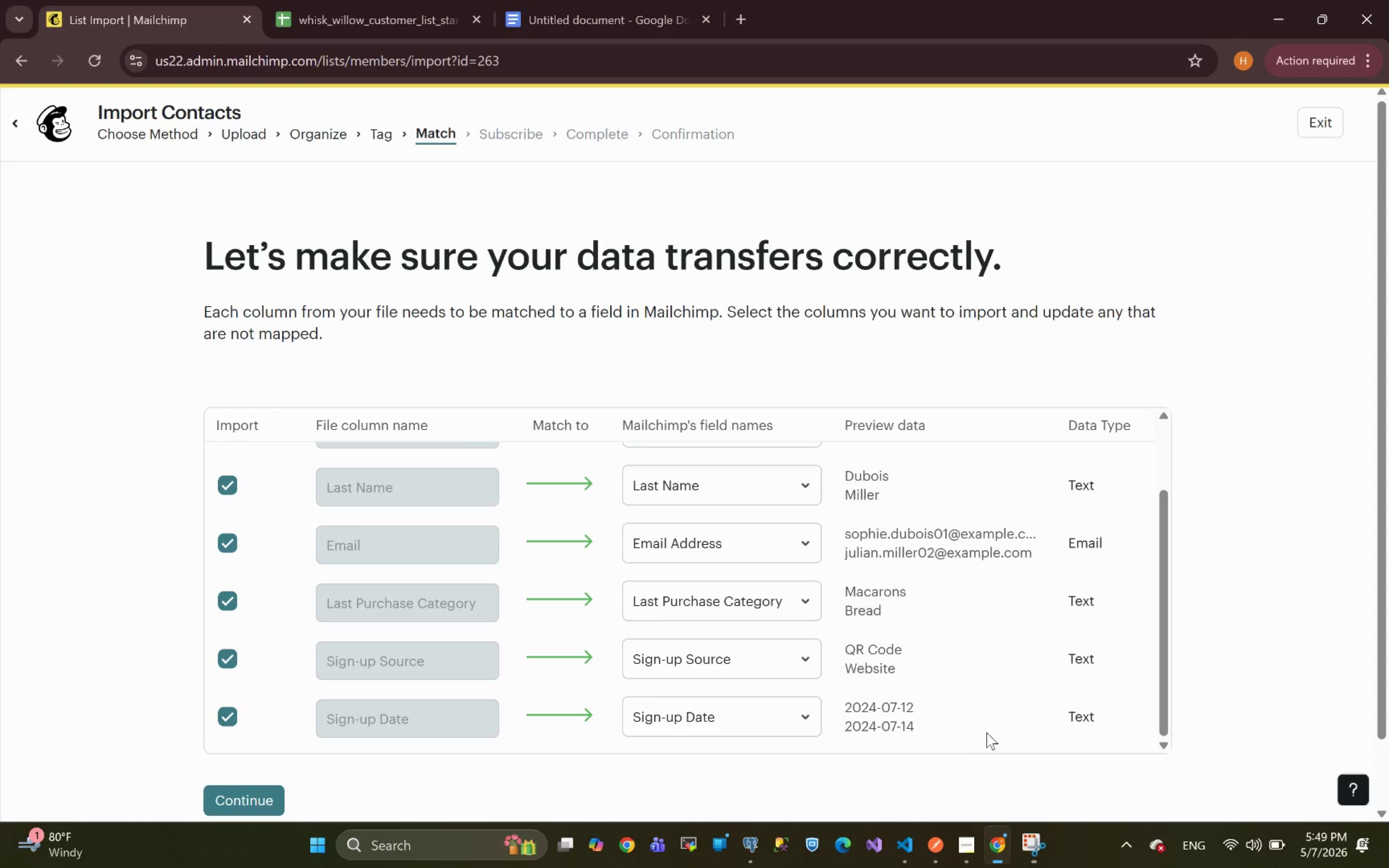 
wait(24.8)
 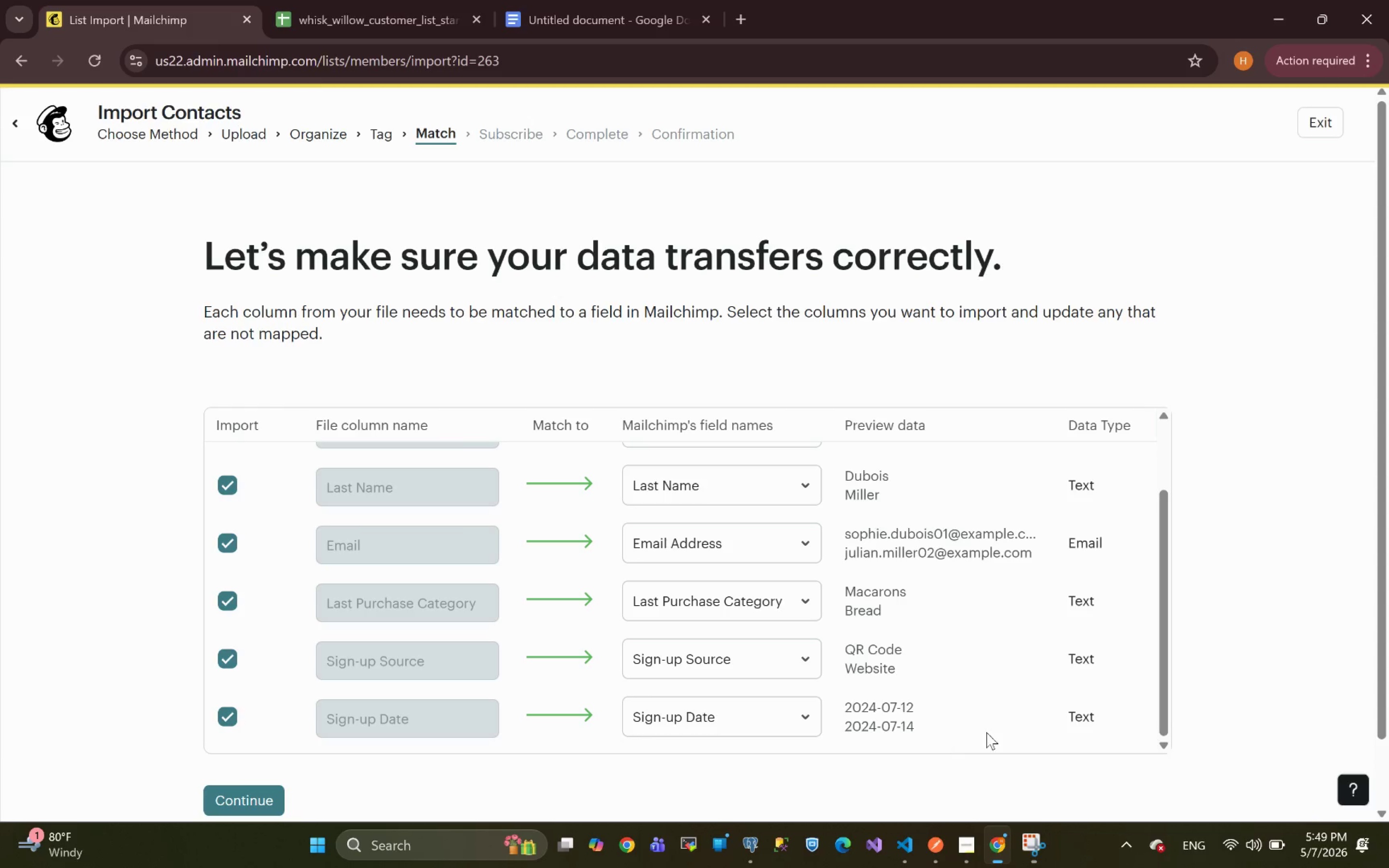 
left_click([60, 119])
 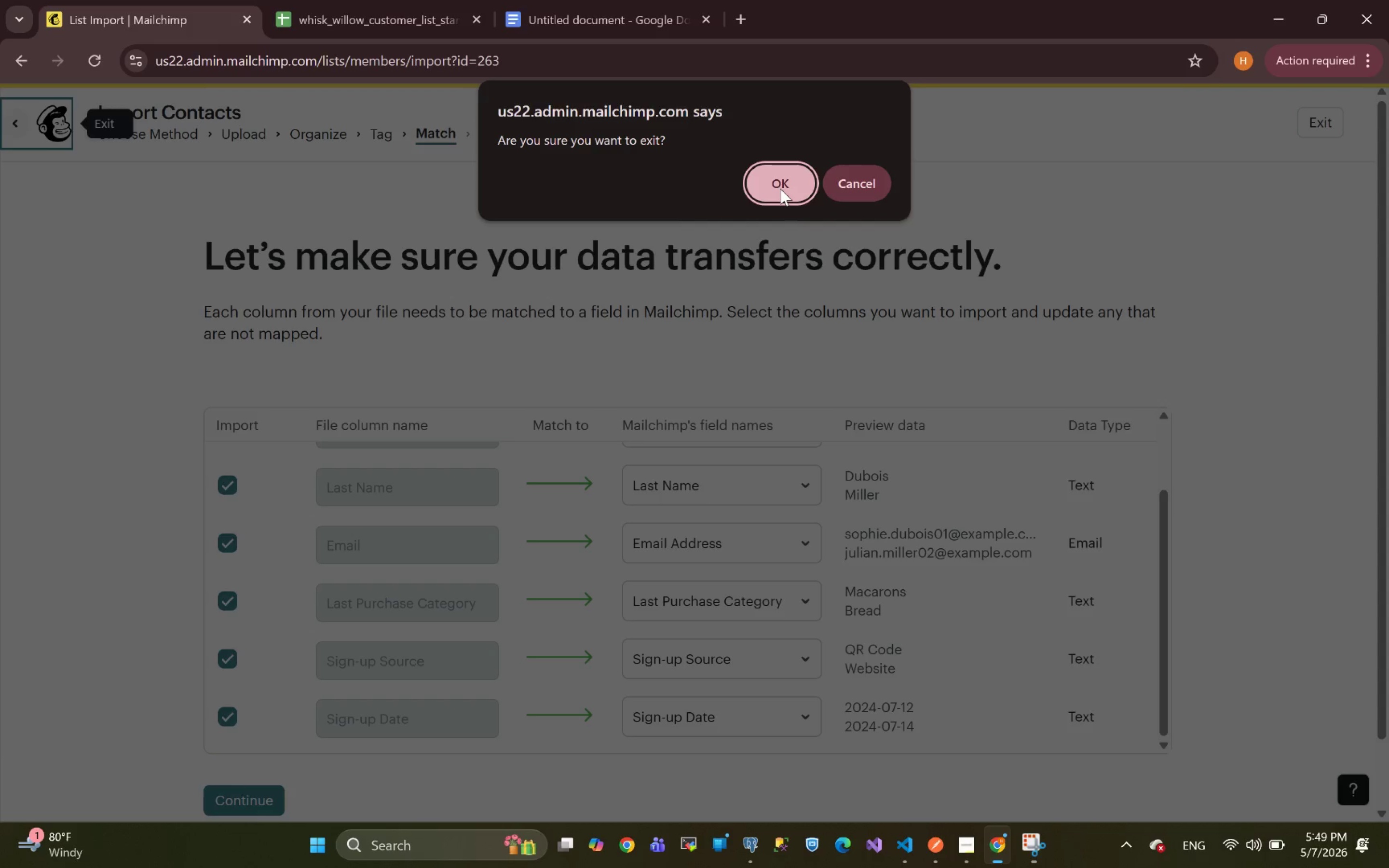 
left_click([780, 189])
 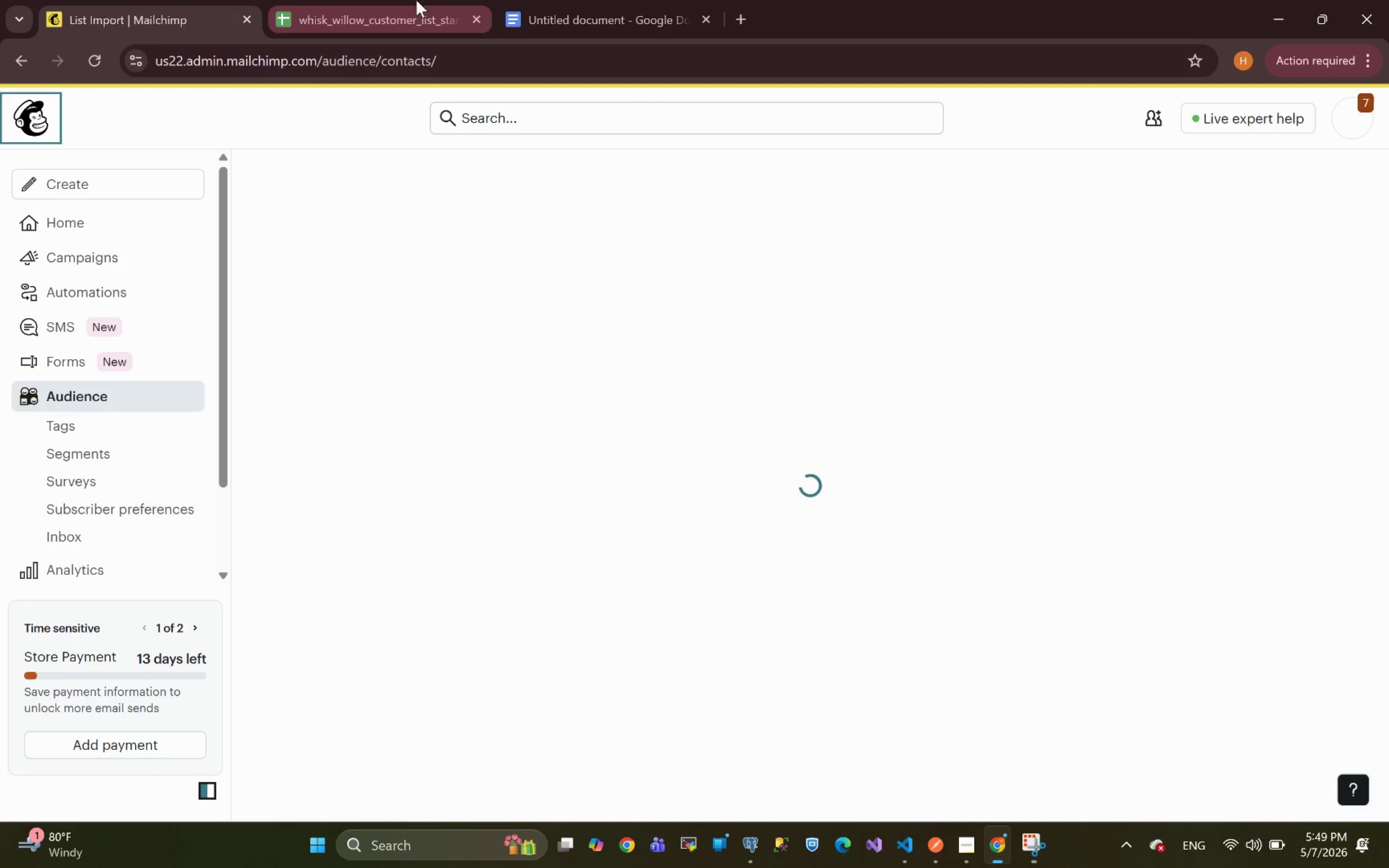 
left_click([376, 10])
 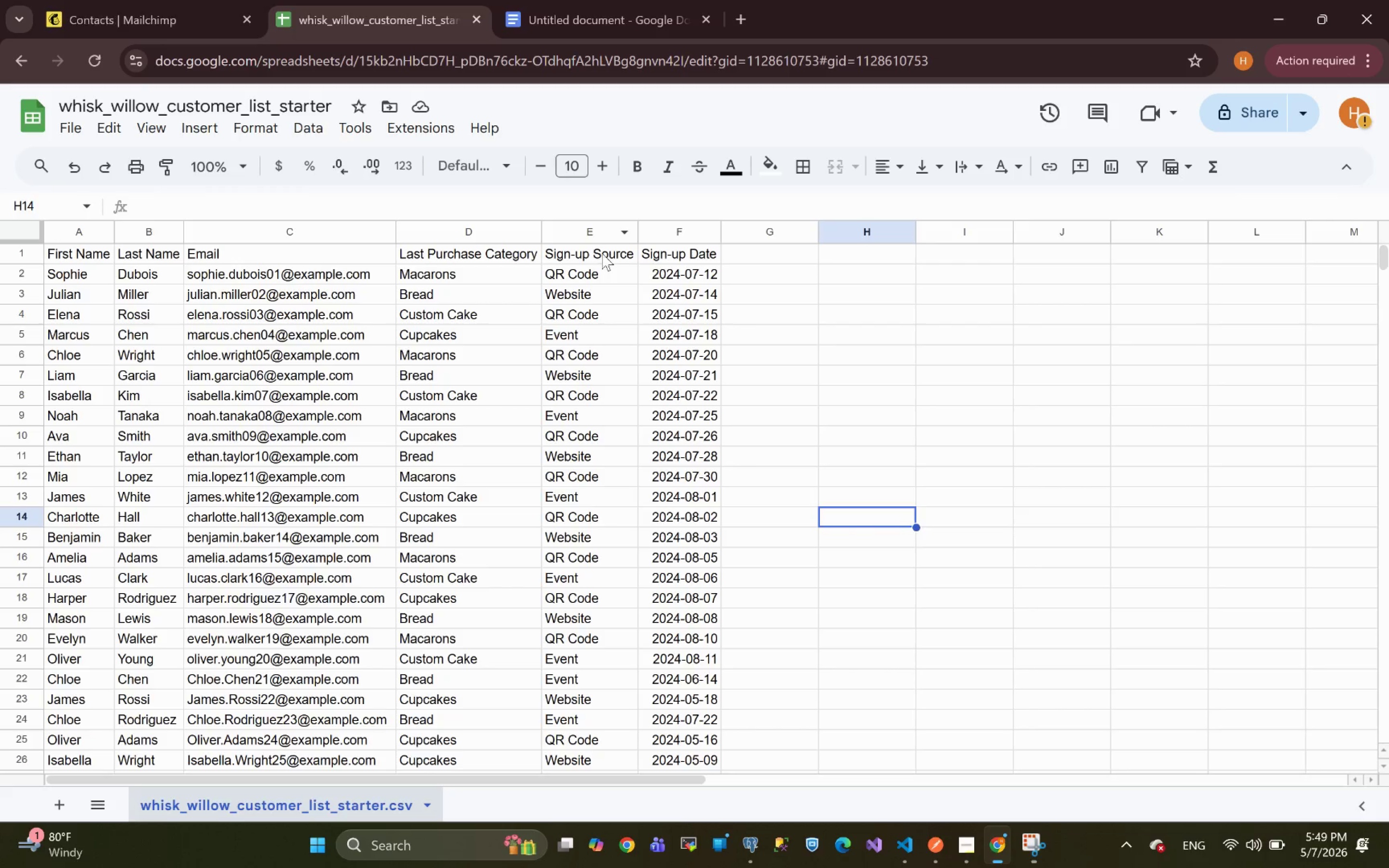 
left_click([684, 258])
 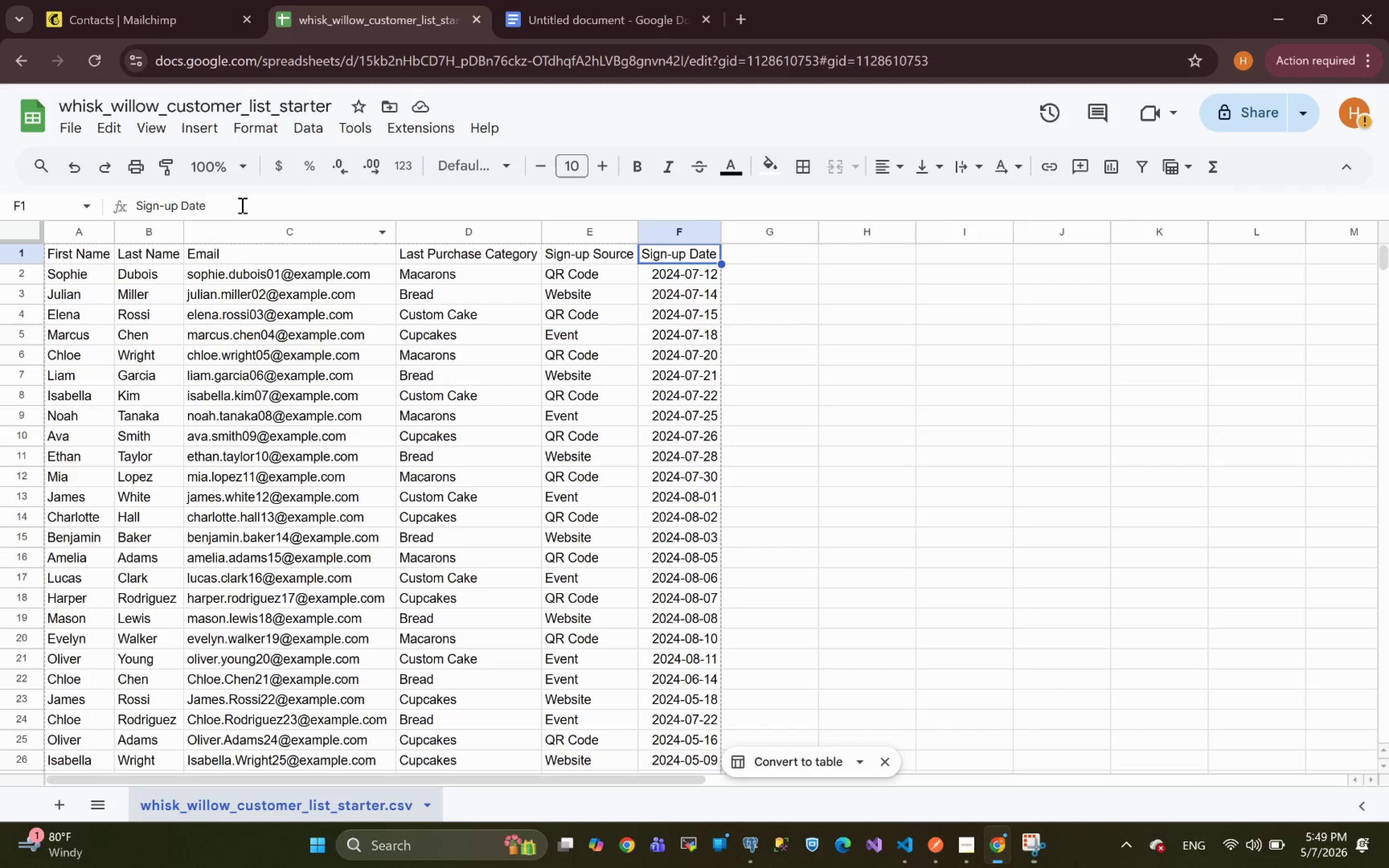 
left_click_drag(start_coordinate=[228, 207], to_coordinate=[0, 203])
 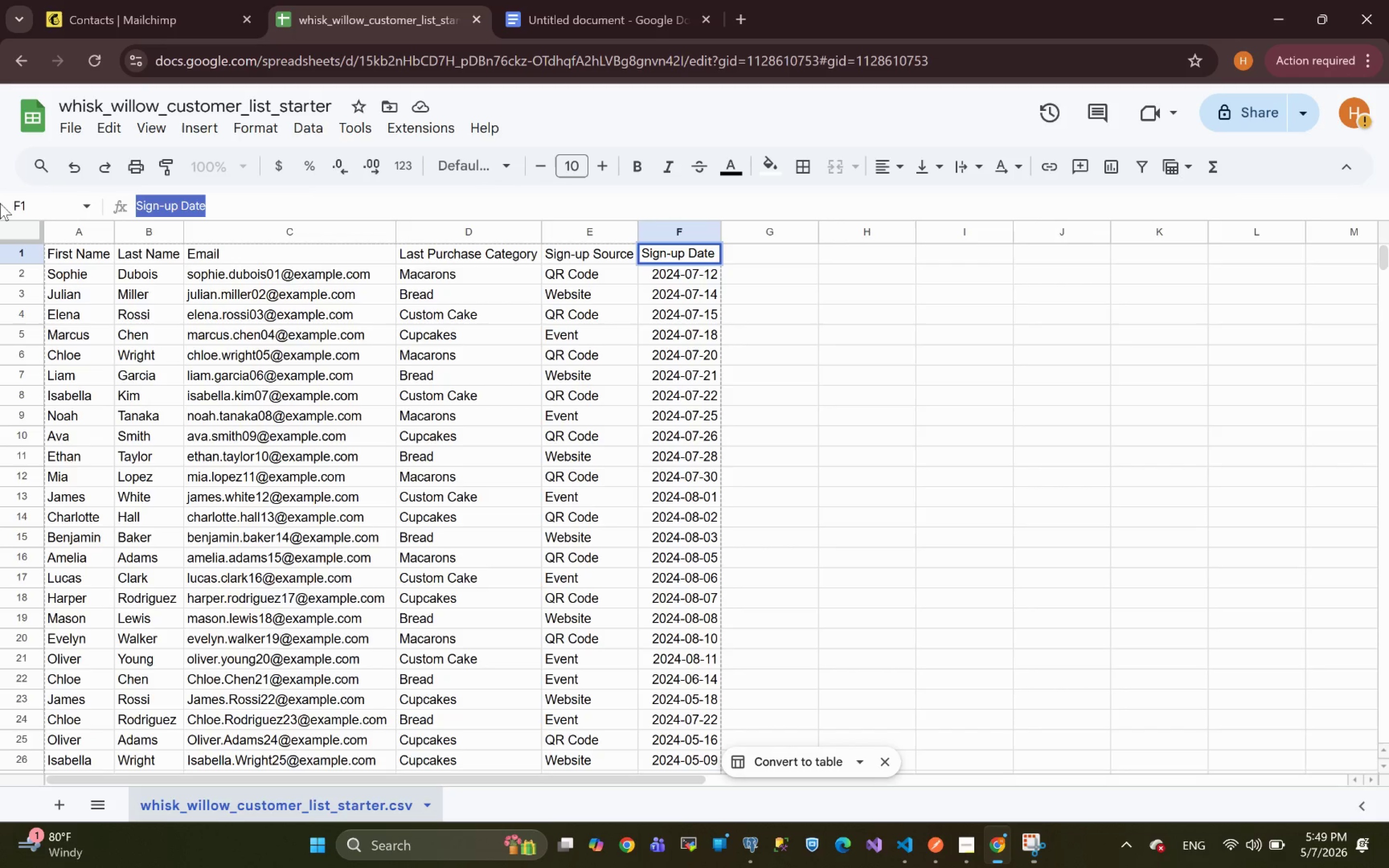 
key(Control+C)
 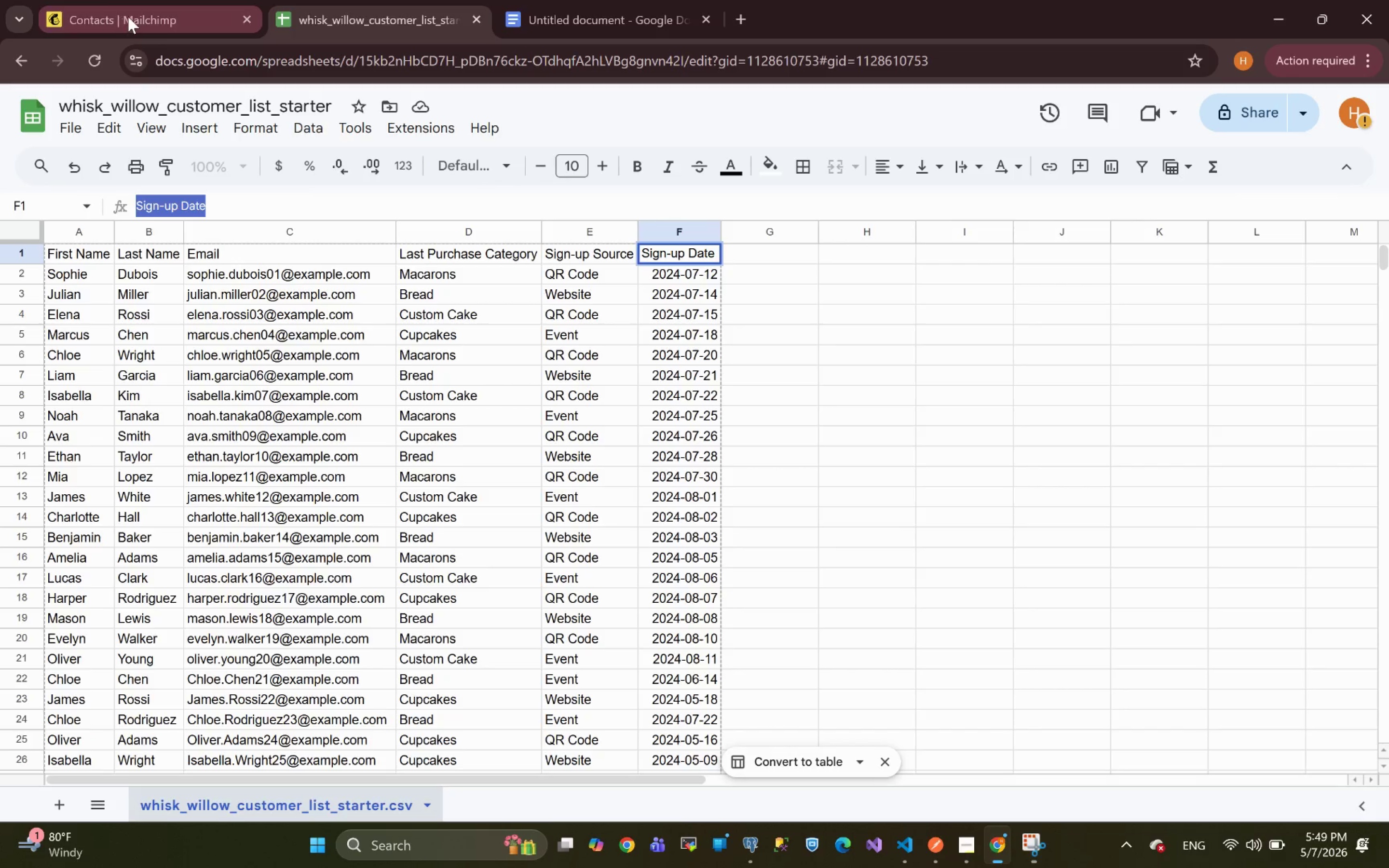 
left_click([129, 16])
 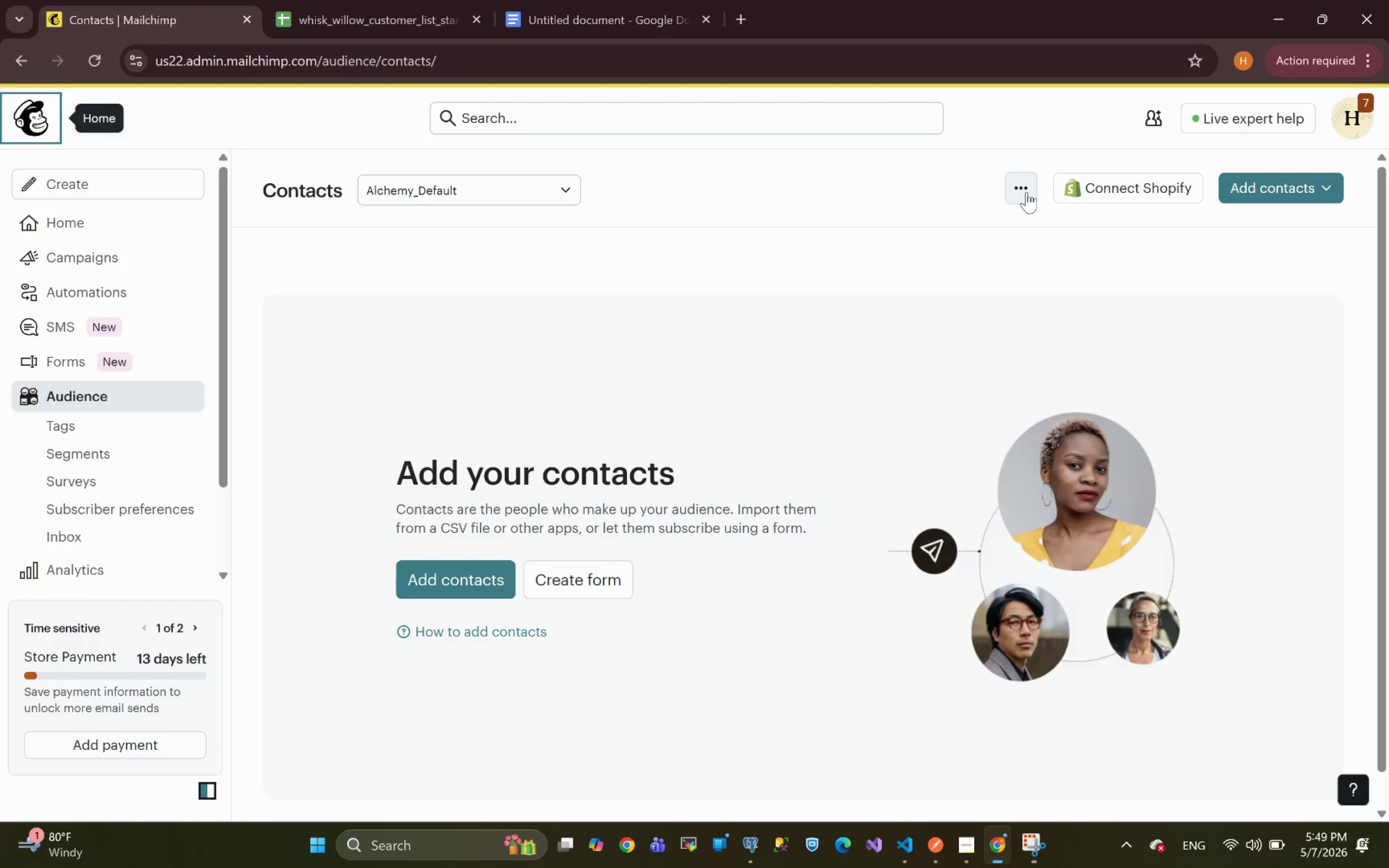 
left_click([1026, 189])
 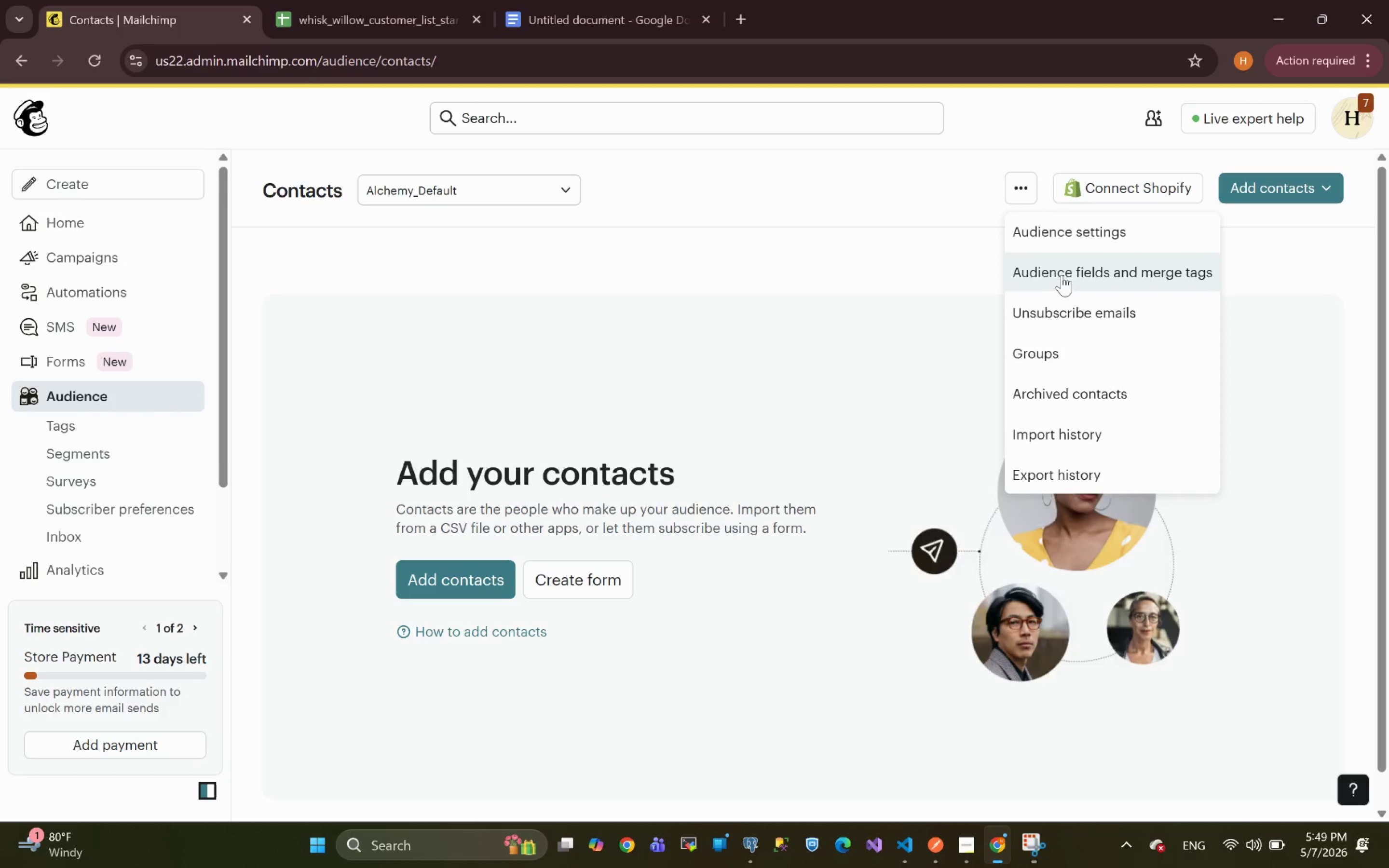 
left_click([1064, 272])
 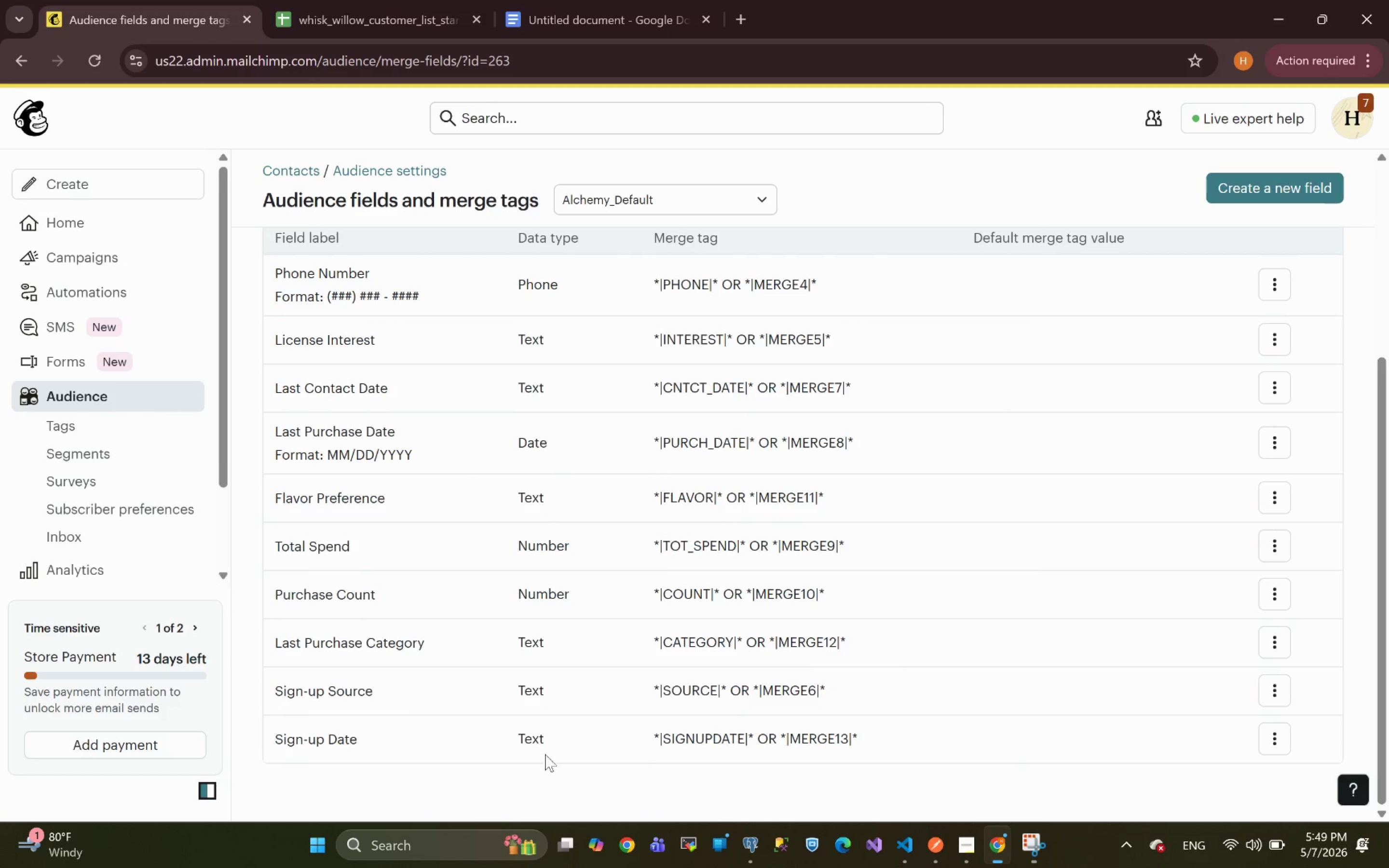 
wait(6.66)
 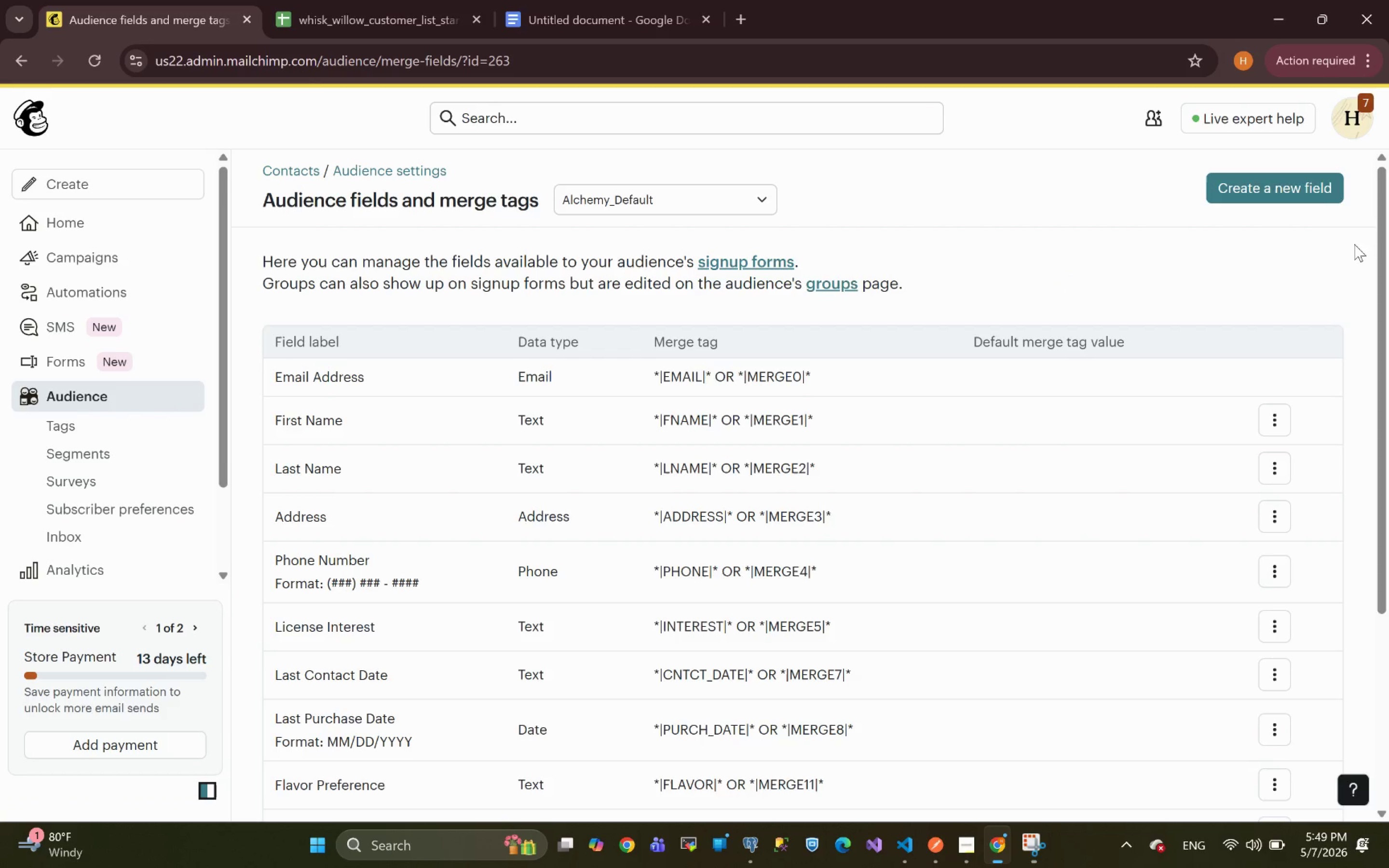 
left_click([1280, 743])
 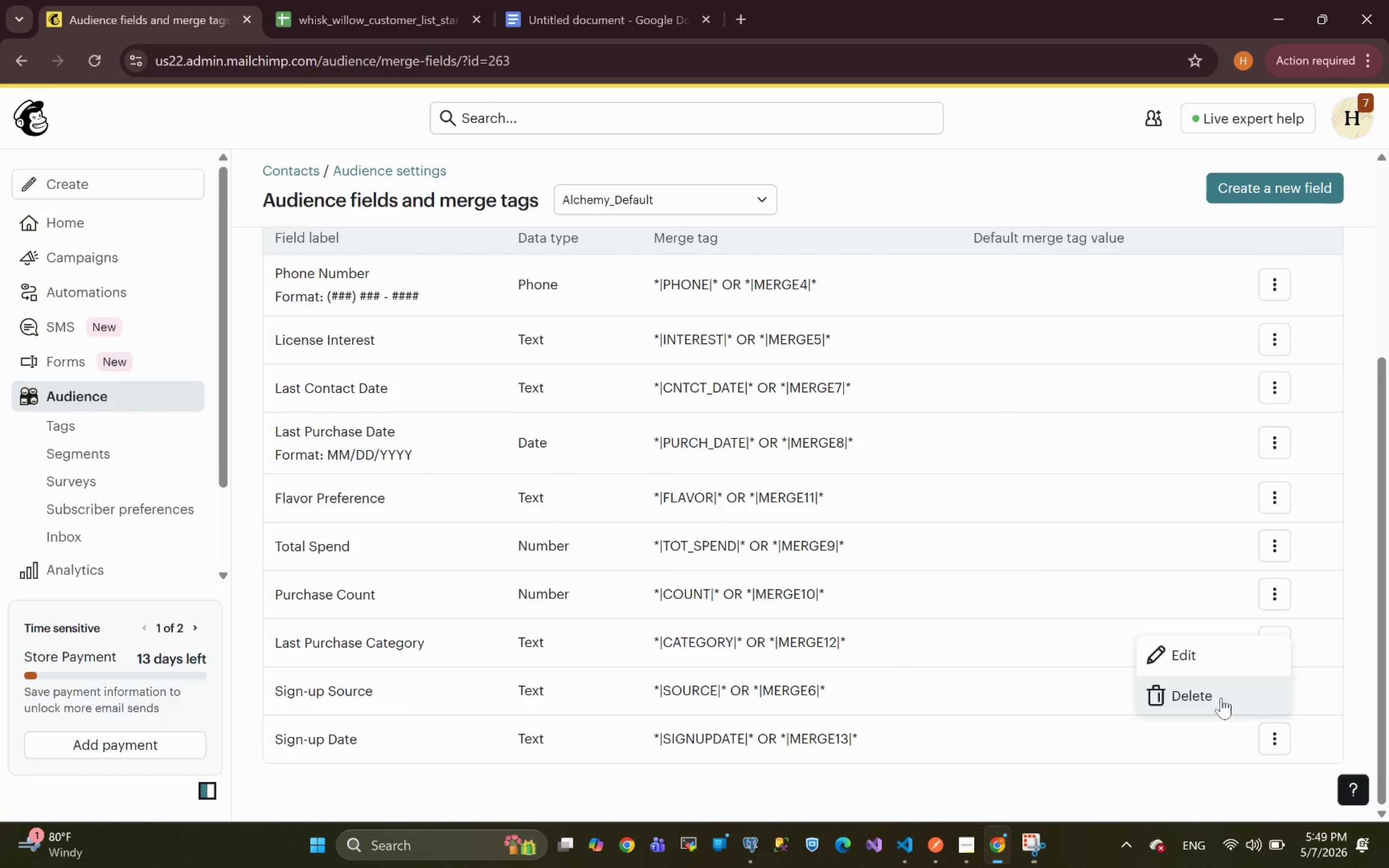 
left_click([1221, 697])
 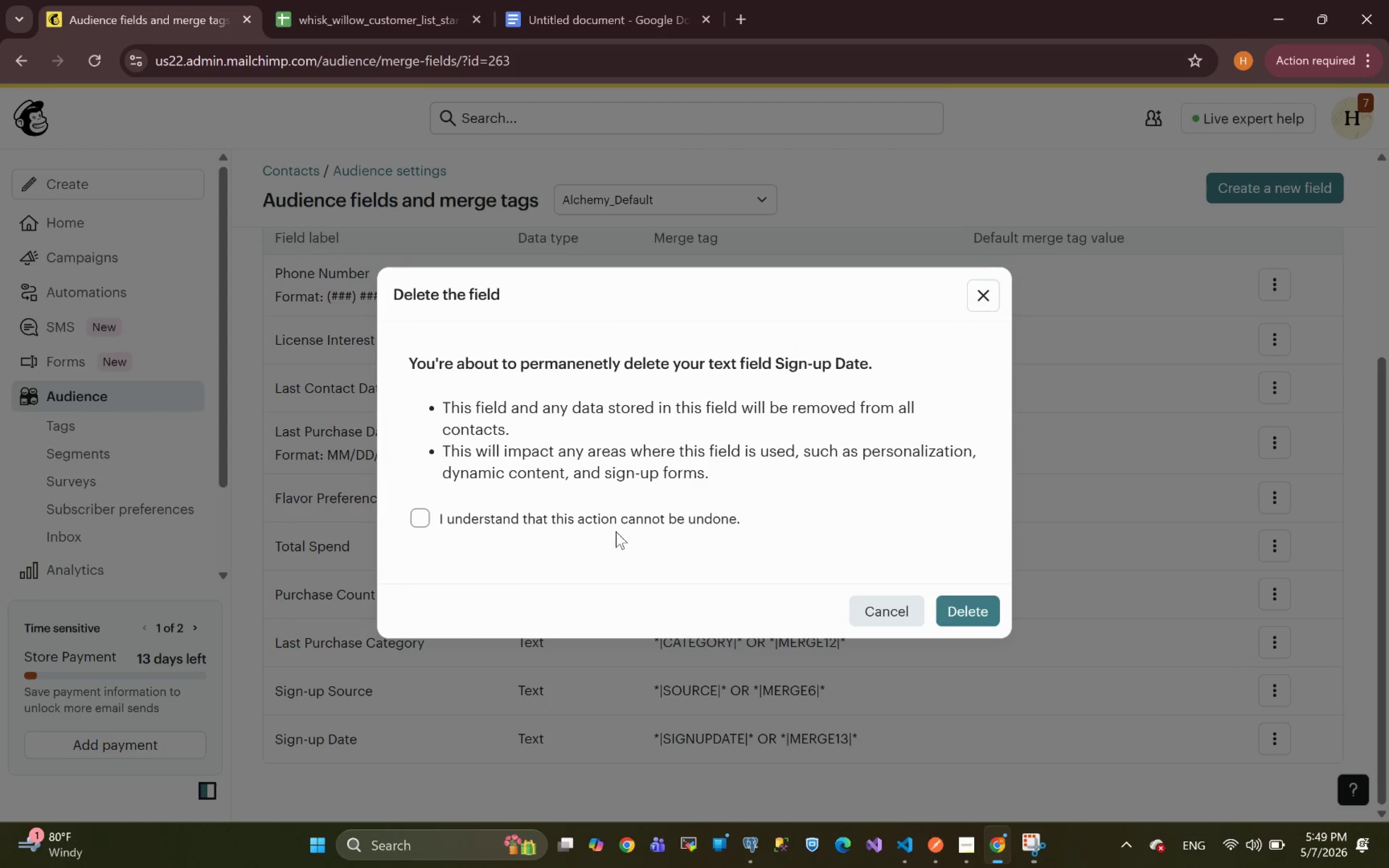 
left_click([613, 524])
 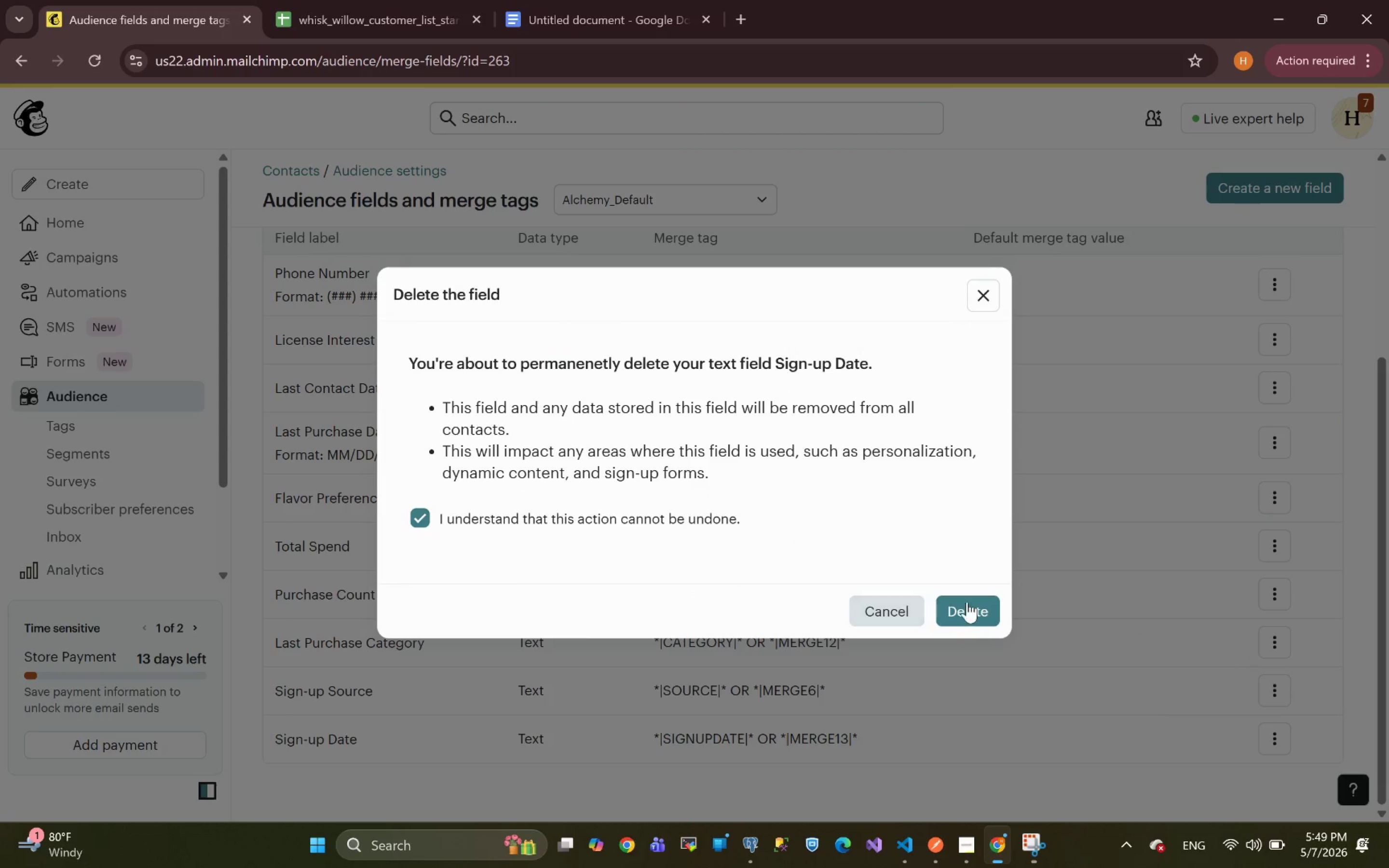 
left_click([978, 620])
 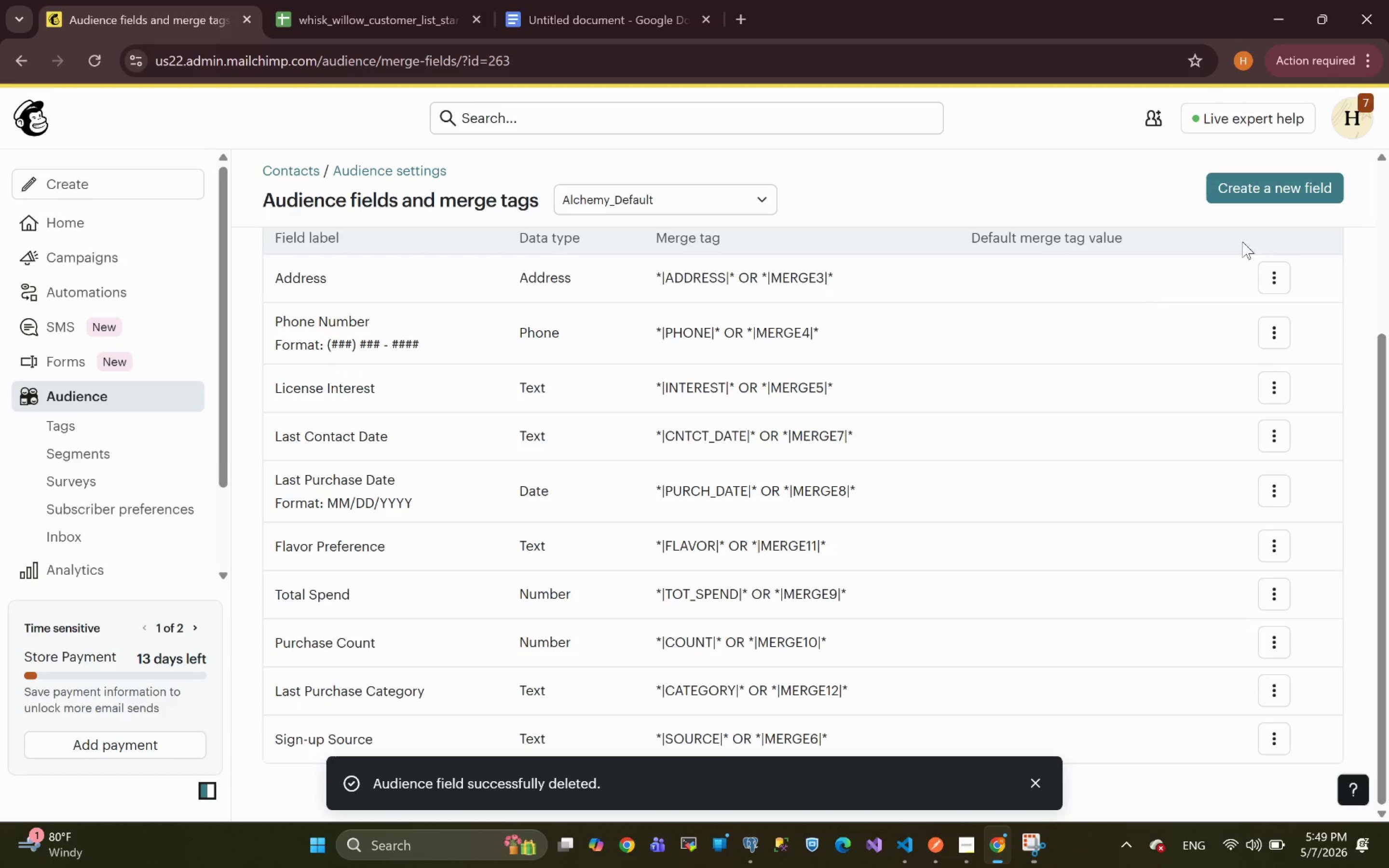 
left_click([1252, 189])
 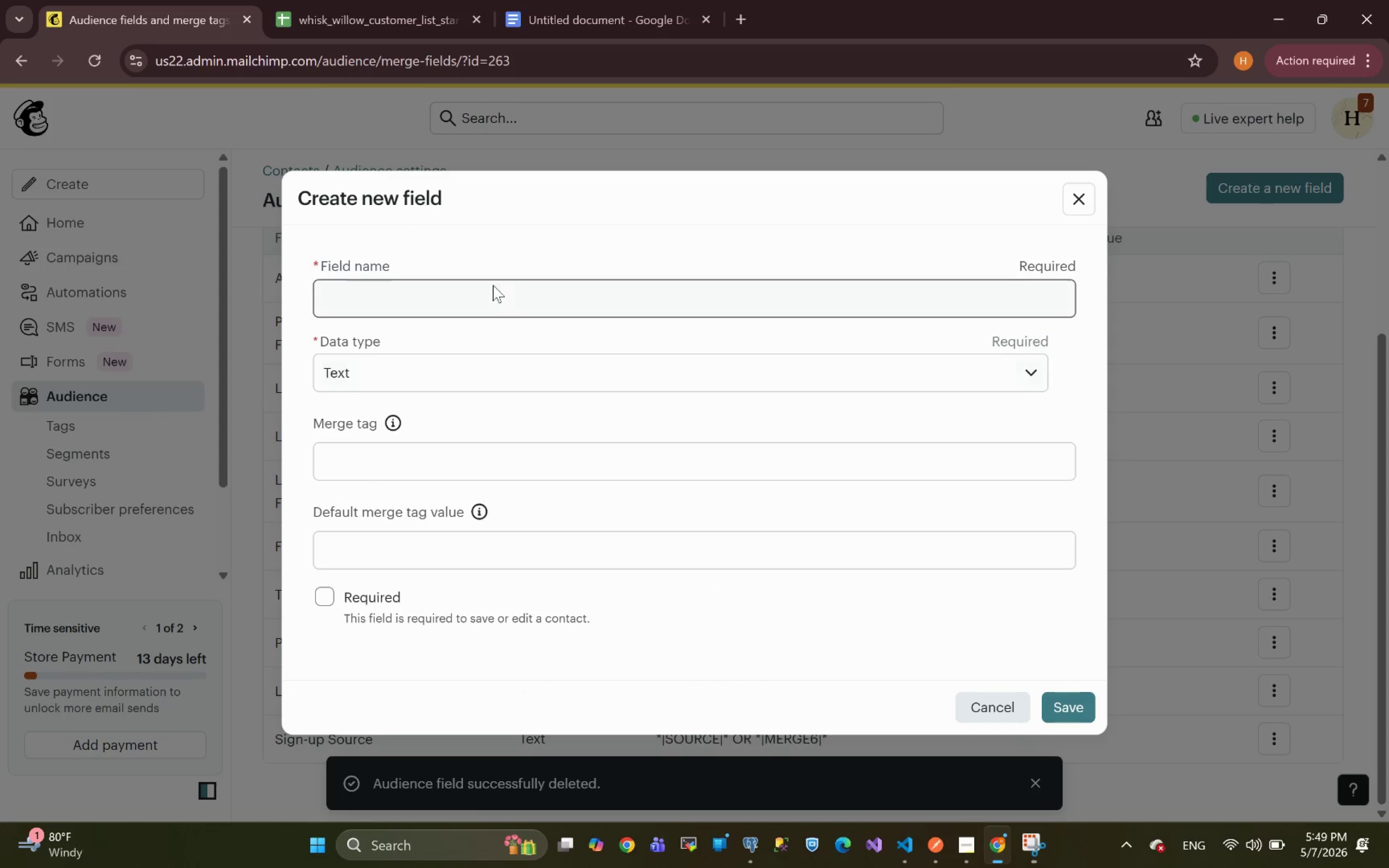 
left_click([466, 302])
 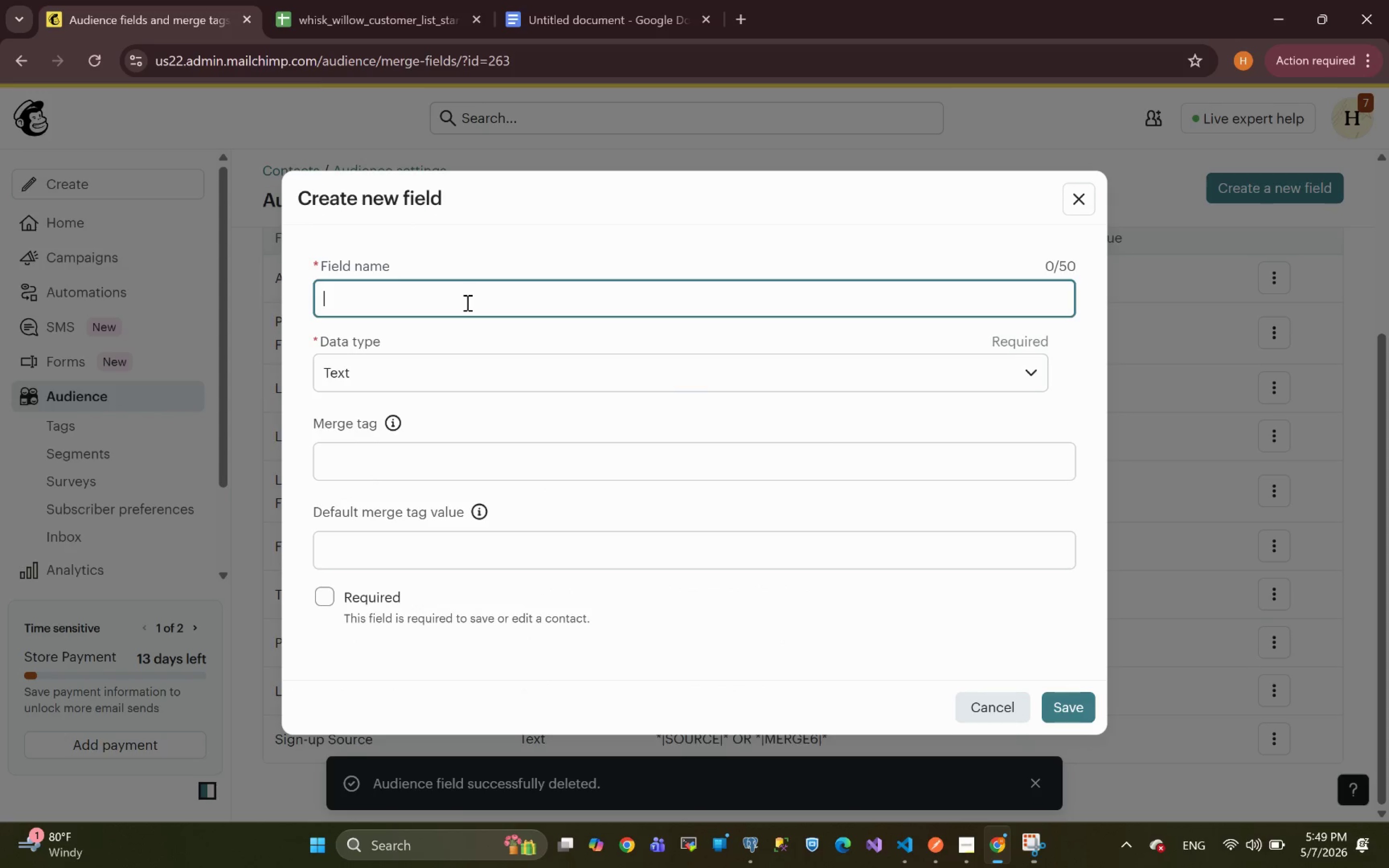 
key(Control+V)
 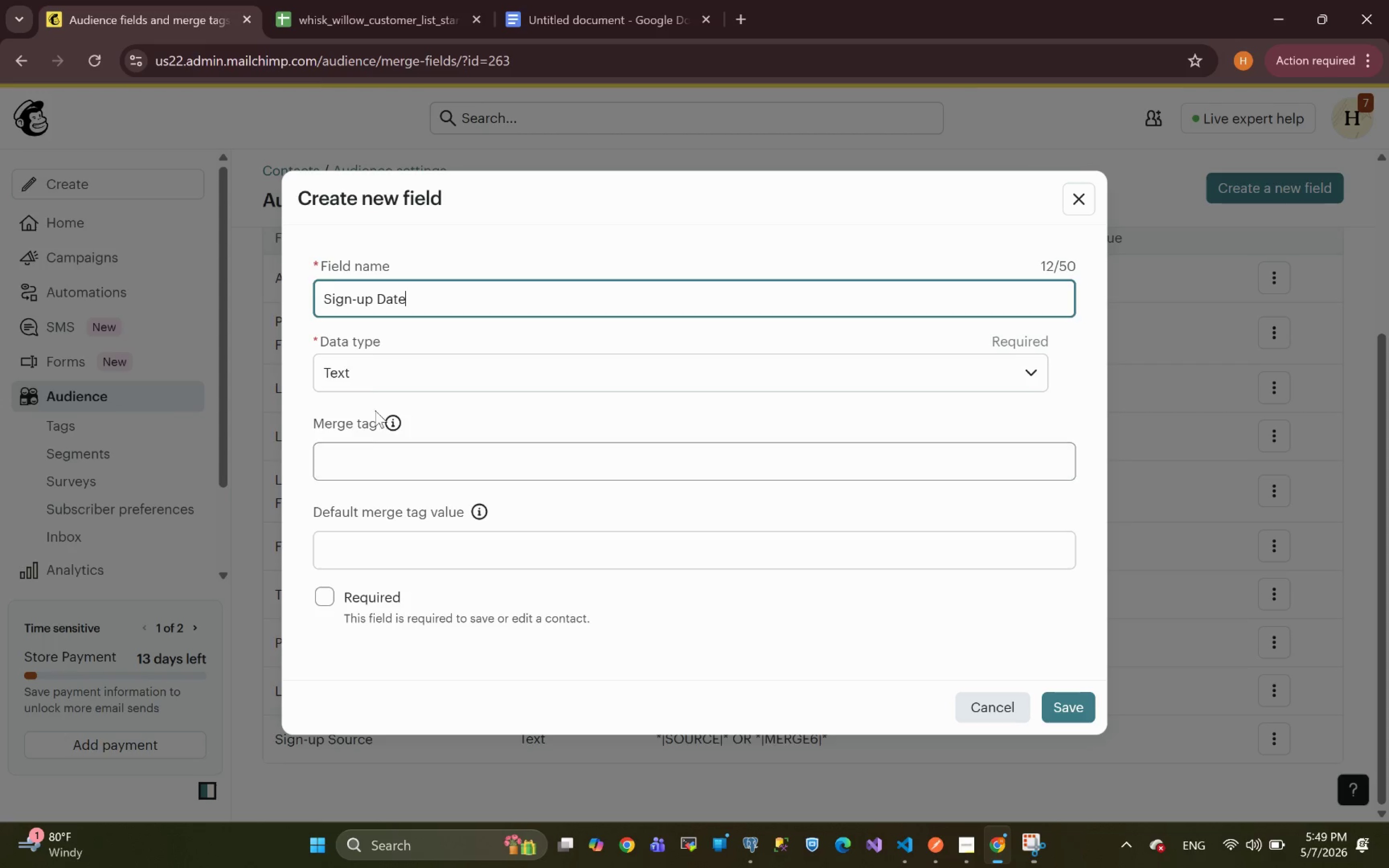 
left_click([354, 369])
 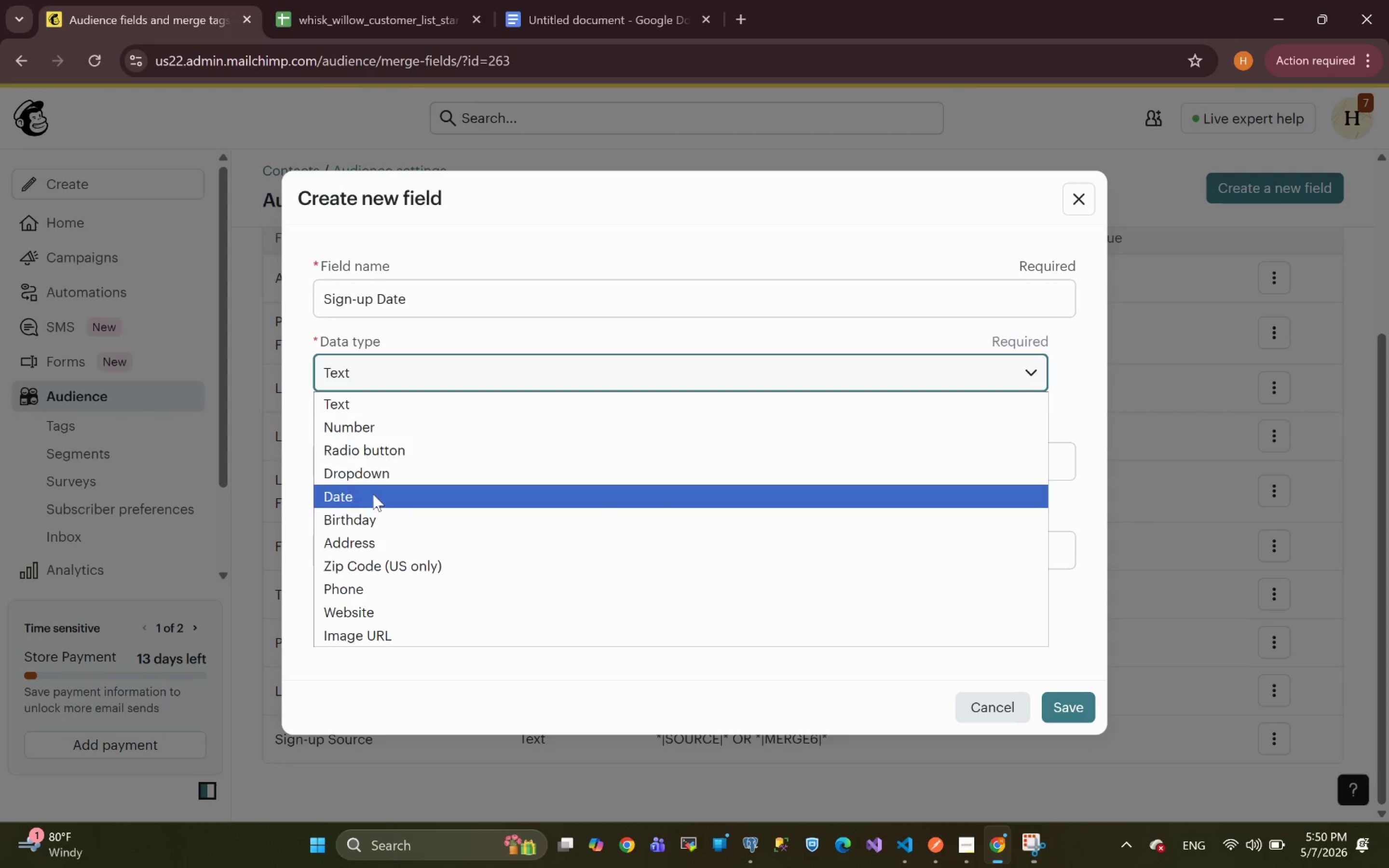 
left_click([373, 493])
 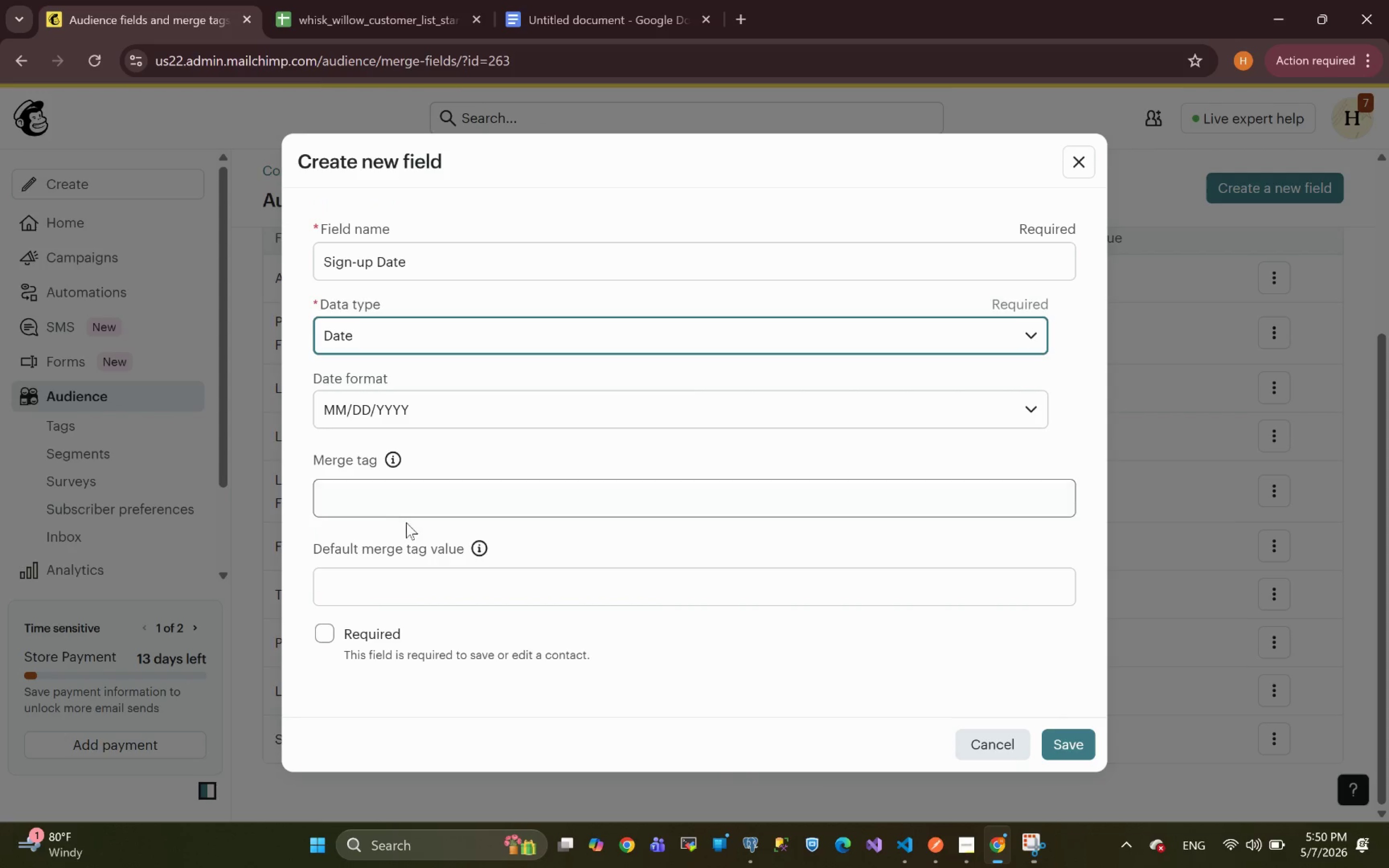 
left_click([383, 501])
 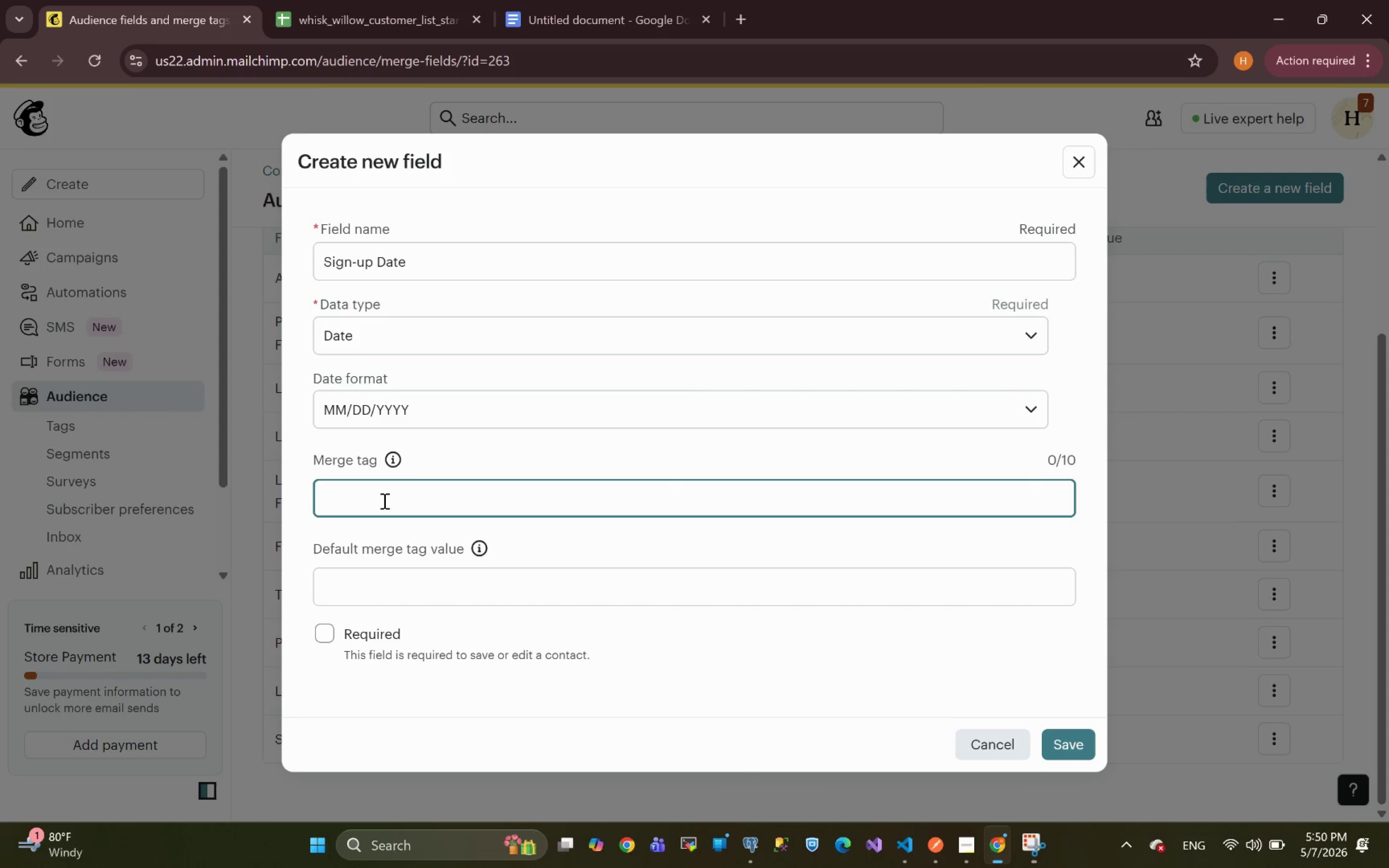 
key(Control+V)
 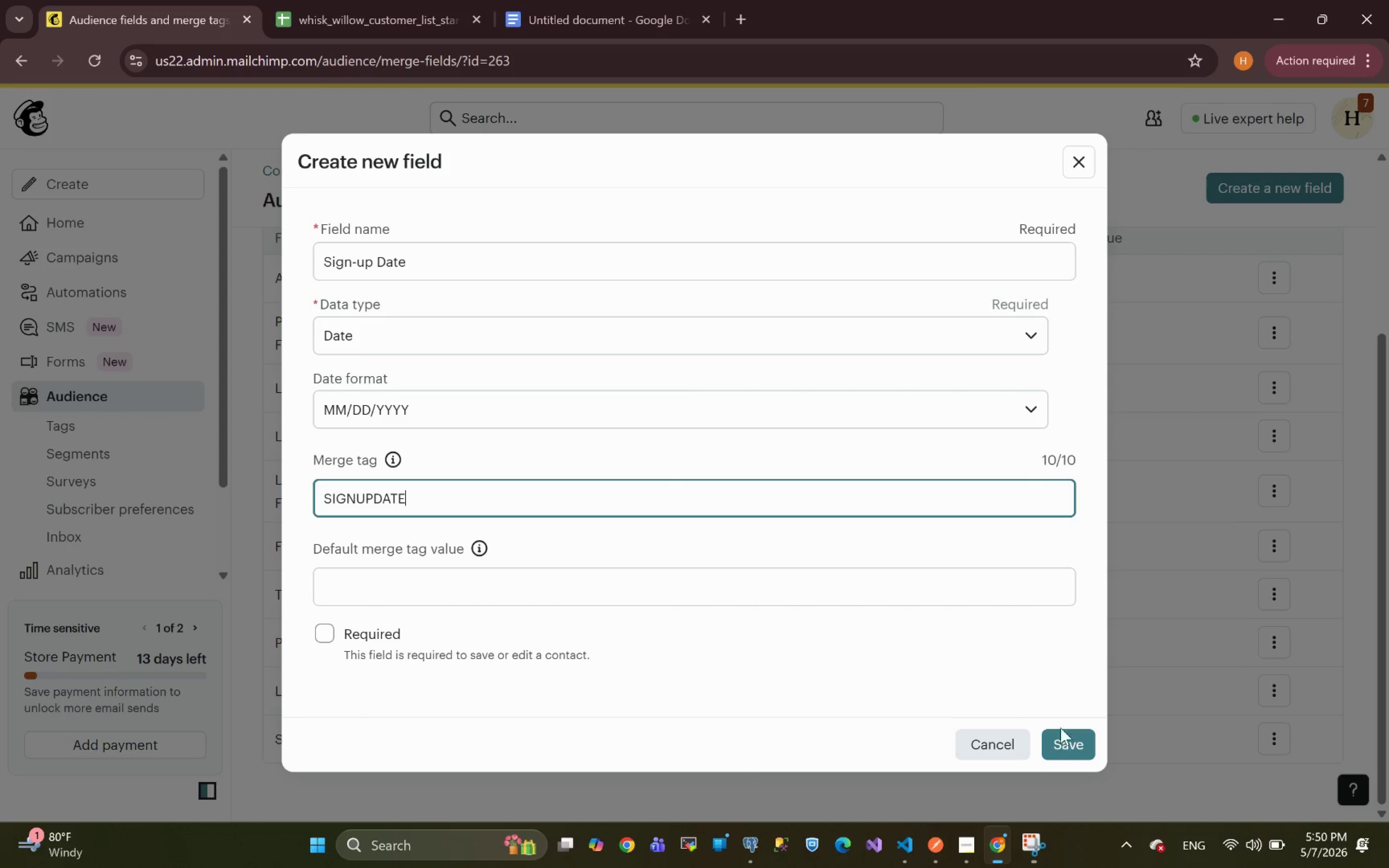 
left_click([1075, 743])
 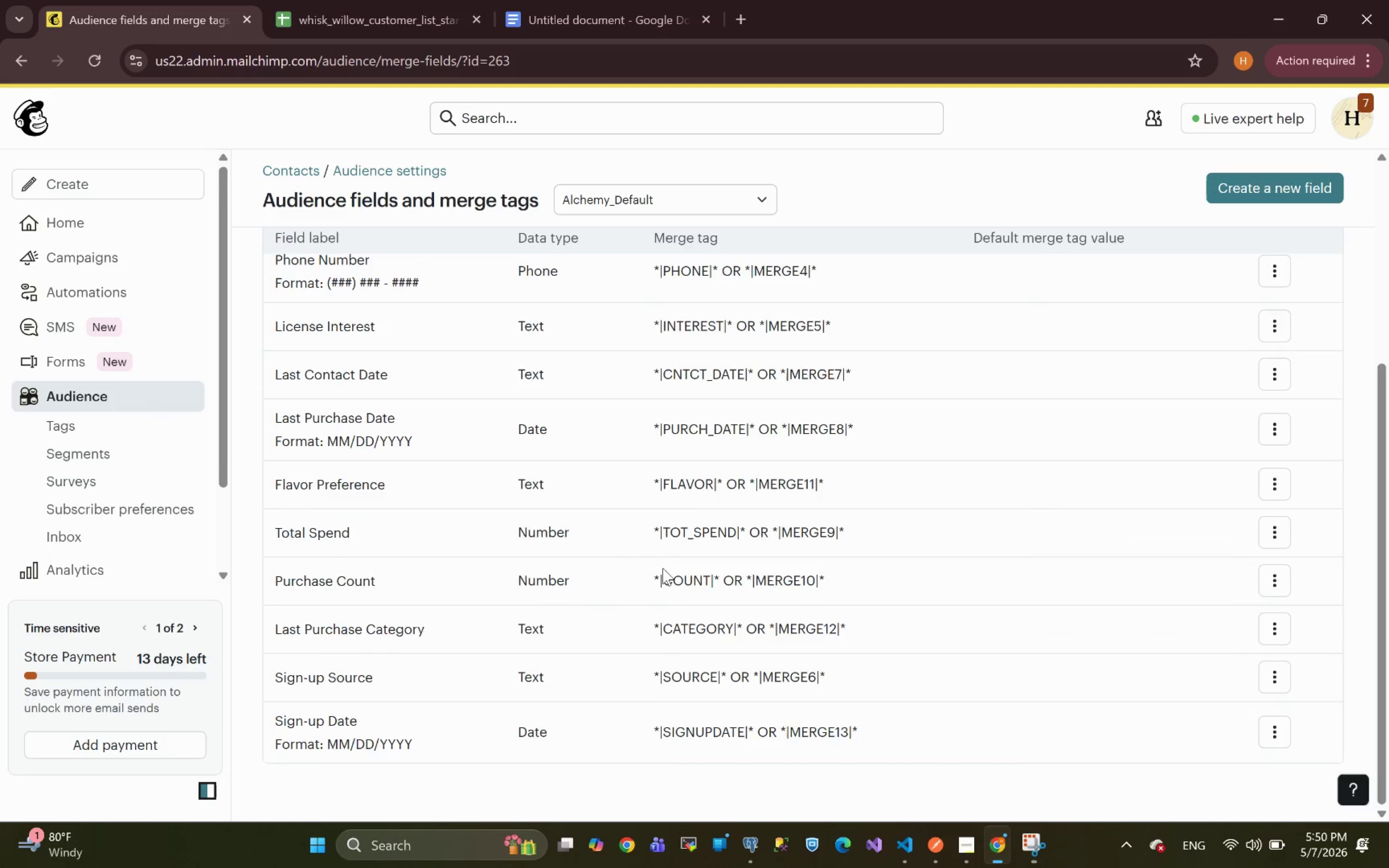 
wait(37.24)
 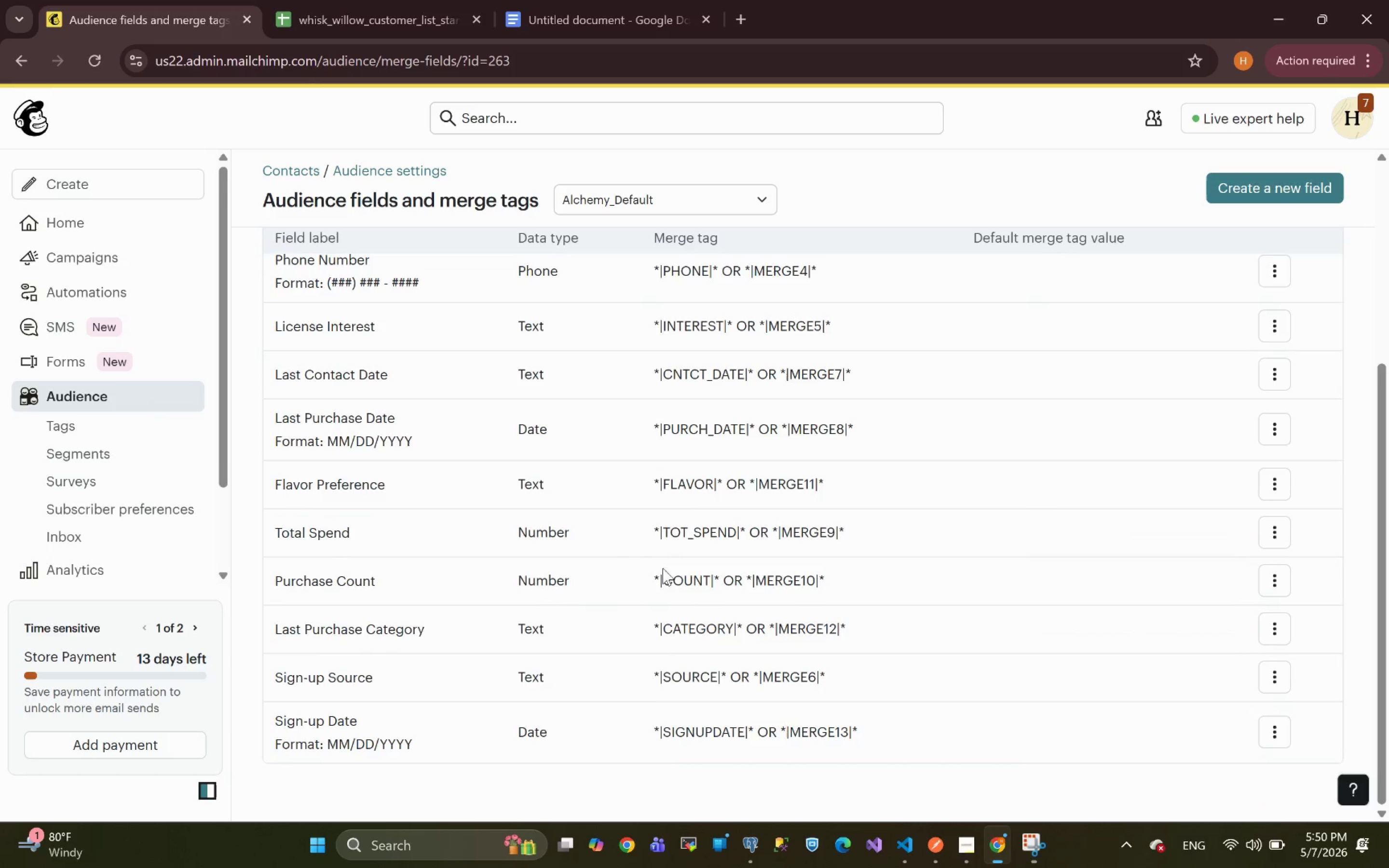 
left_click([79, 403])
 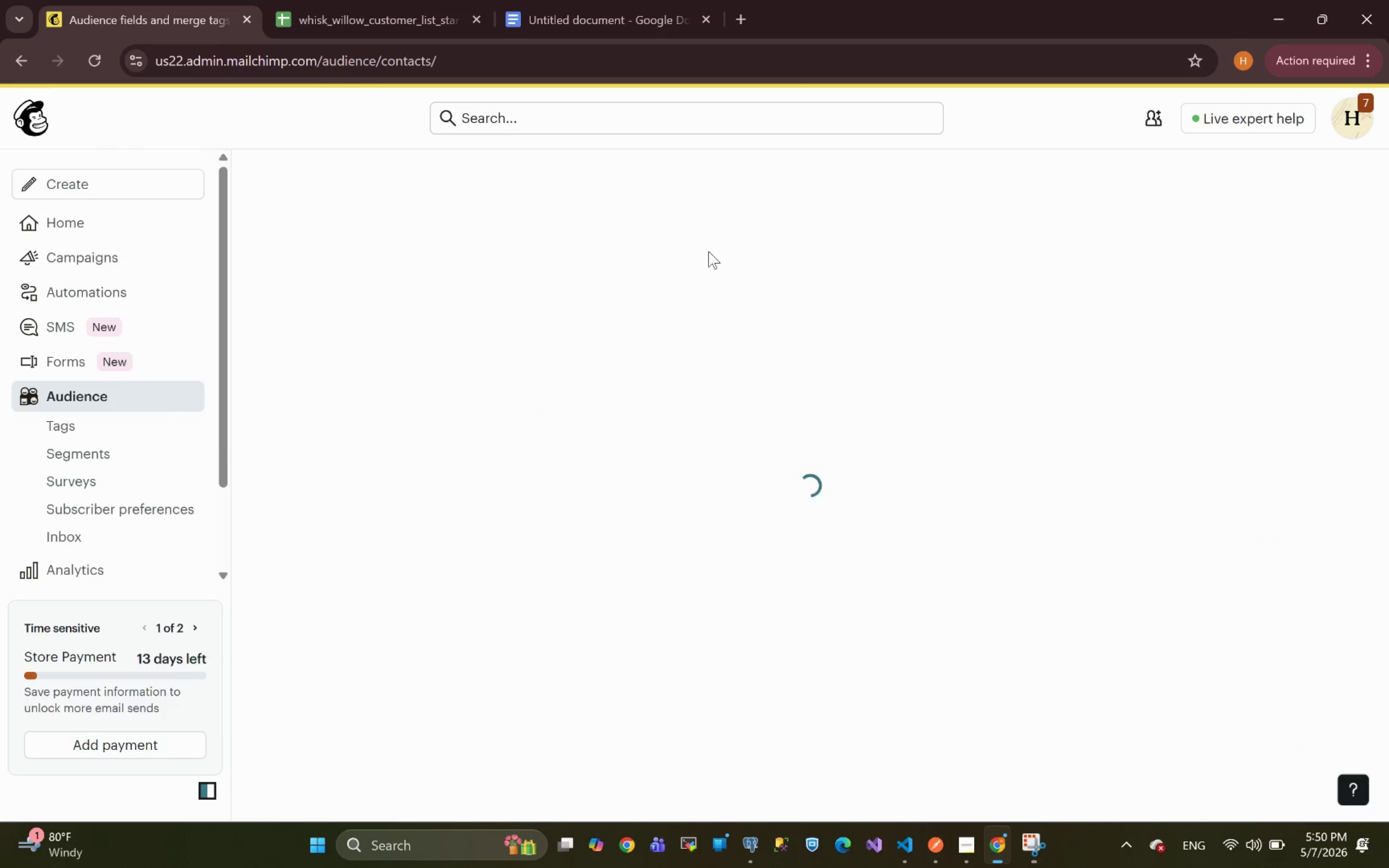 
wait(8.11)
 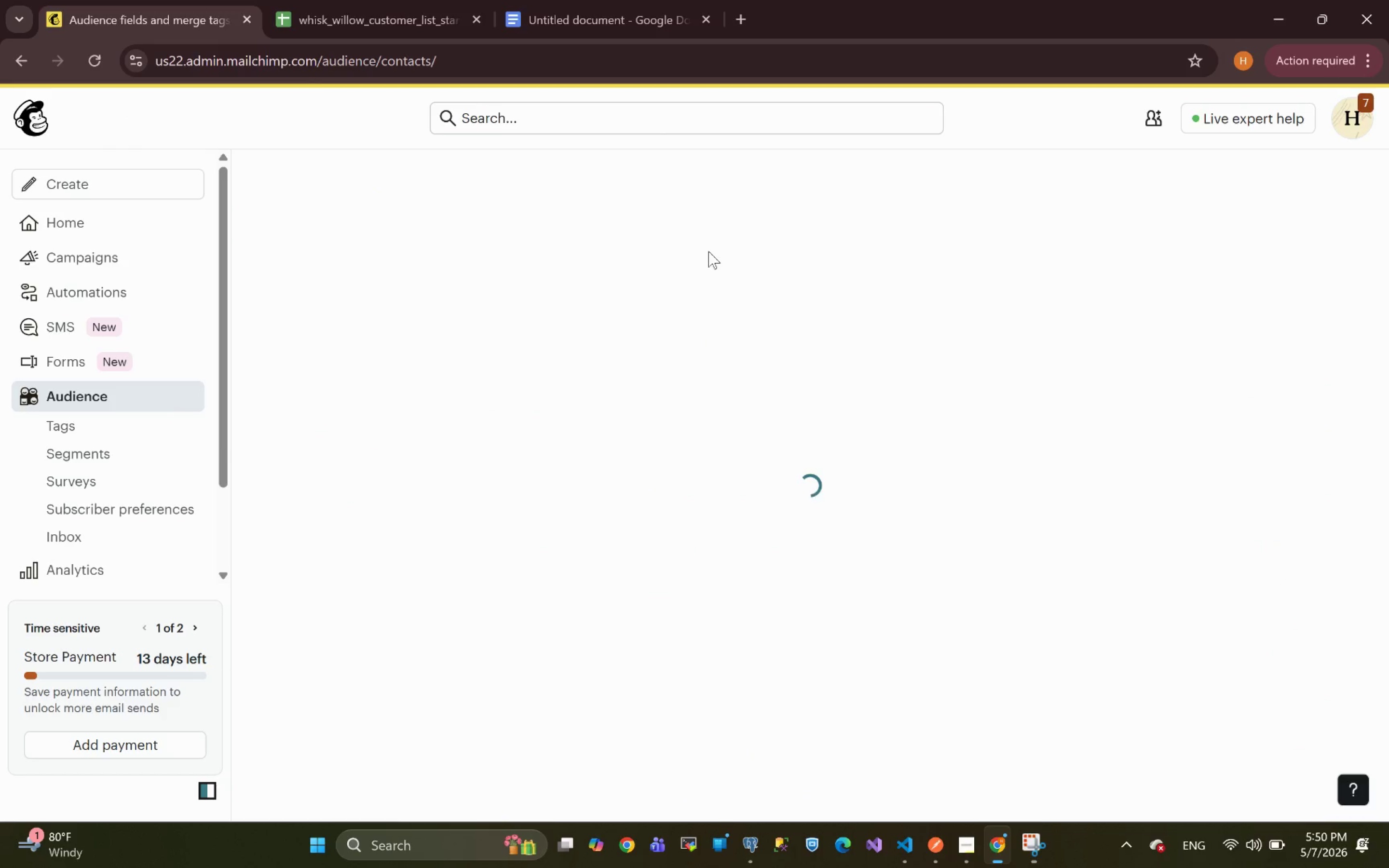 
left_click([455, 585])
 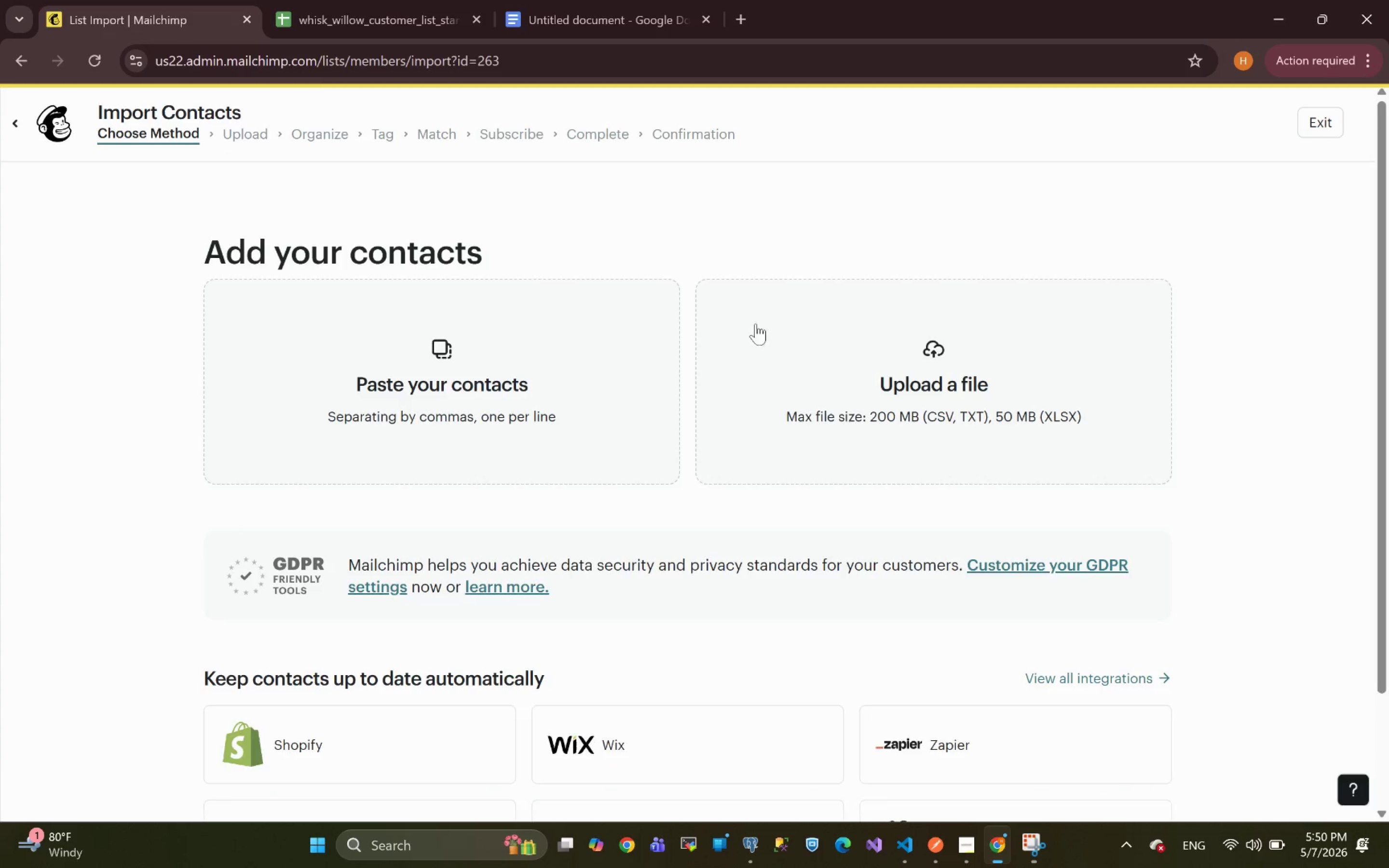 
left_click([981, 393])
 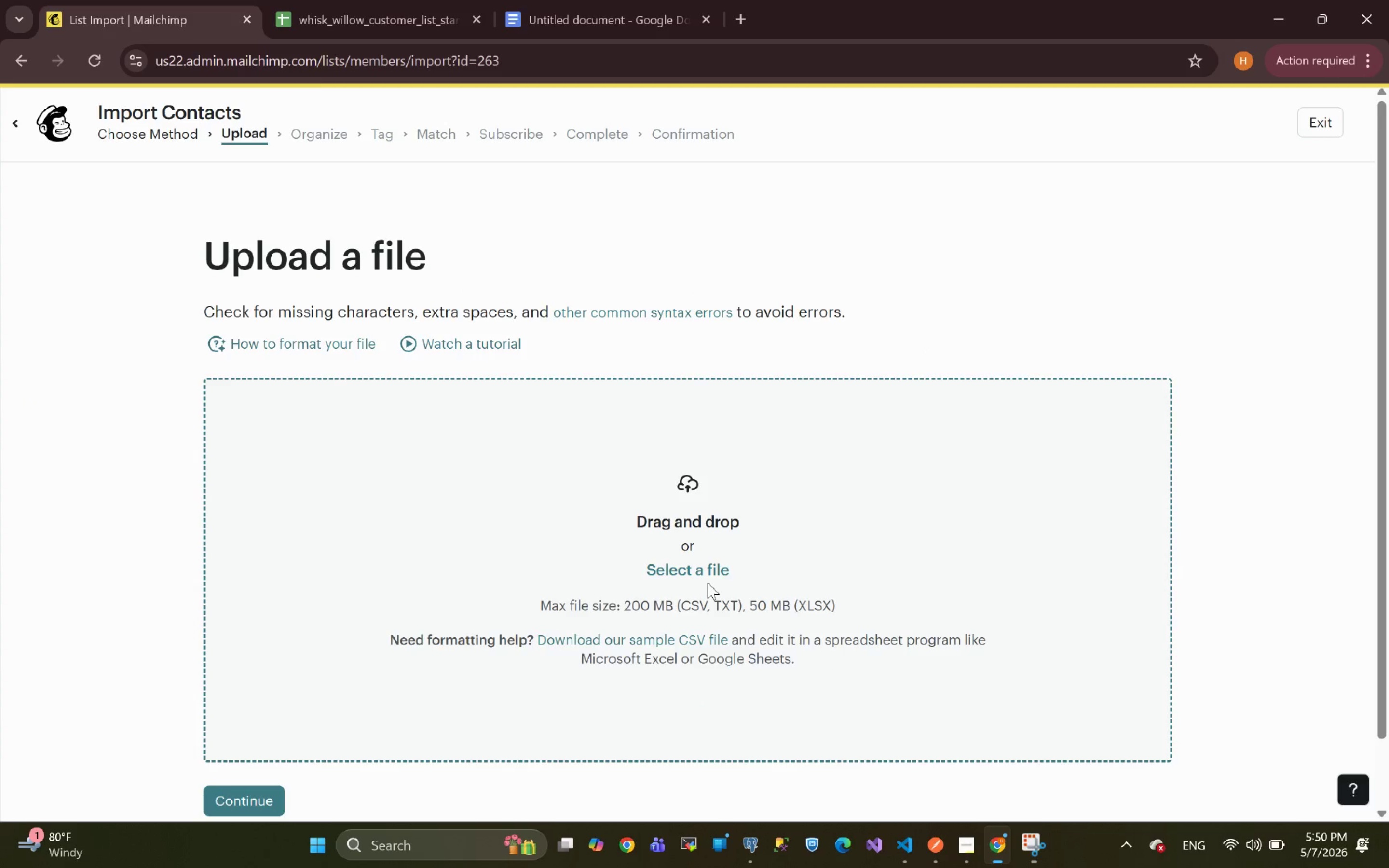 
left_click([708, 583])
 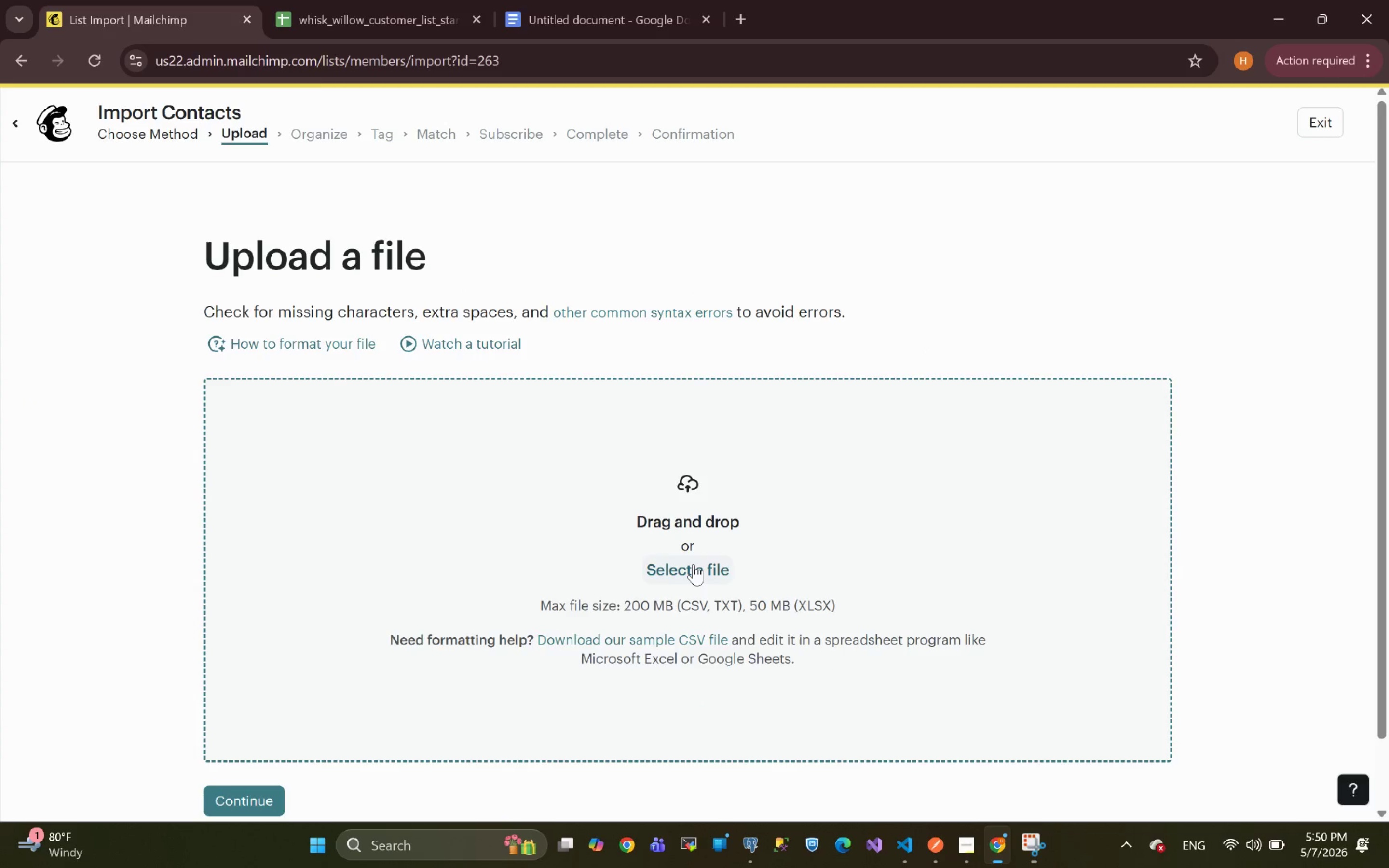 
left_click([694, 564])
 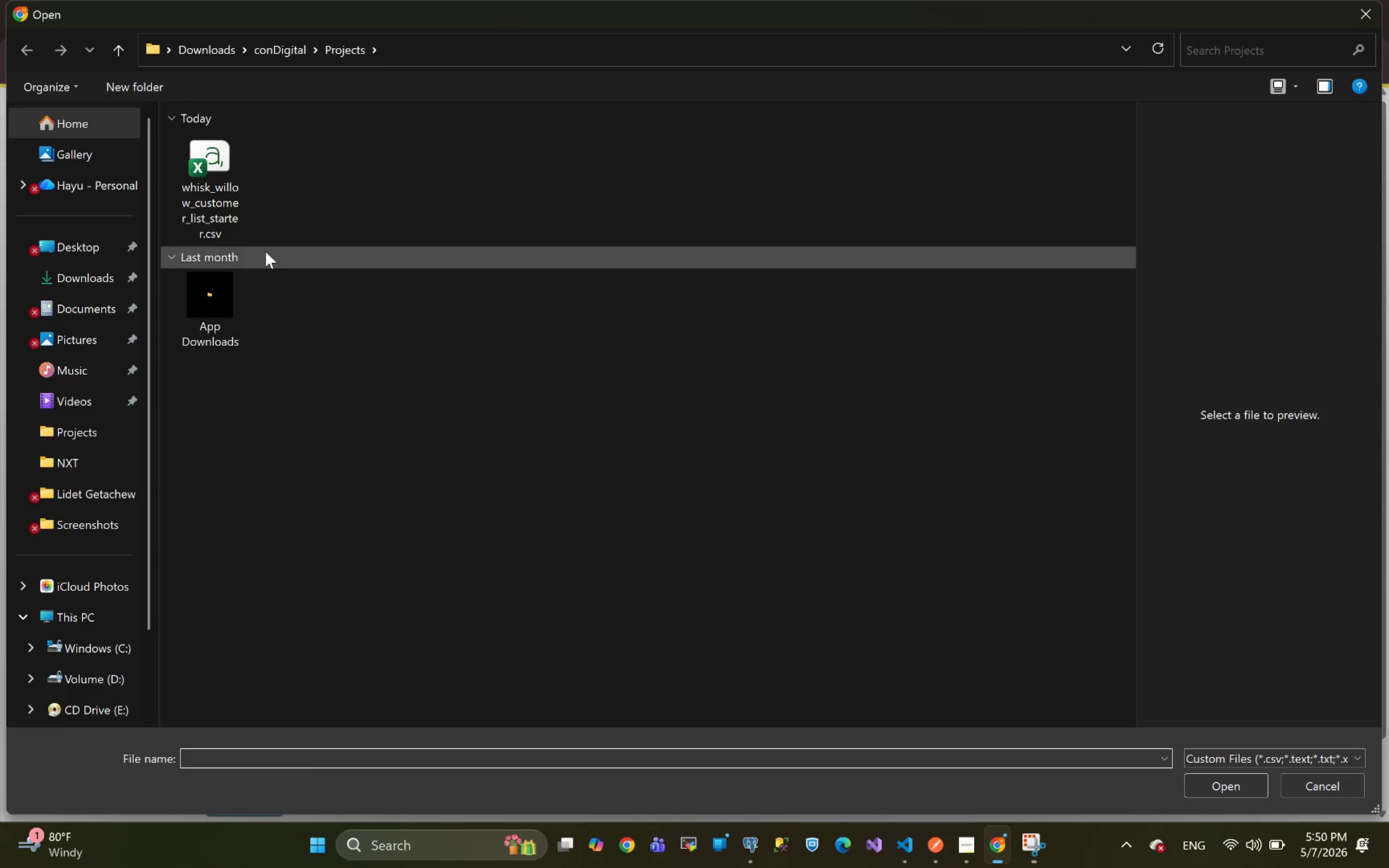 
left_click([207, 189])
 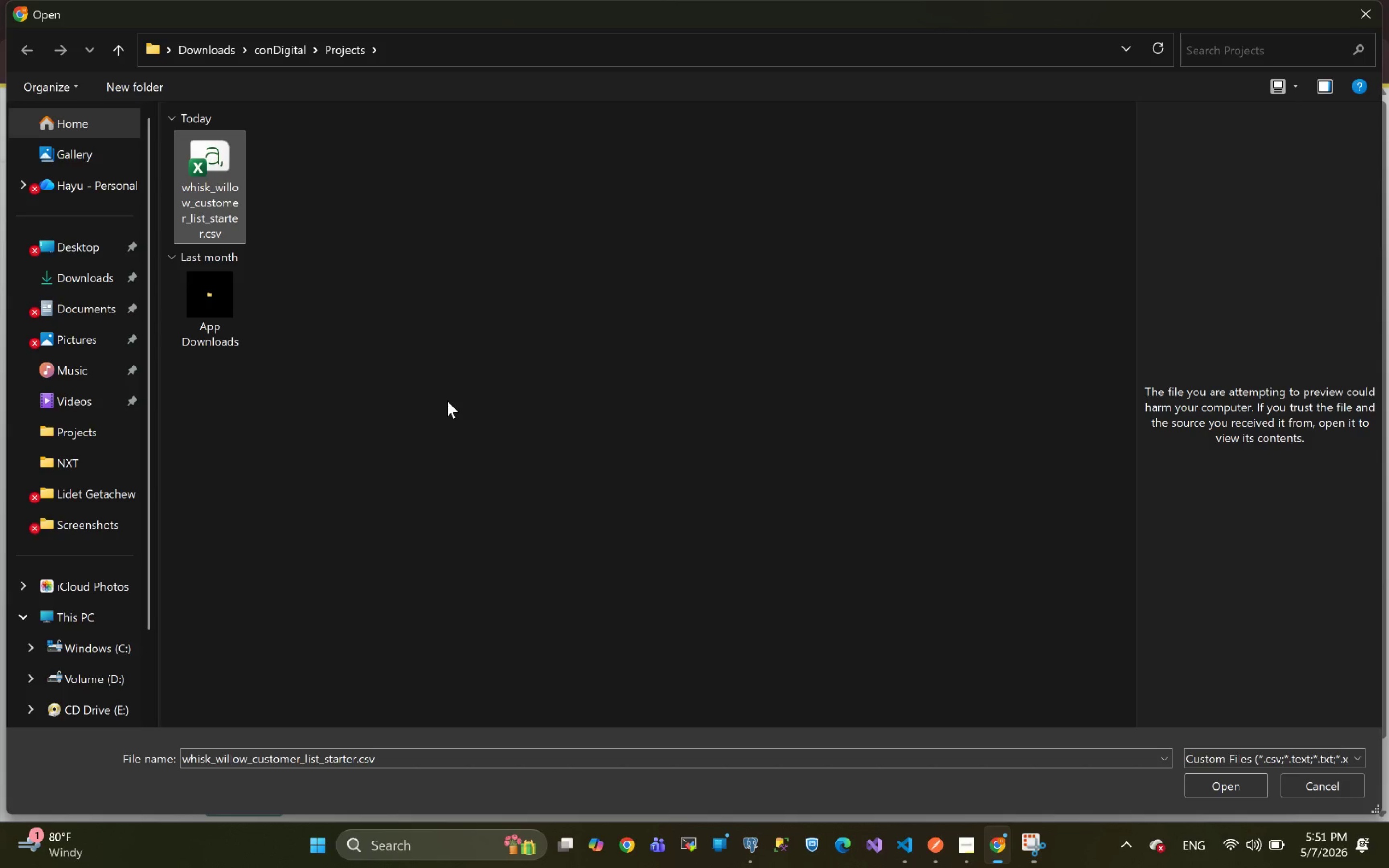 
wait(5.1)
 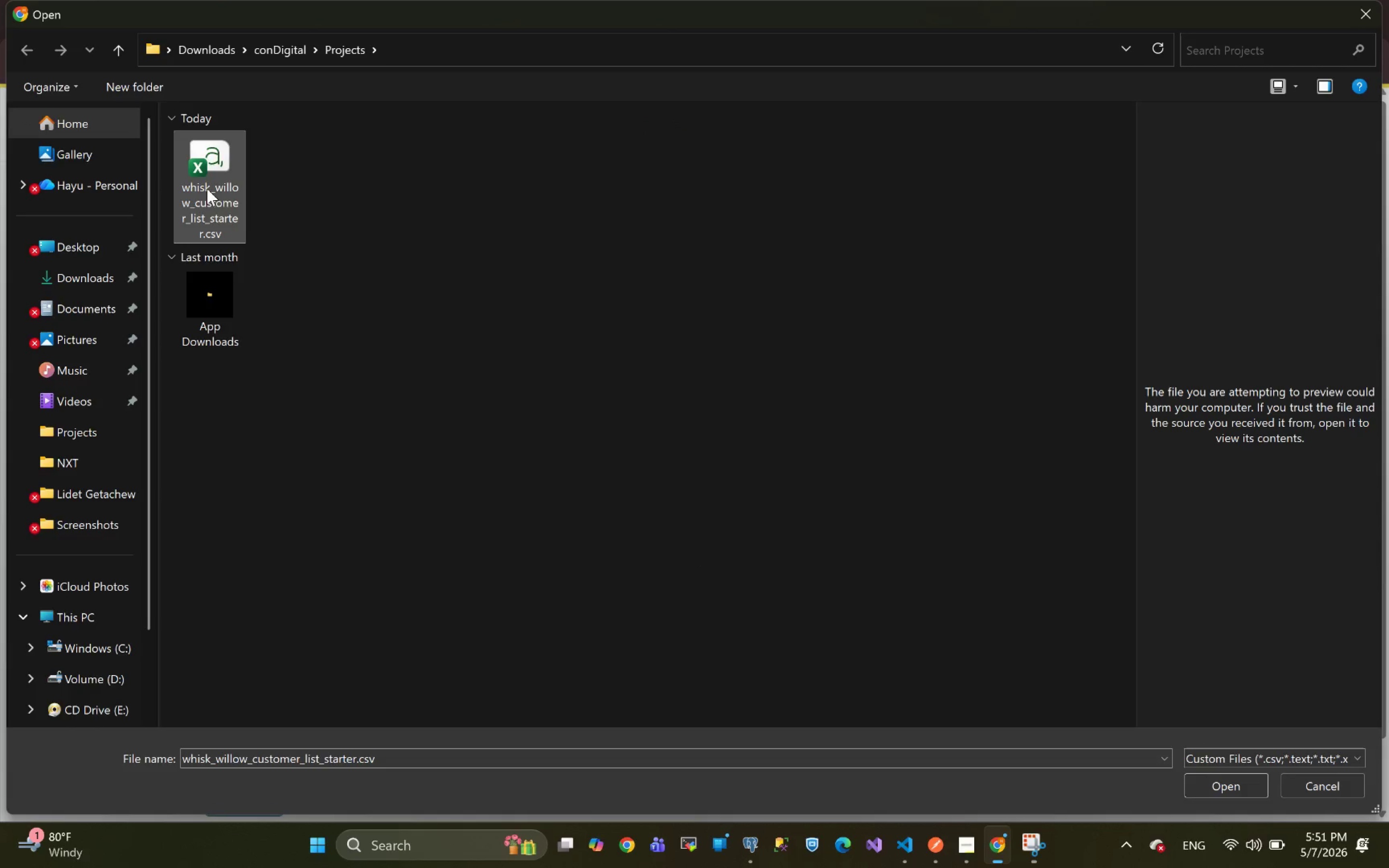 
left_click([1212, 791])
 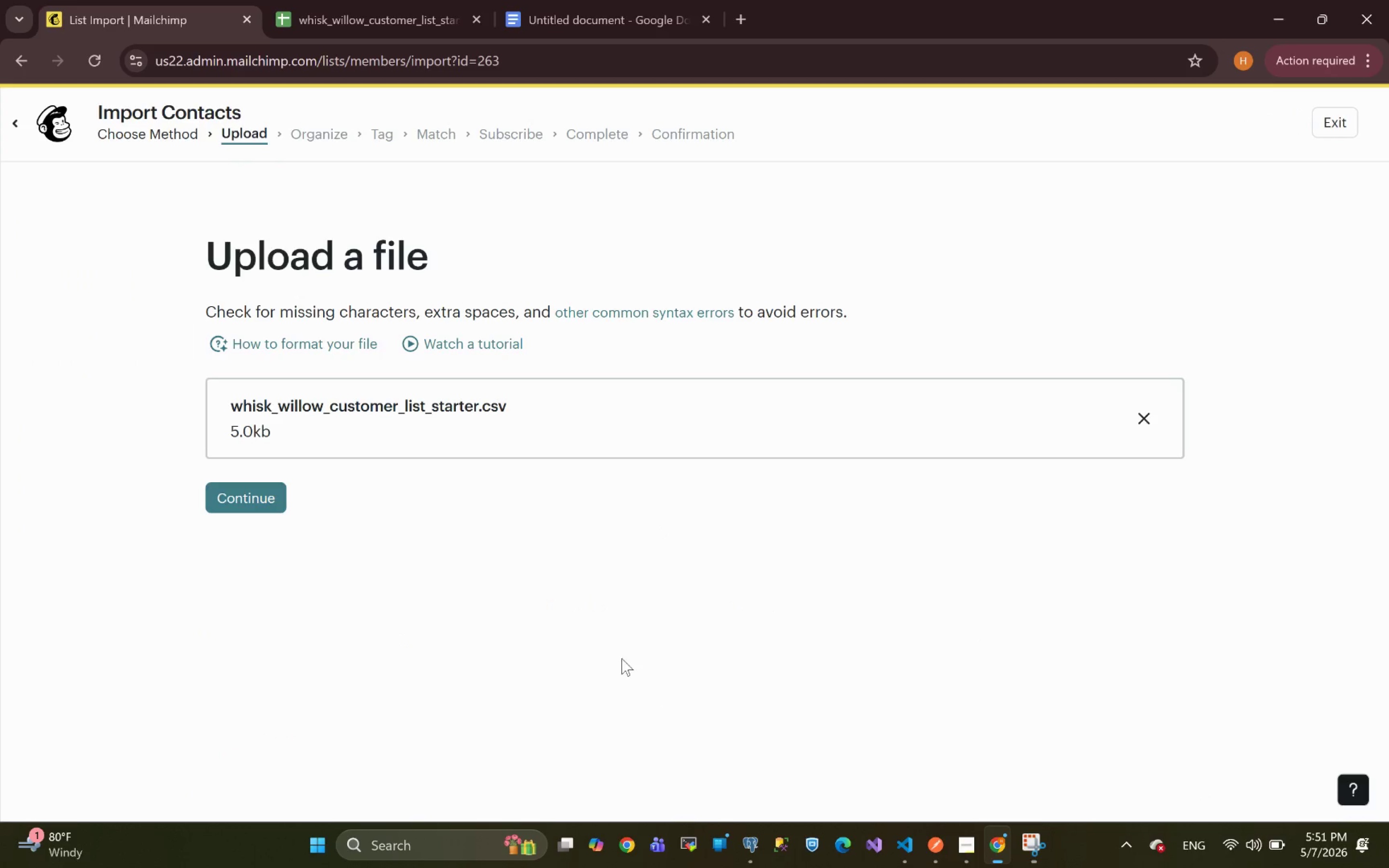 
left_click([244, 505])
 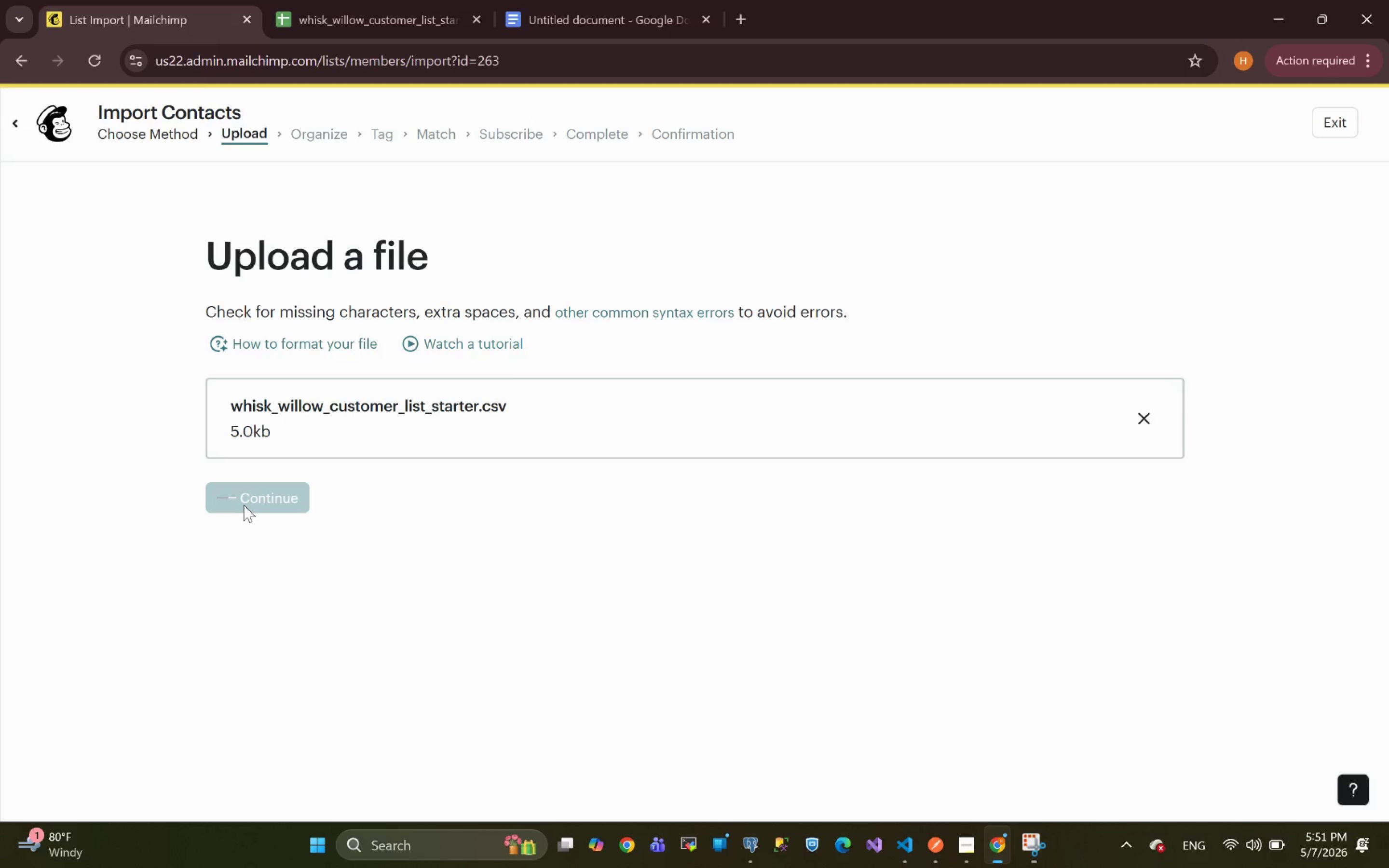 
wait(8.42)
 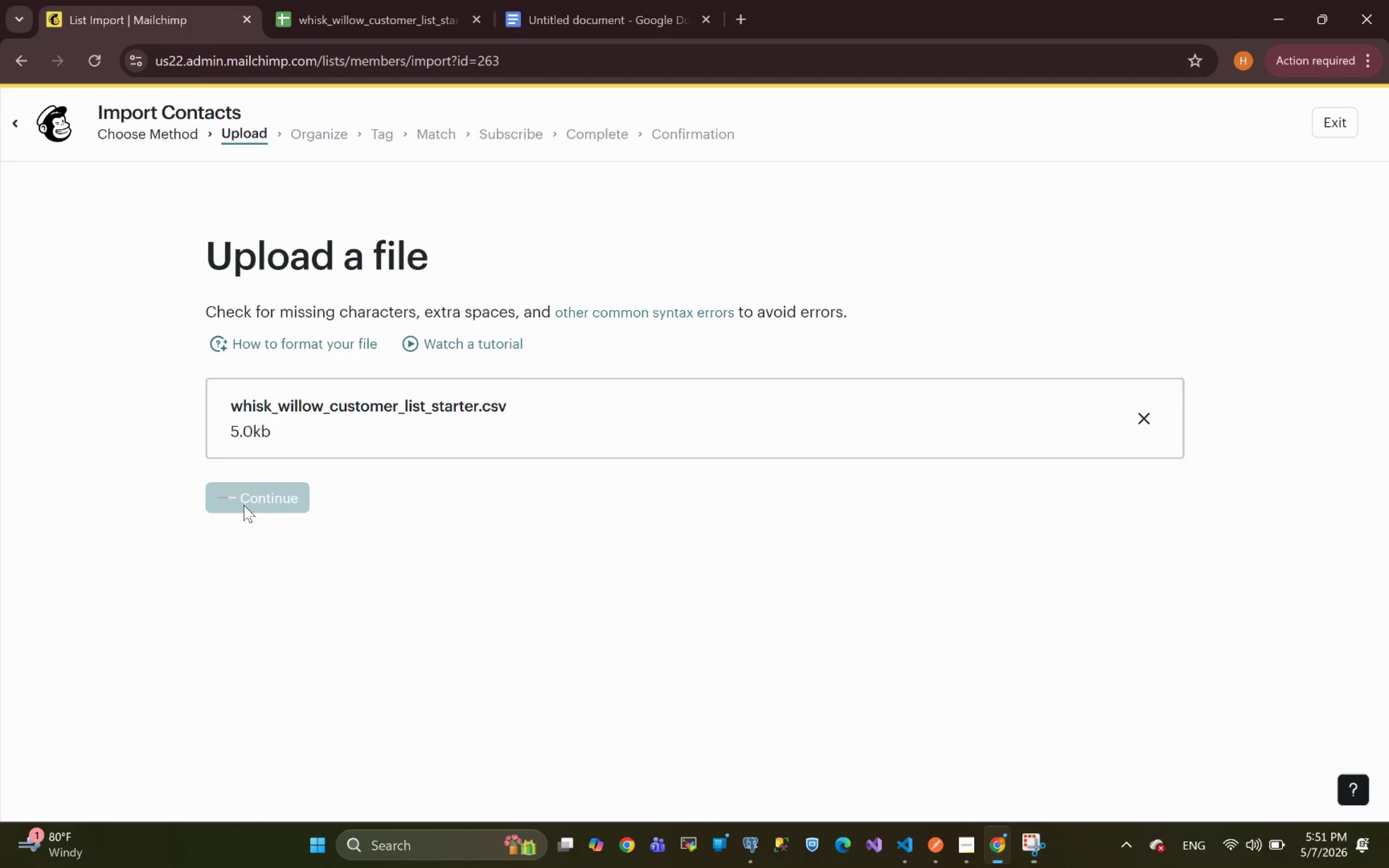 
left_click([208, 528])
 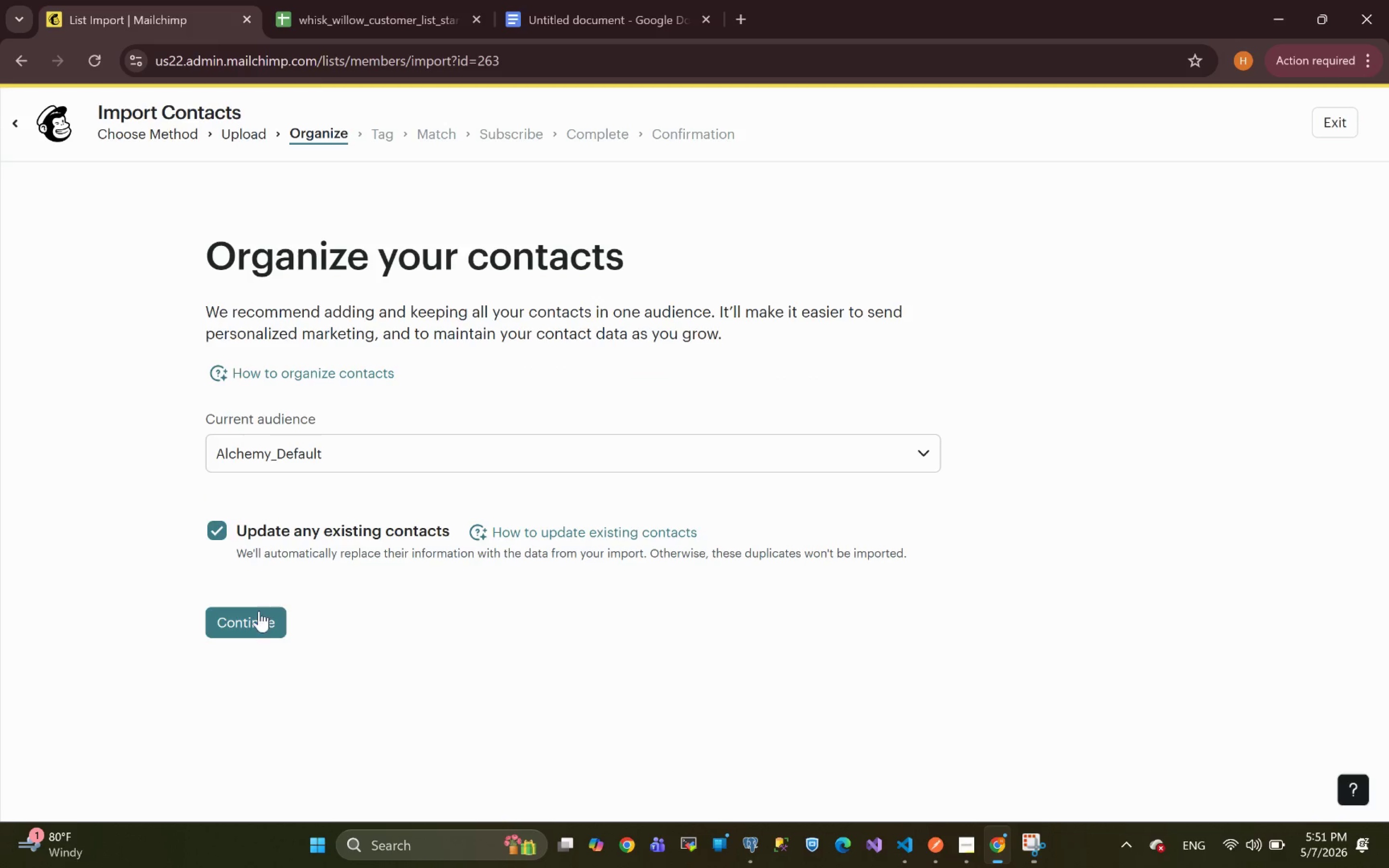 
left_click([255, 612])
 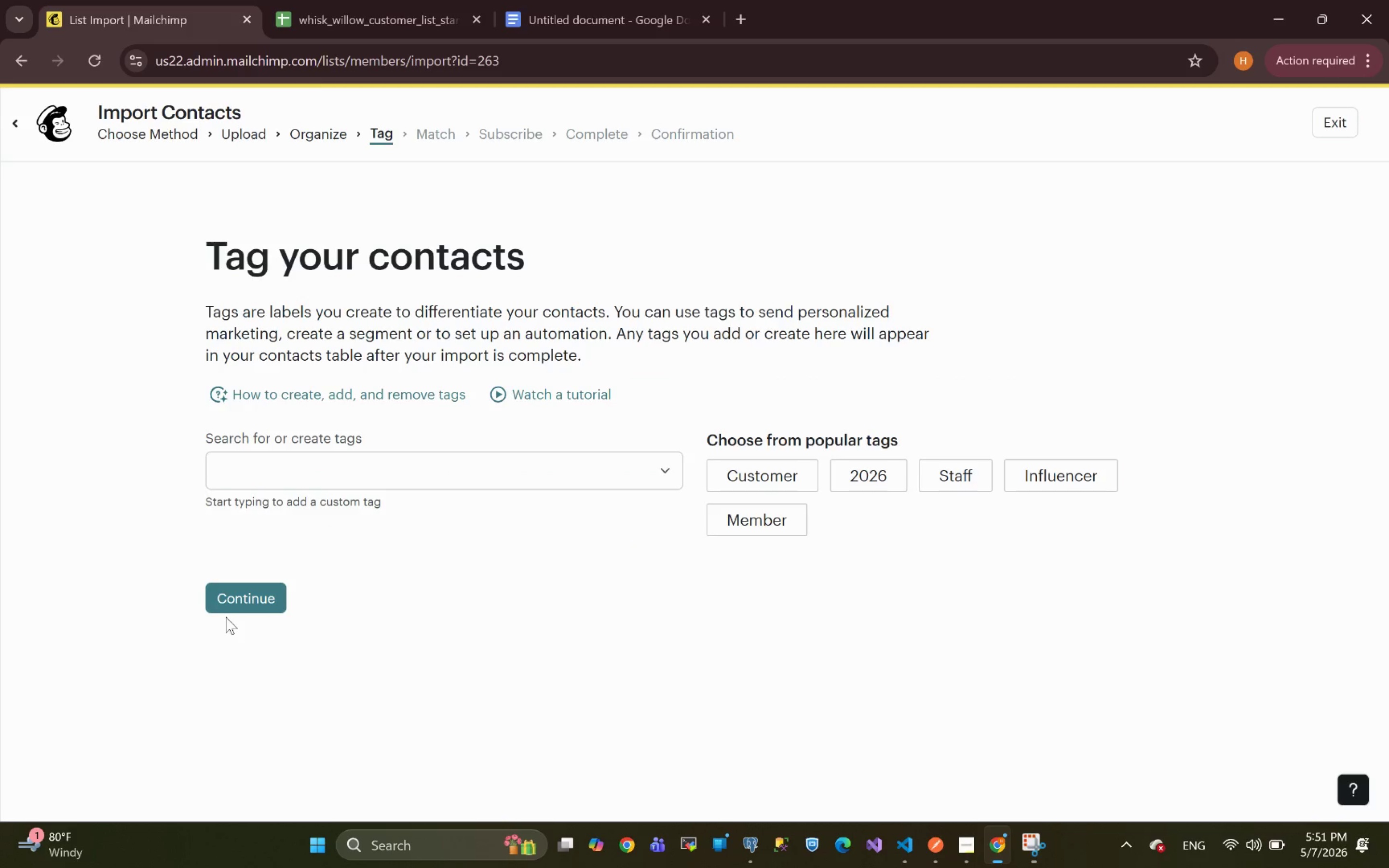 
left_click([274, 466])
 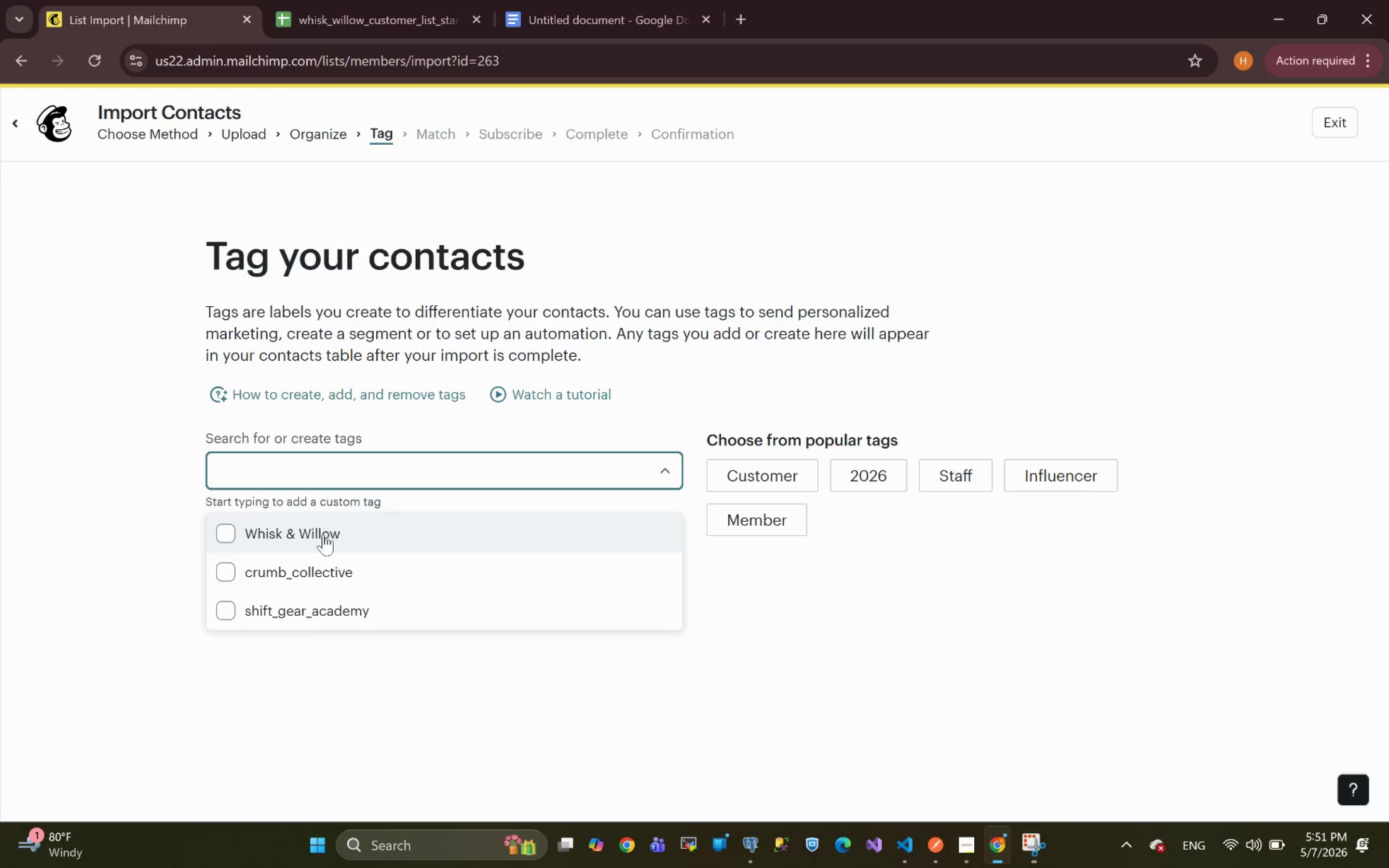 
left_click([318, 543])
 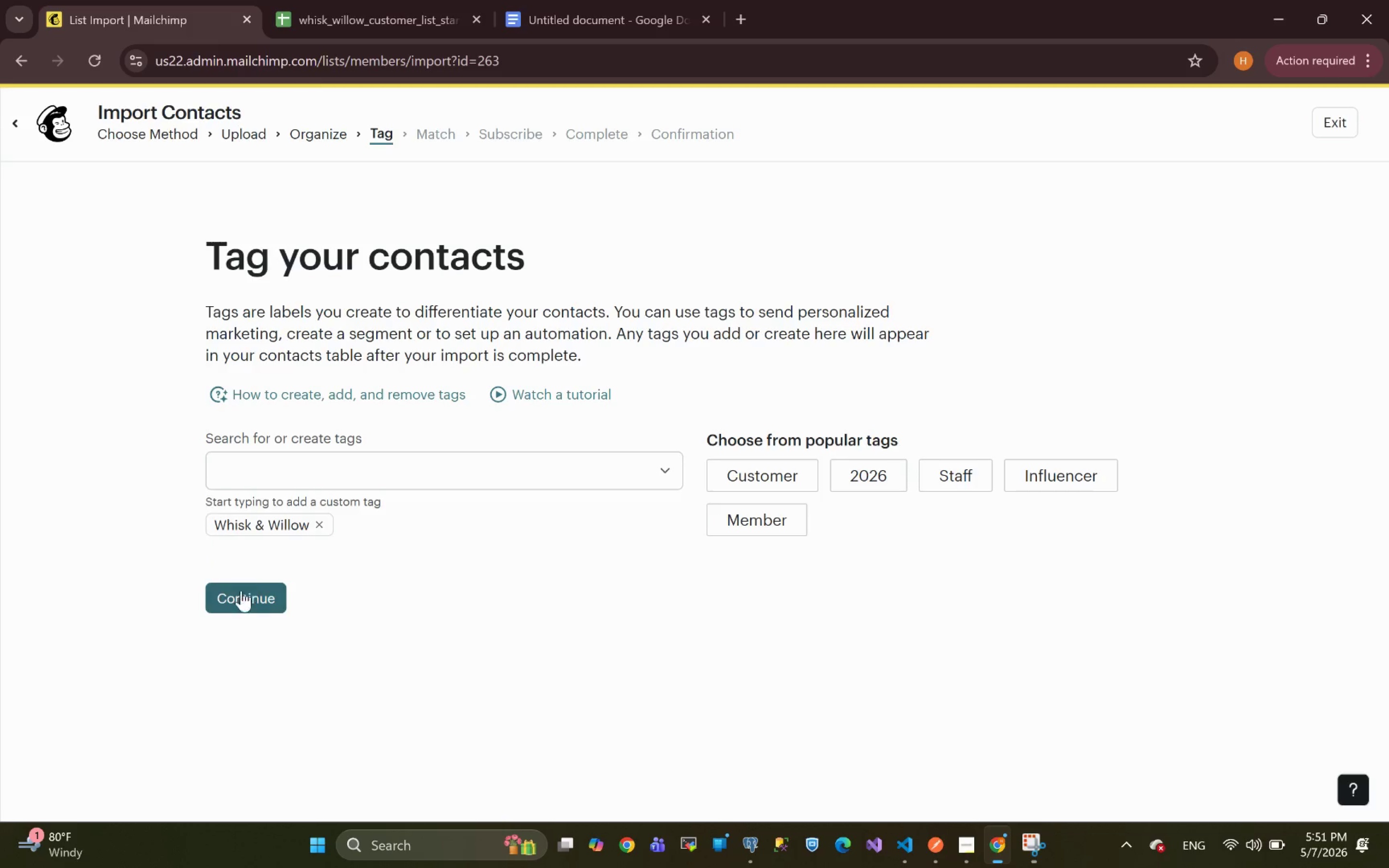 
left_click([242, 599])
 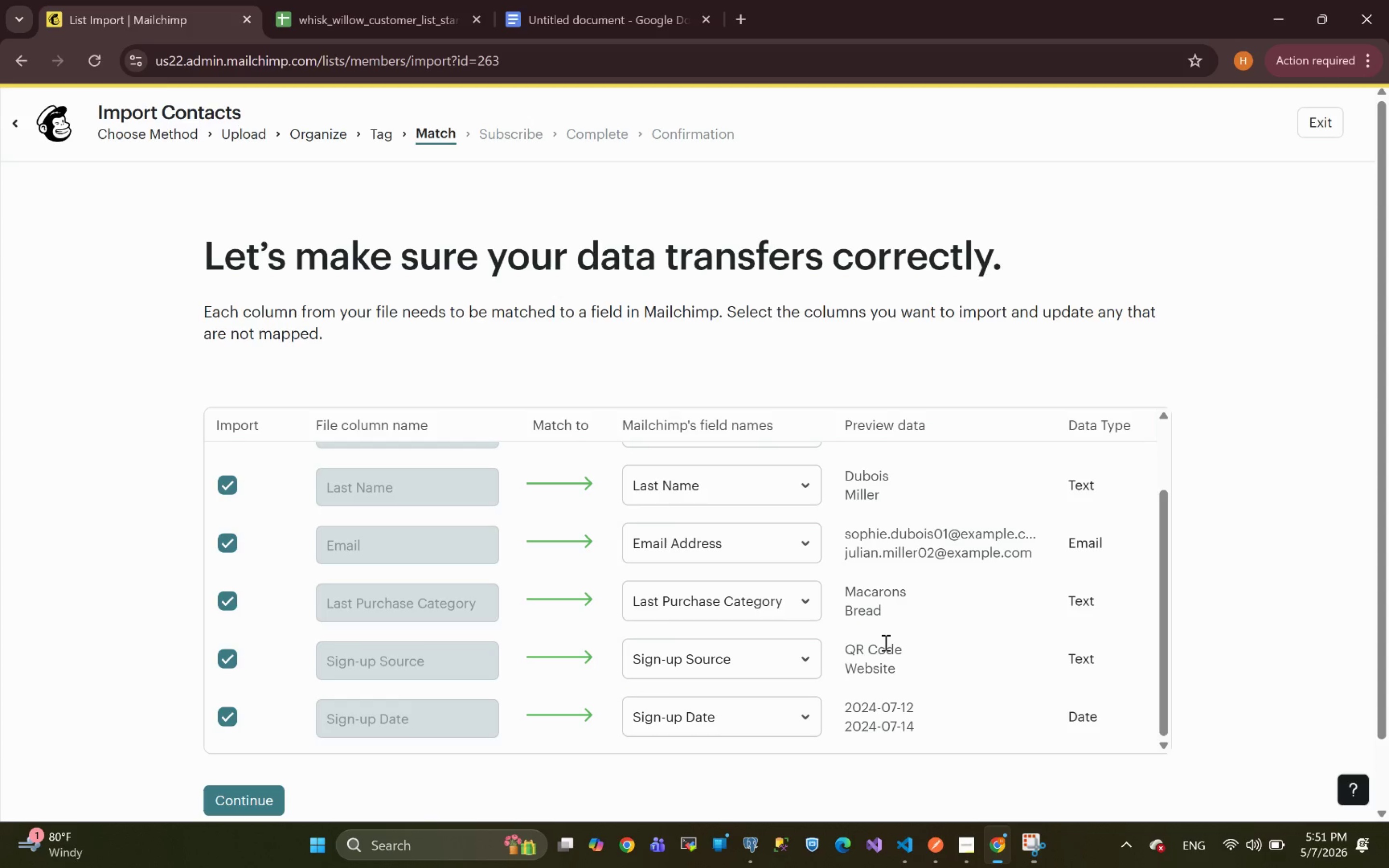 
wait(15.88)
 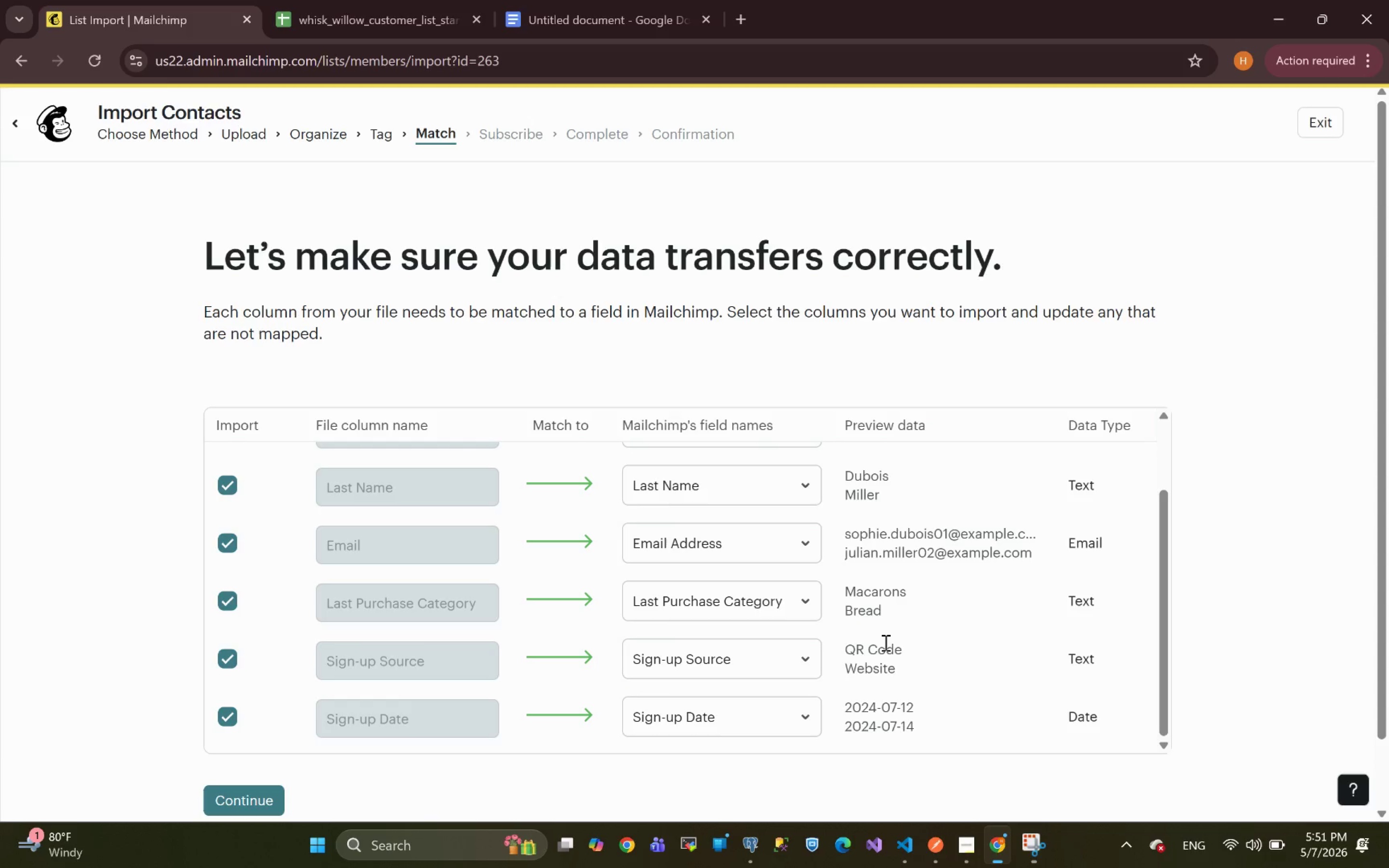 
left_click([258, 801])
 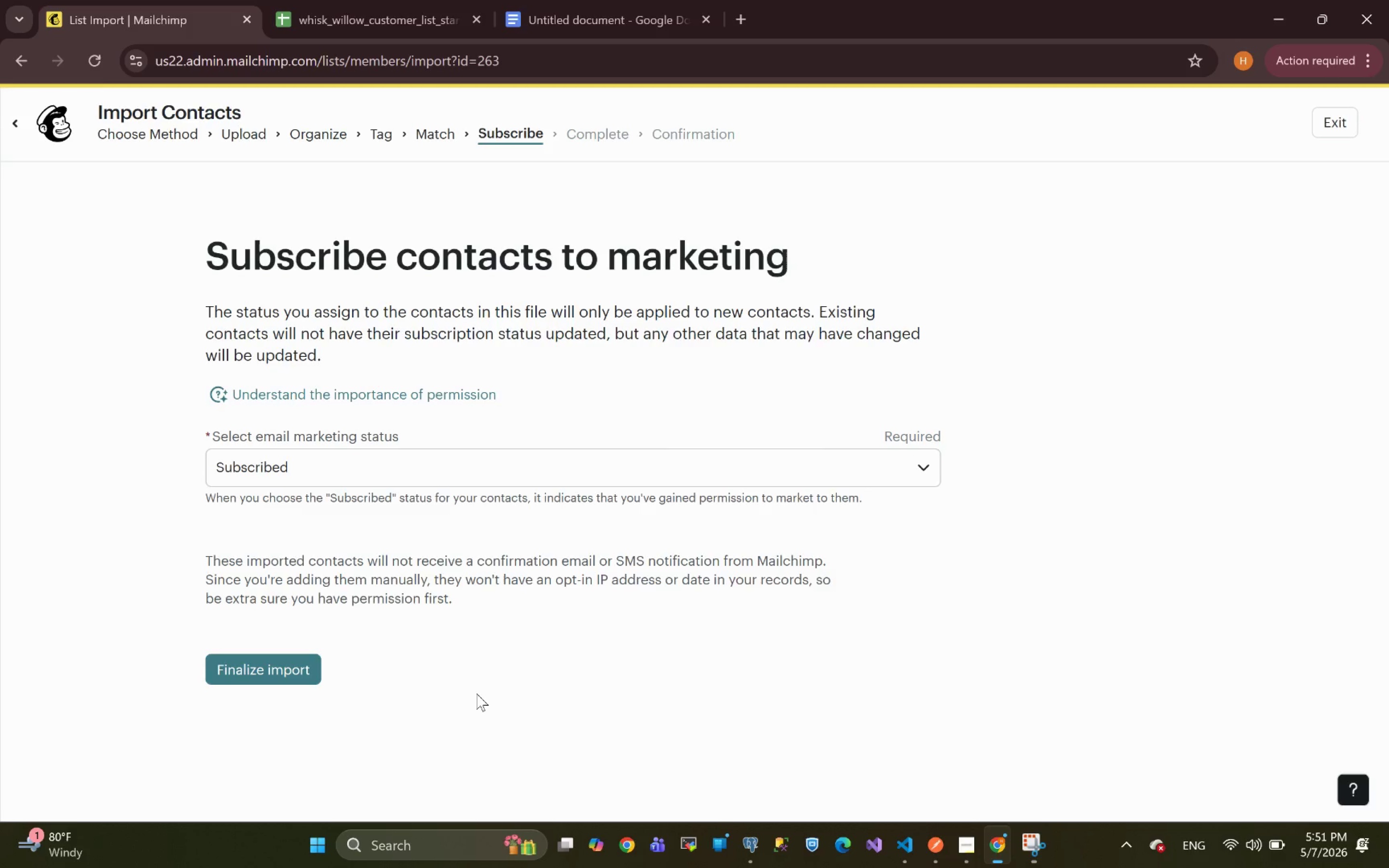 
wait(13.81)
 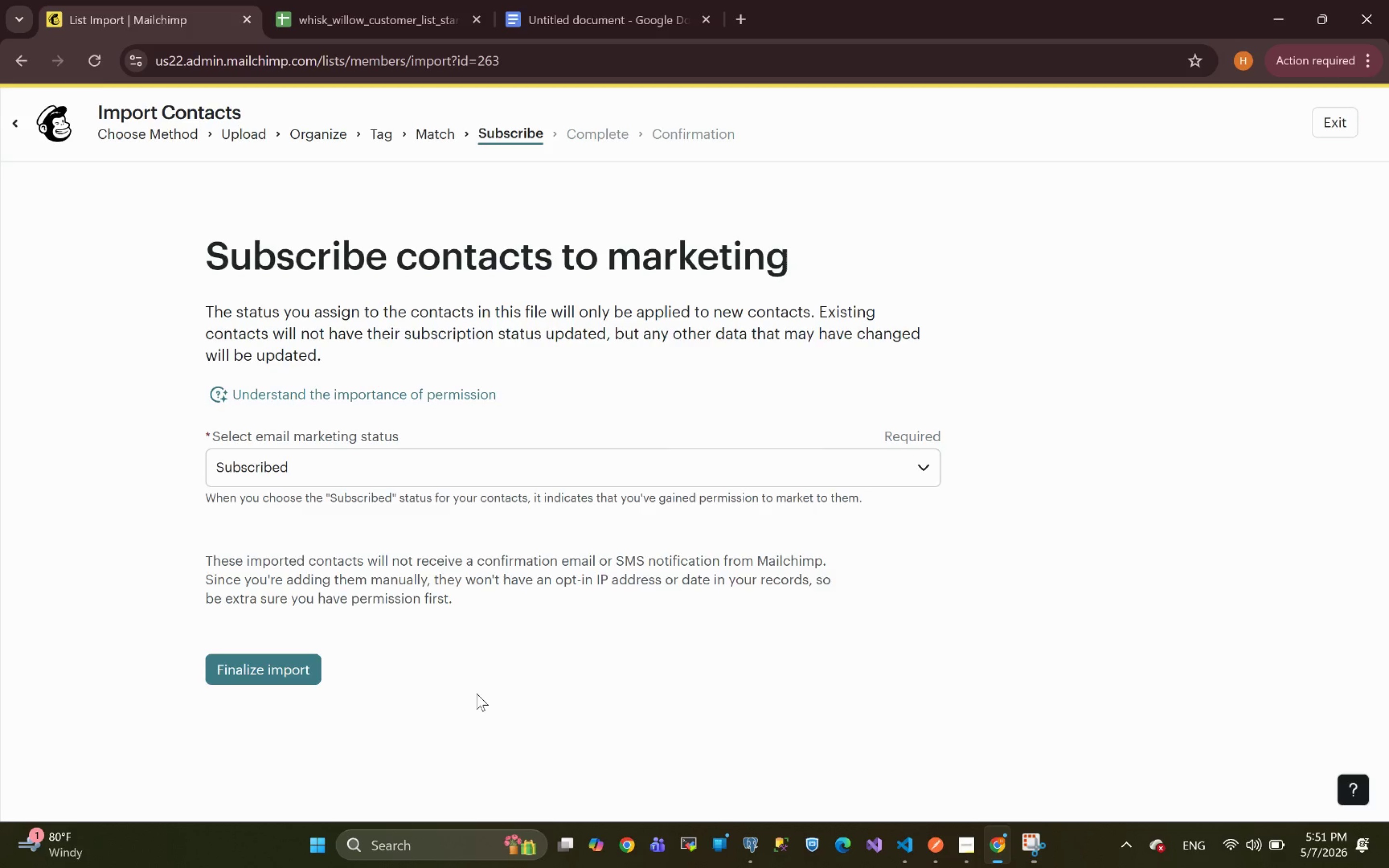 
left_click([269, 667])
 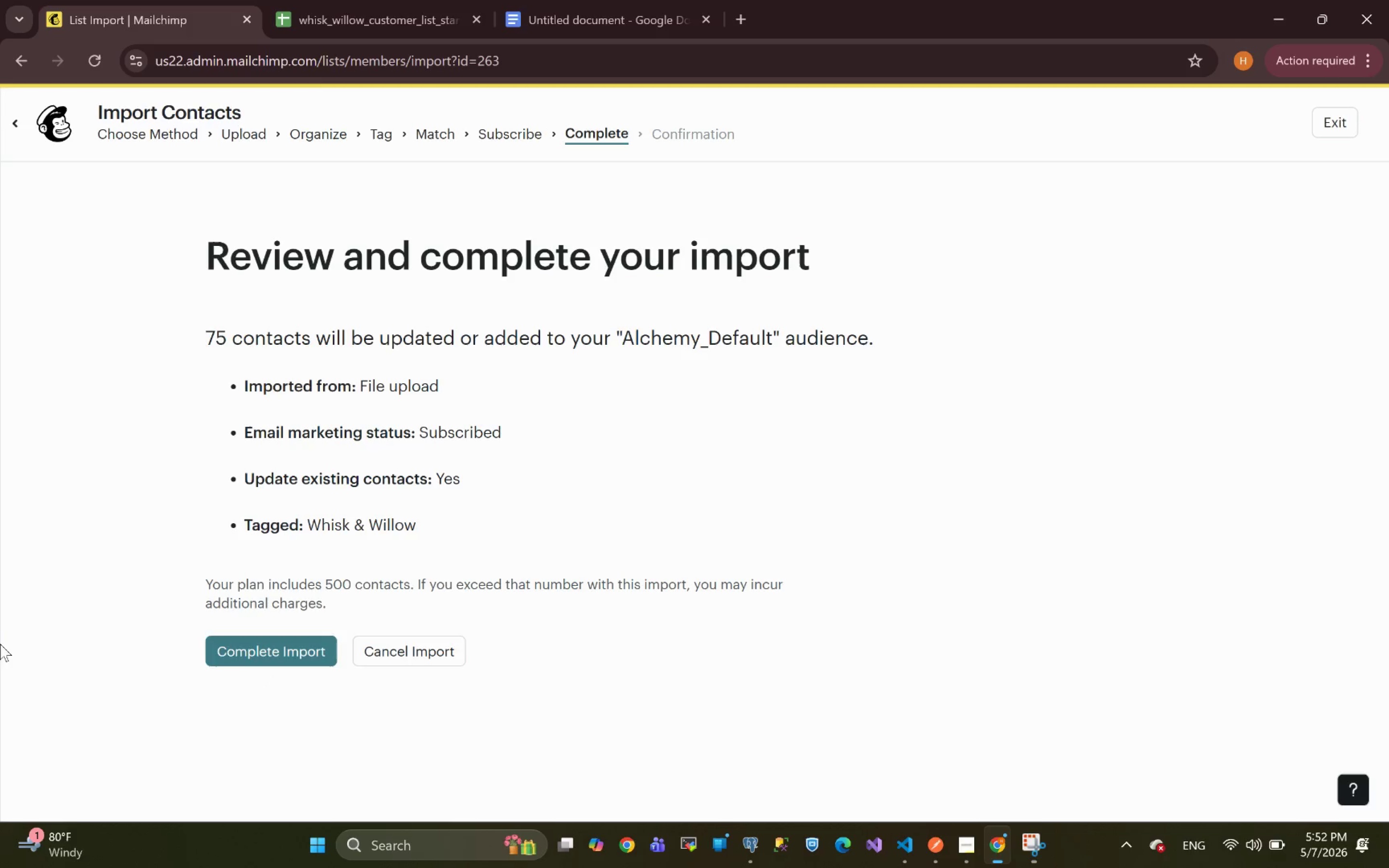 
wait(19.6)
 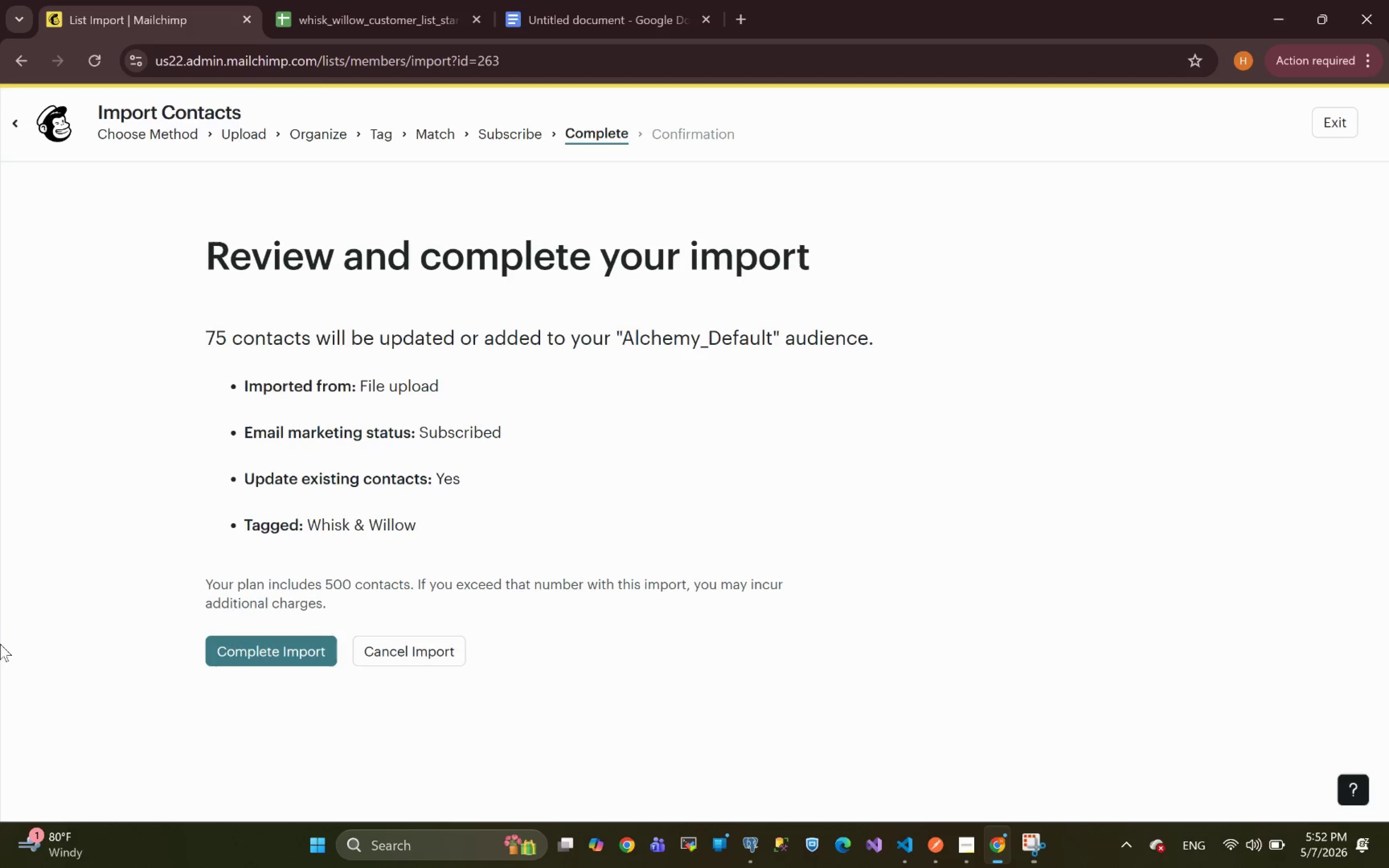 
left_click([268, 655])
 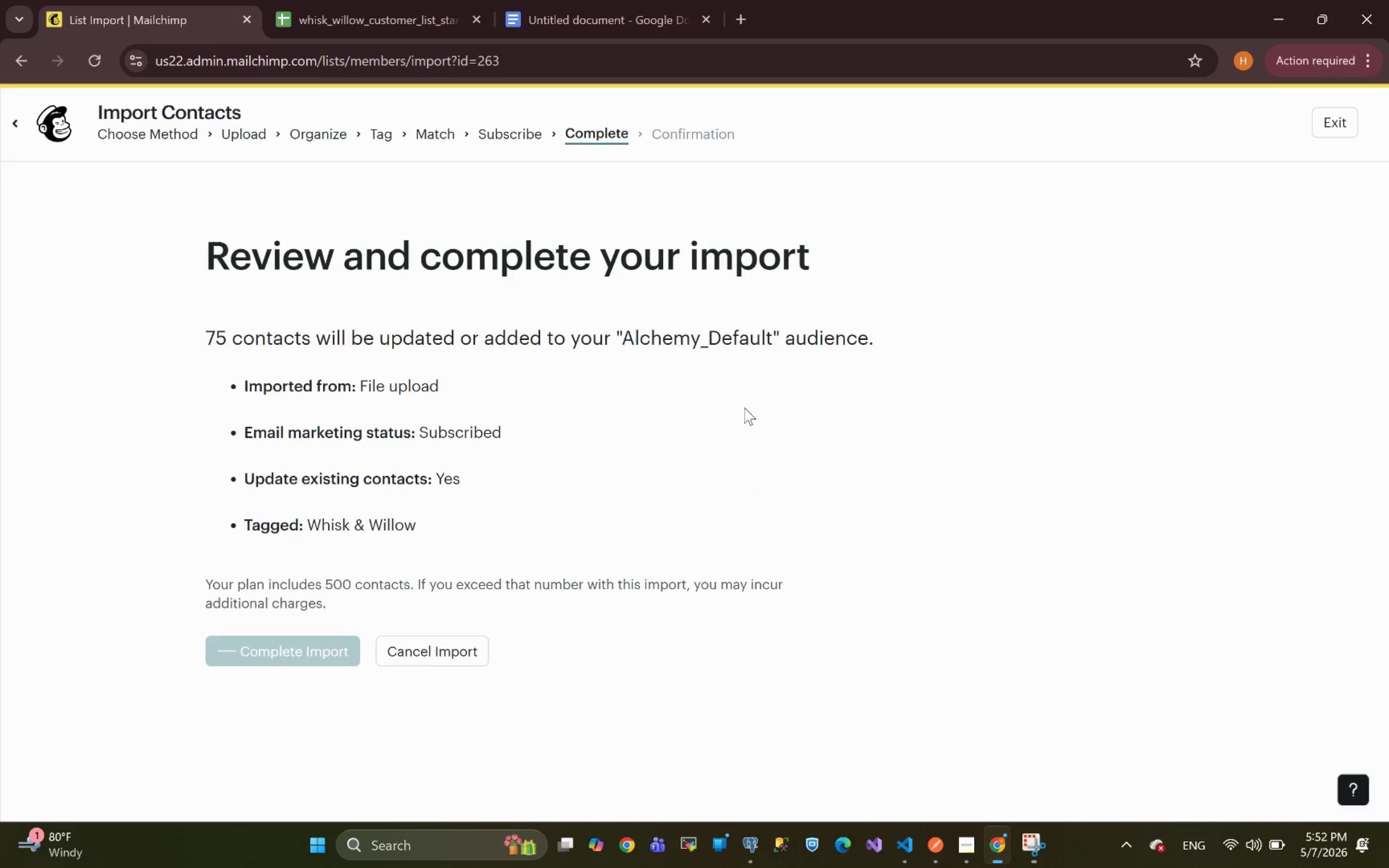 
mouse_move([570, 520])
 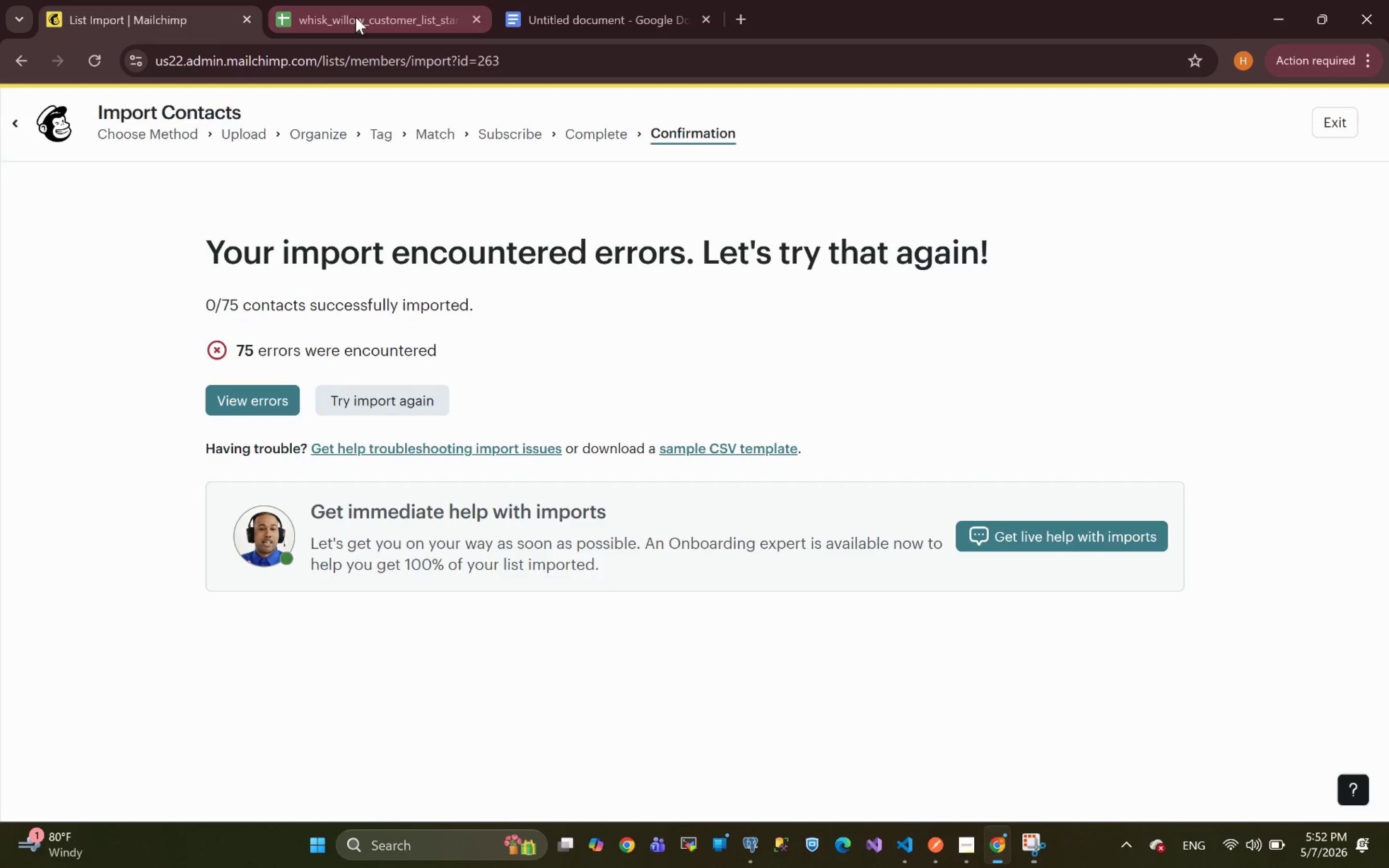 
wait(5.96)
 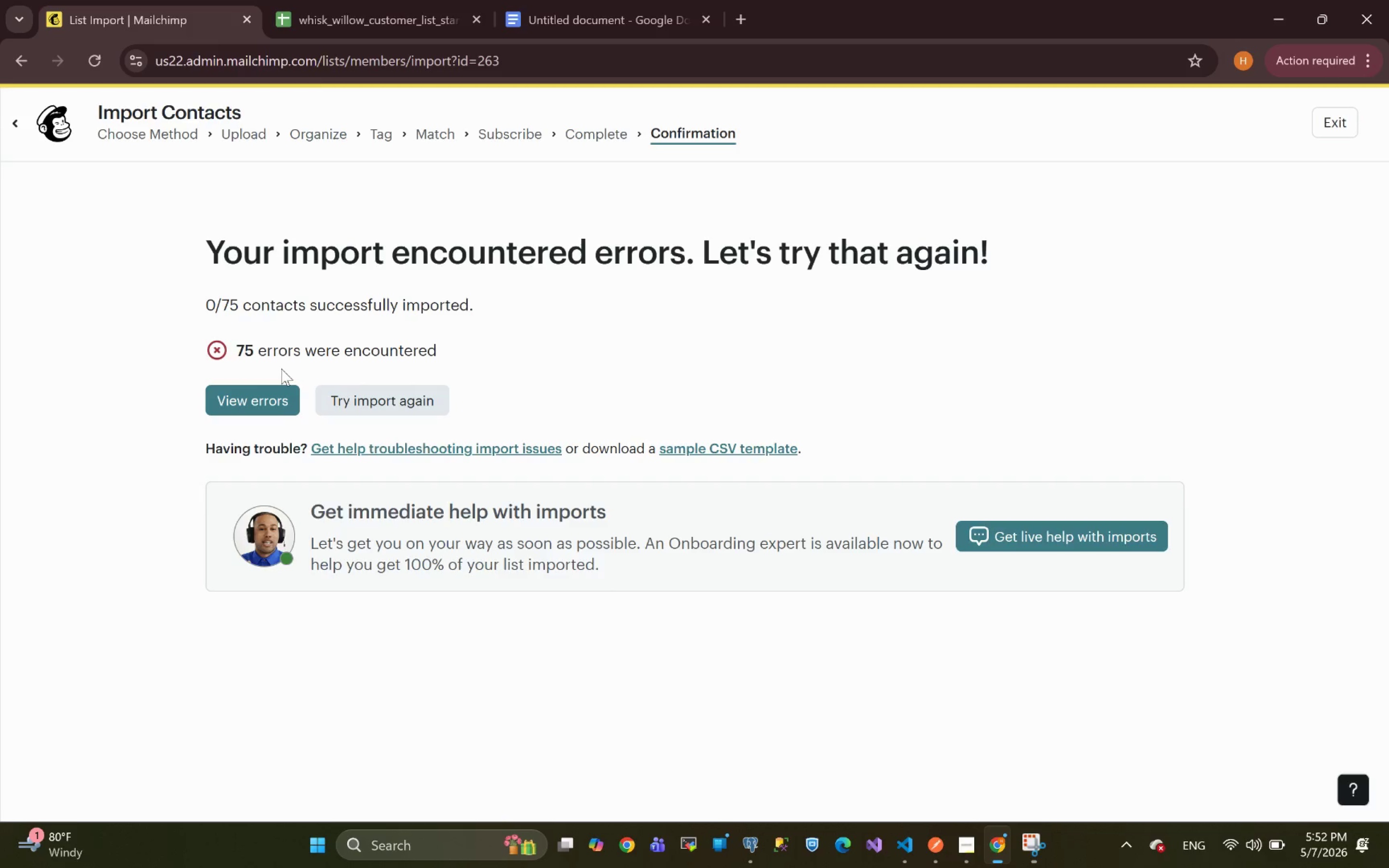 
left_click([257, 401])
 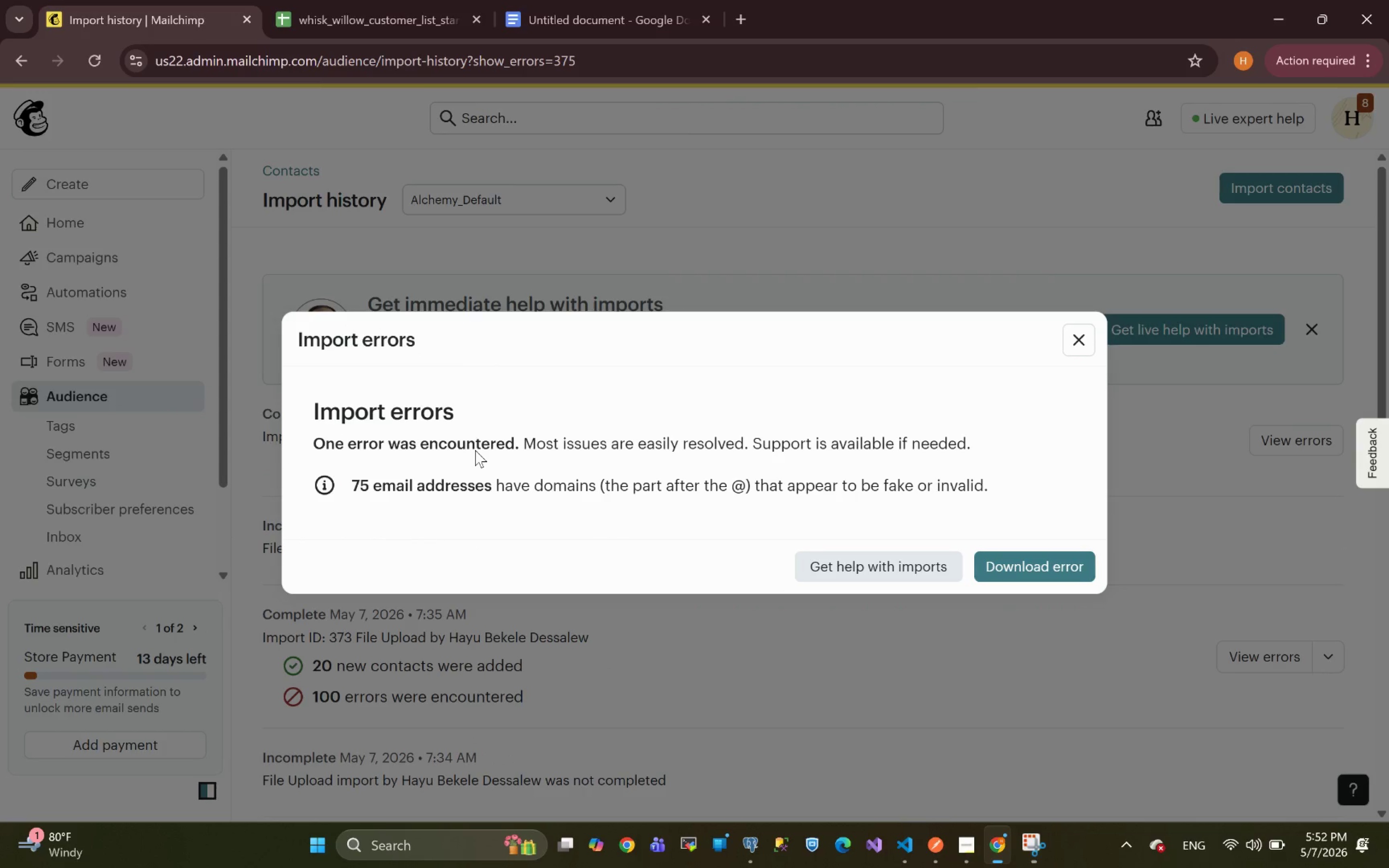 
wait(17.65)
 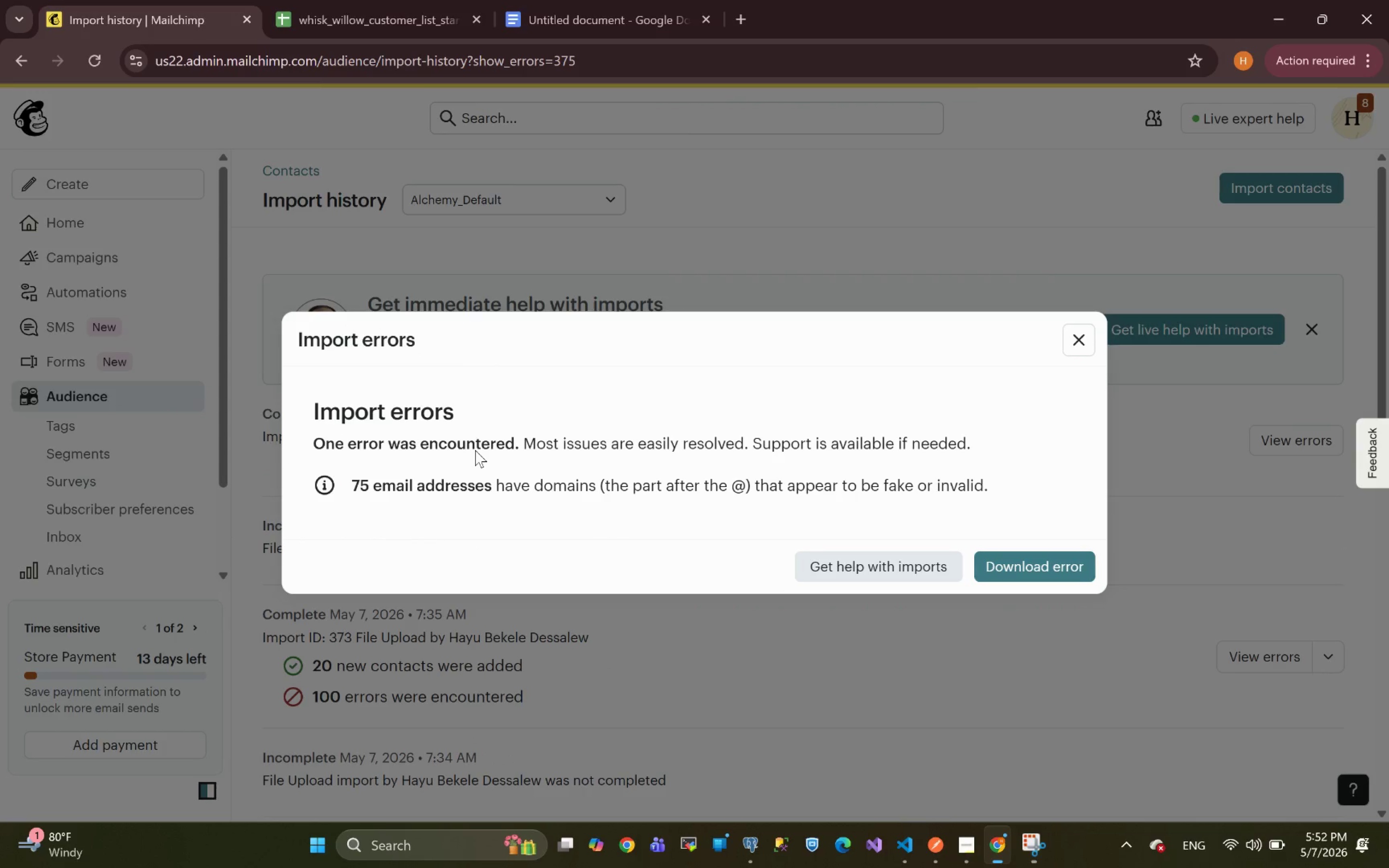 
left_click_drag(start_coordinate=[750, 486], to_coordinate=[730, 486])
 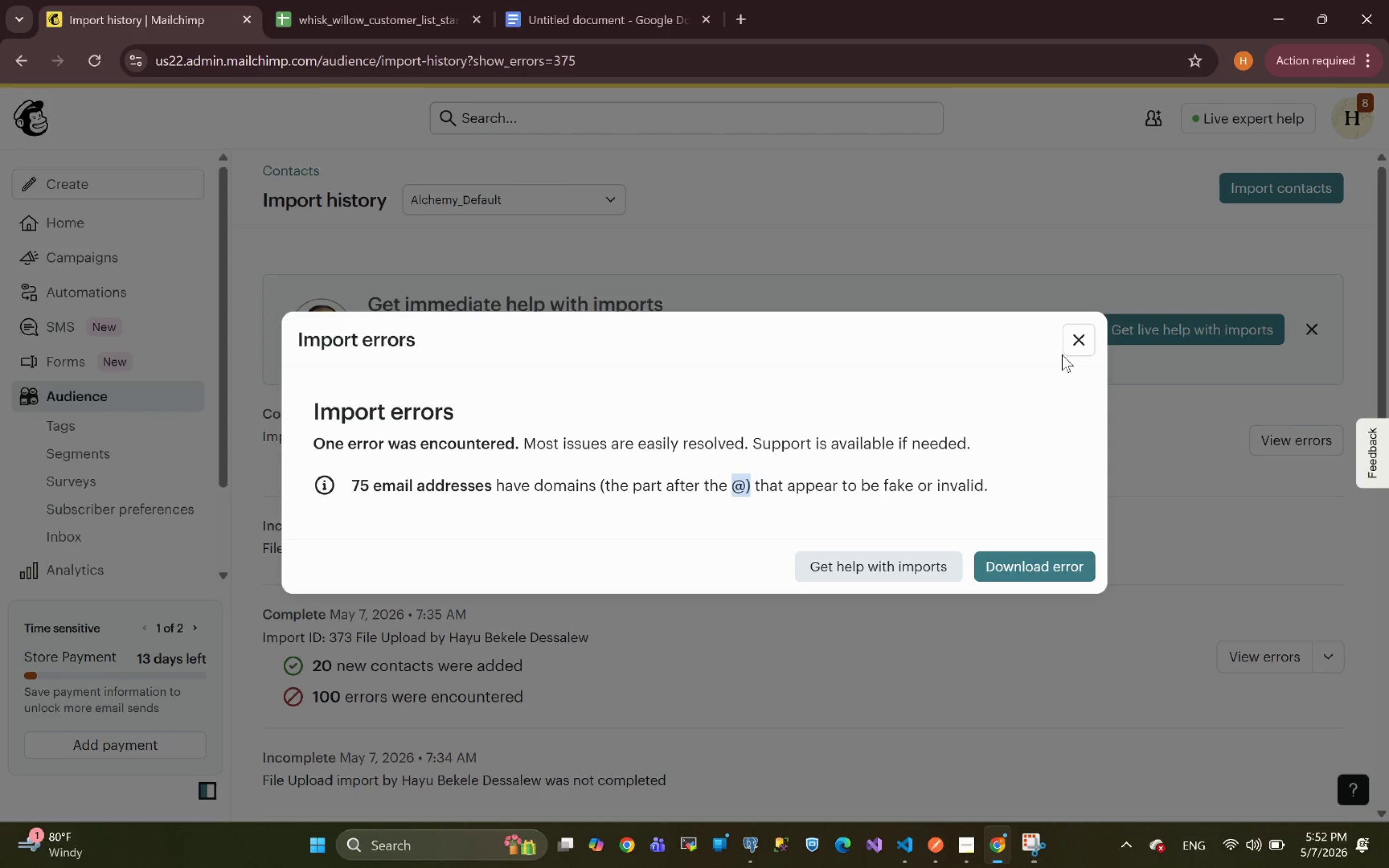 
left_click([1079, 340])
 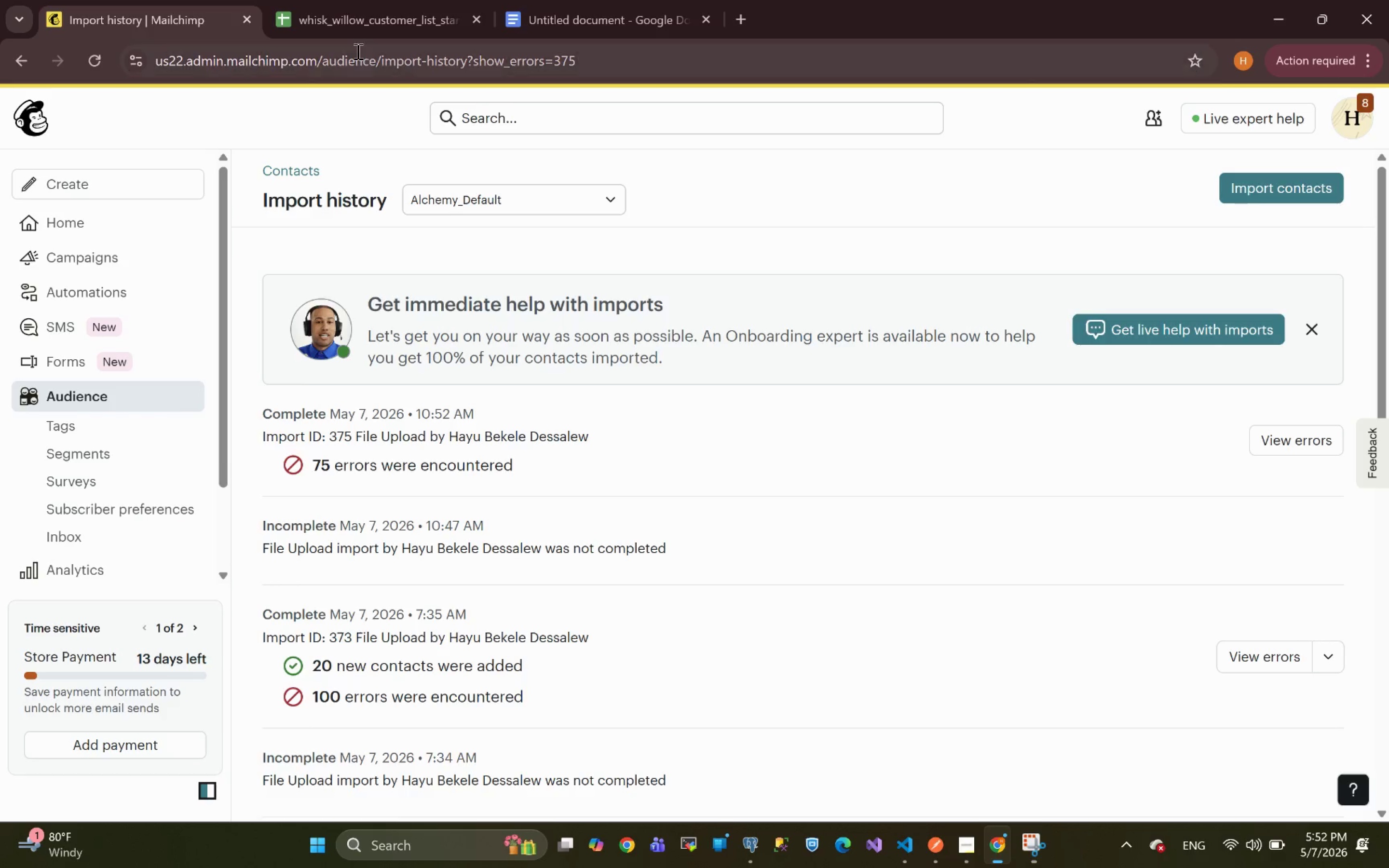 
left_click([349, 18])
 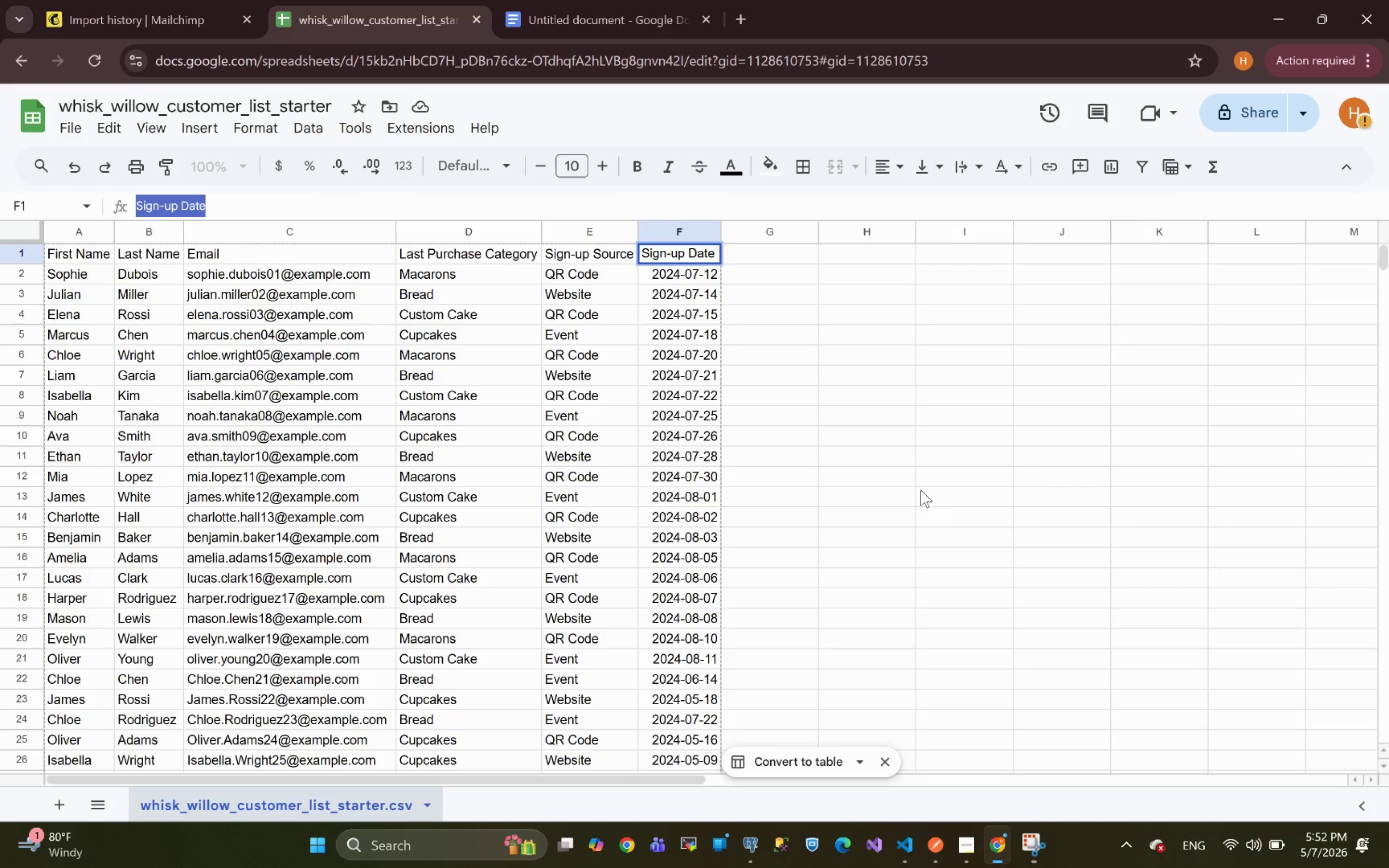 
left_click([946, 499])
 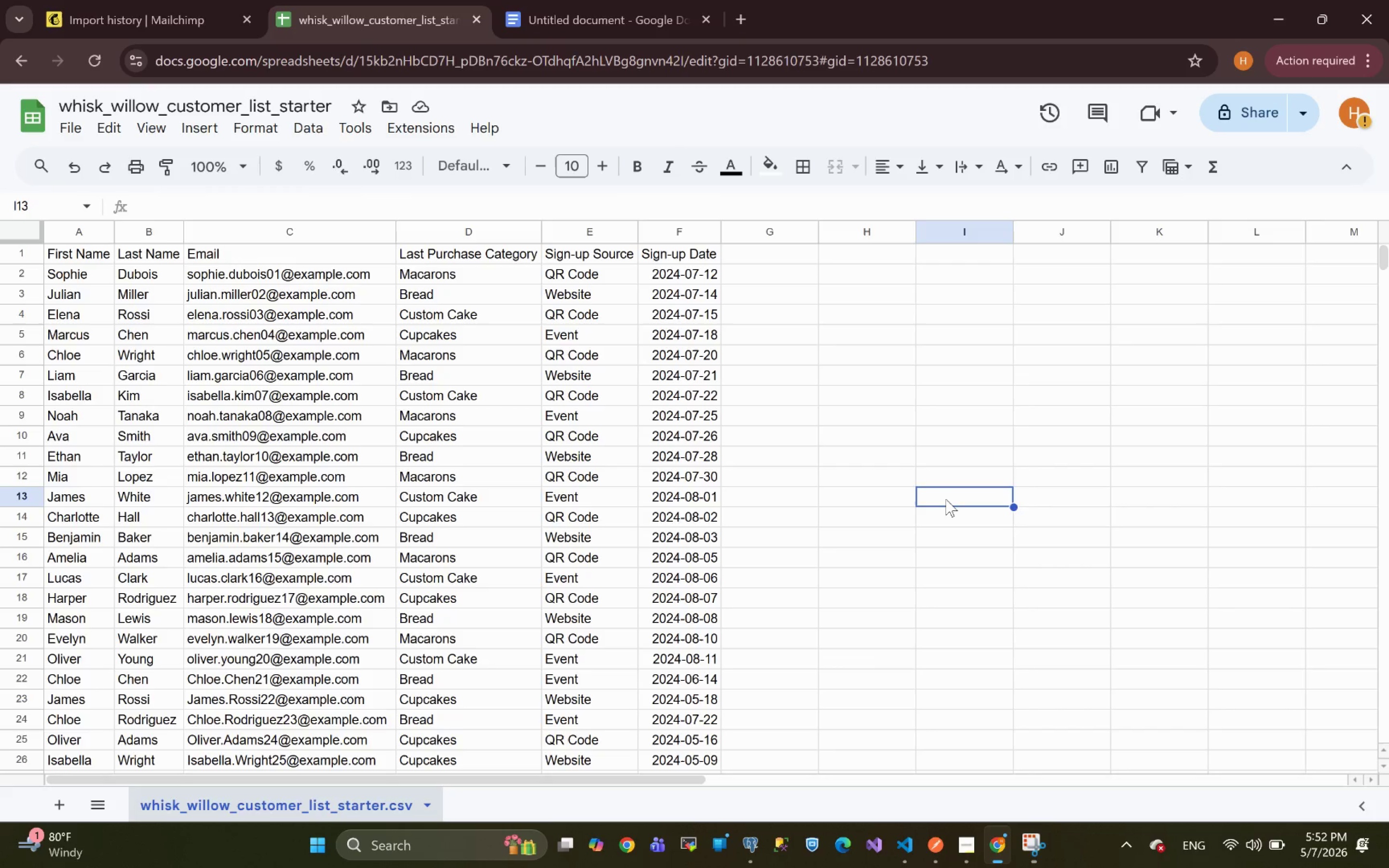 
key(Control+H)
 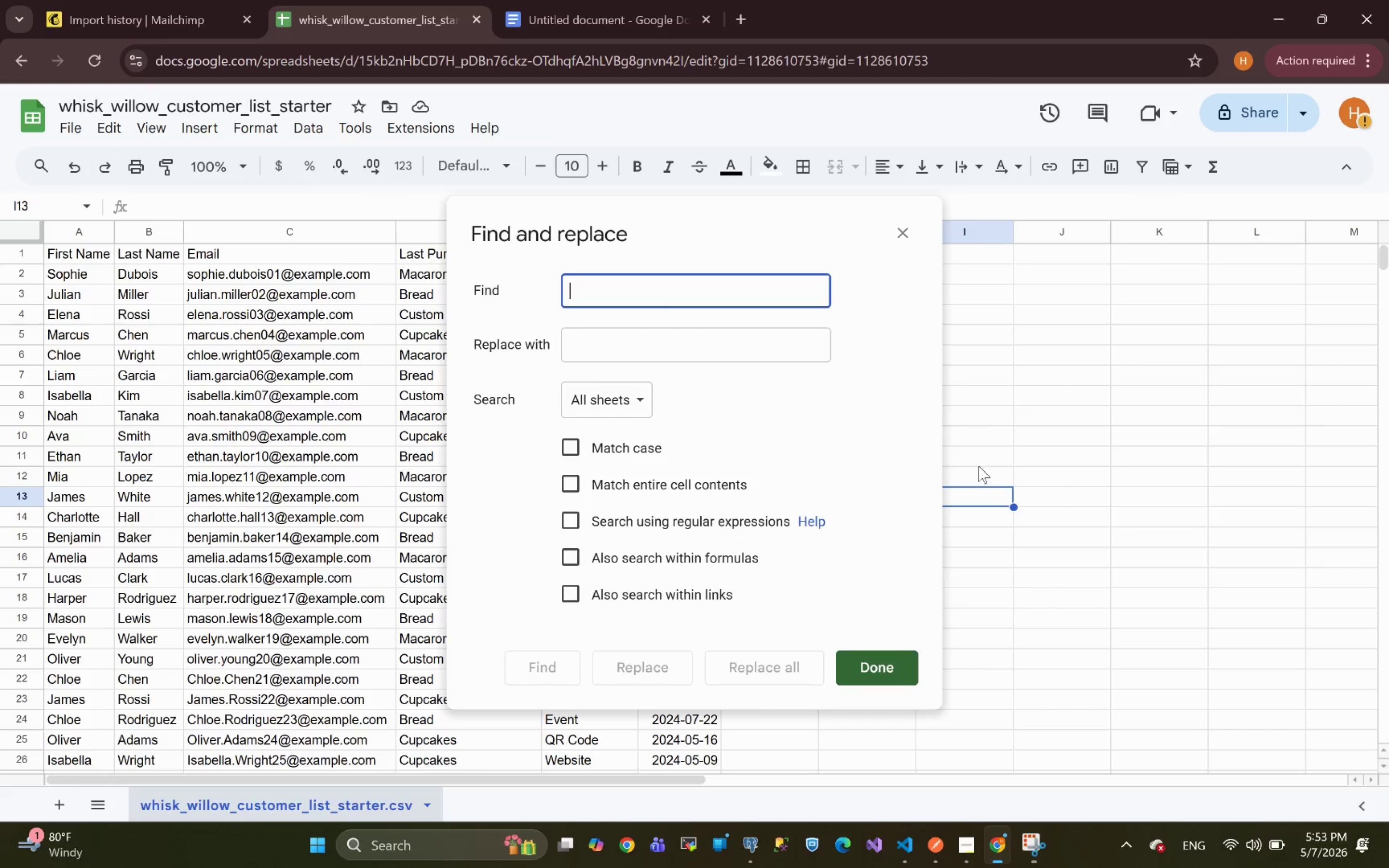 
wait(5.94)
 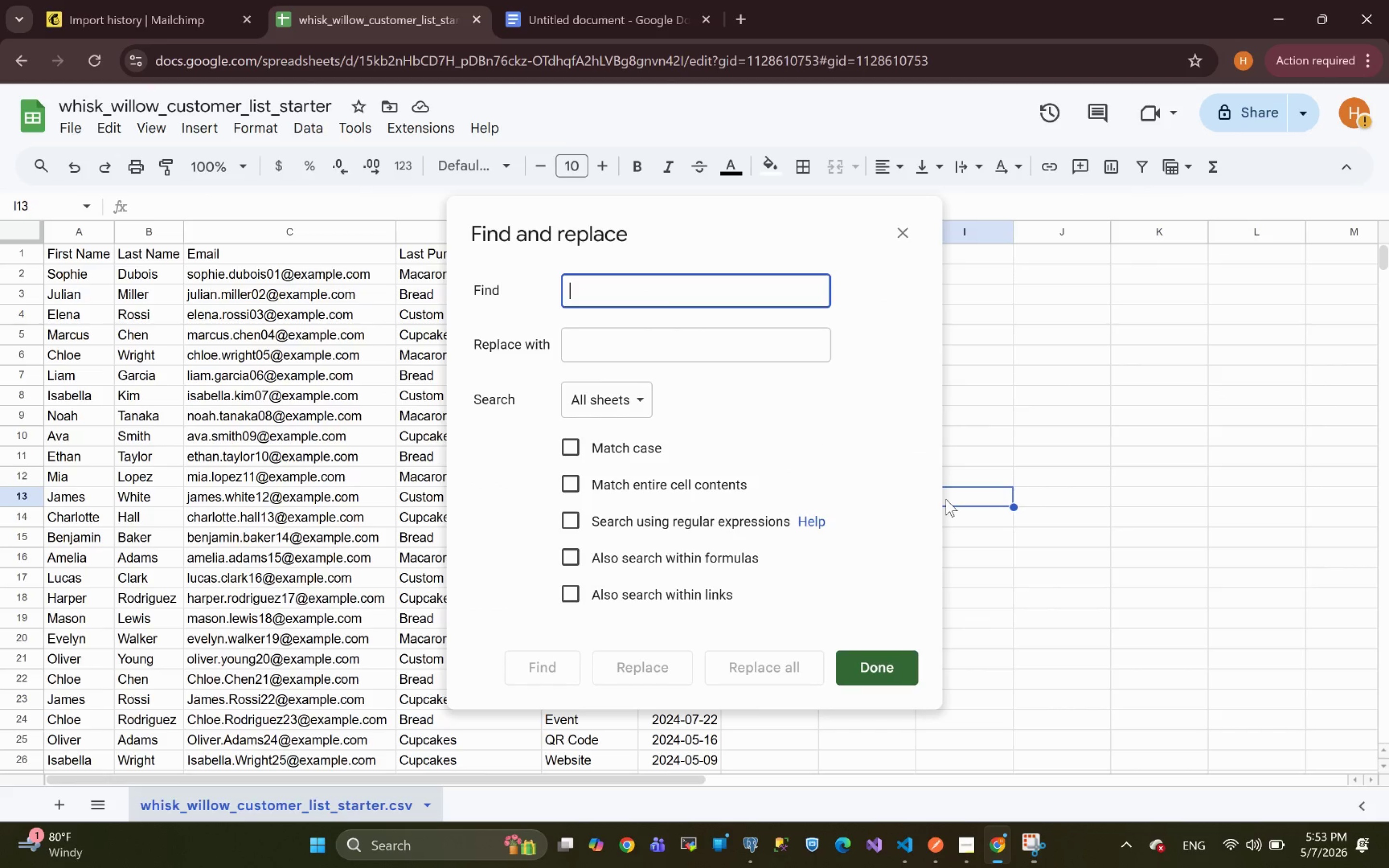 
left_click([626, 290])
 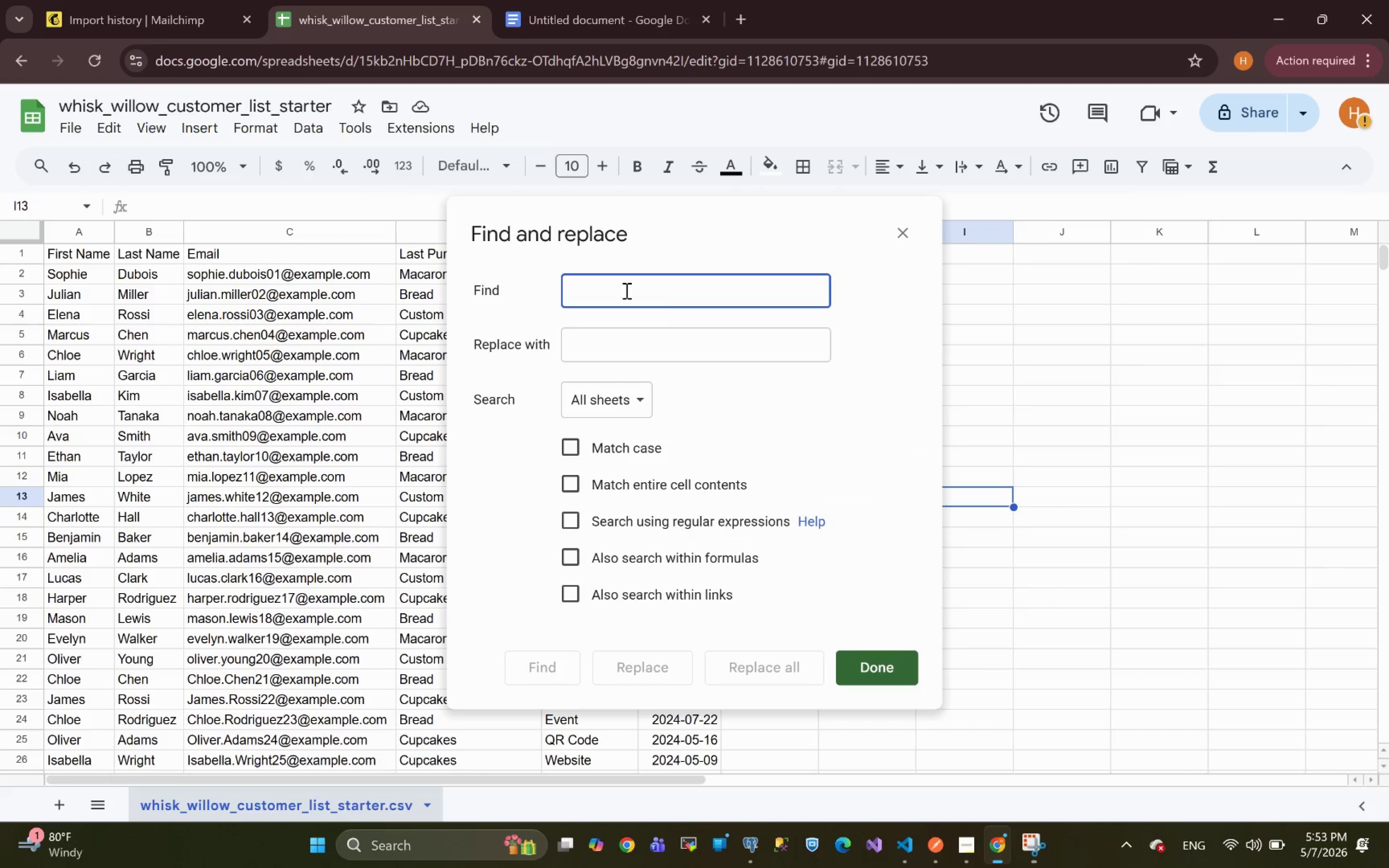 
type(@example)
 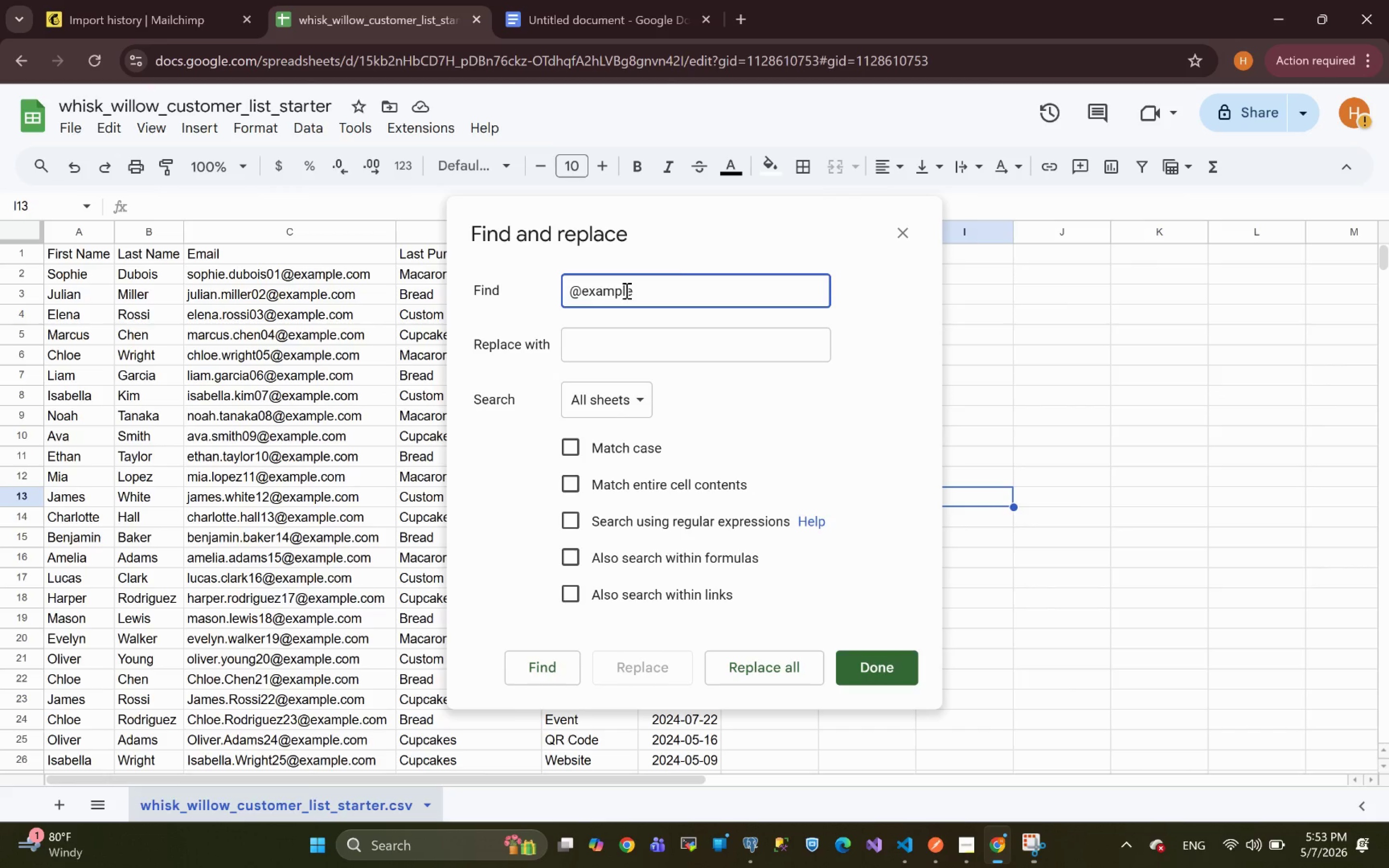 
left_click([626, 351])
 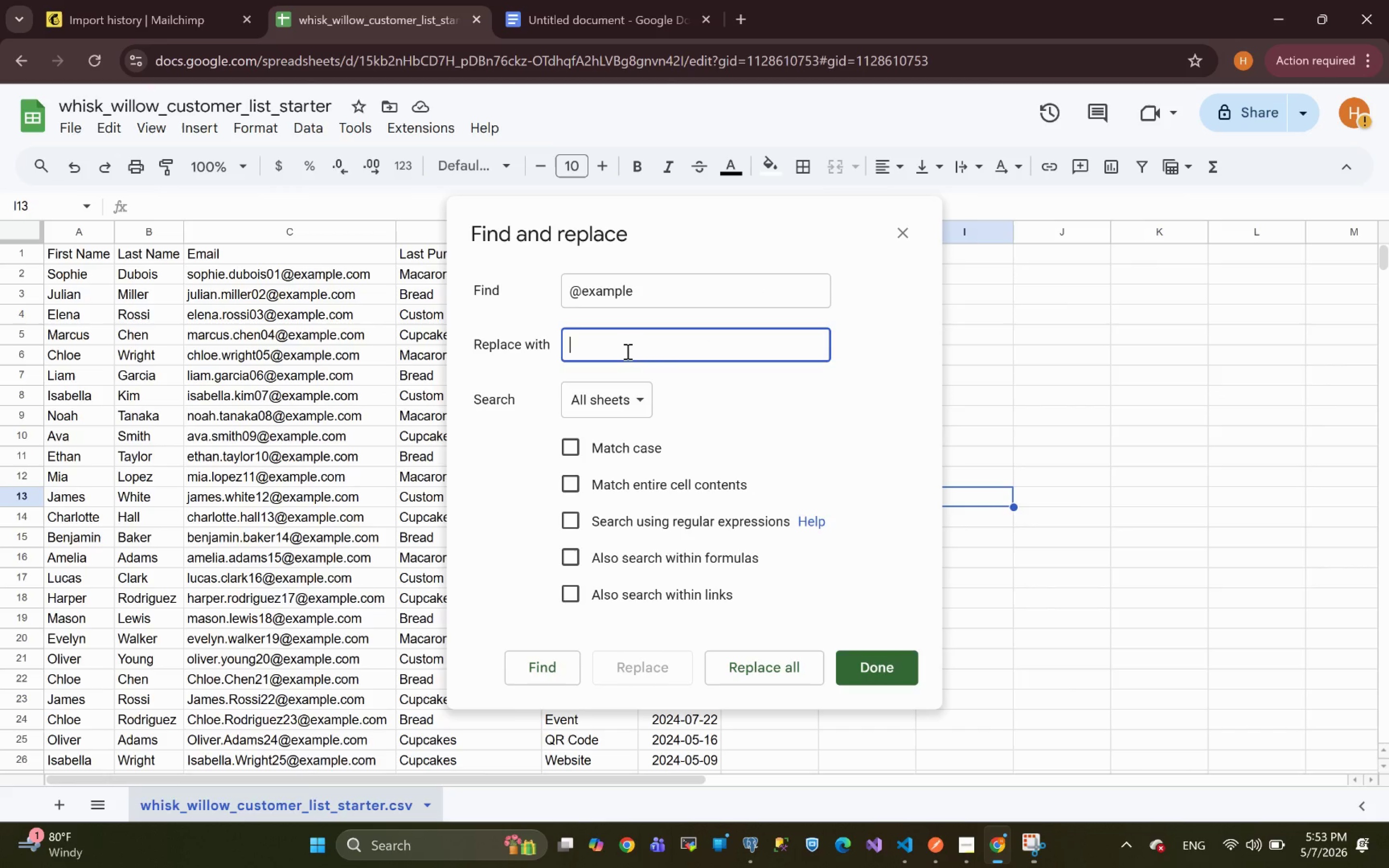 
key(Shift+2)
 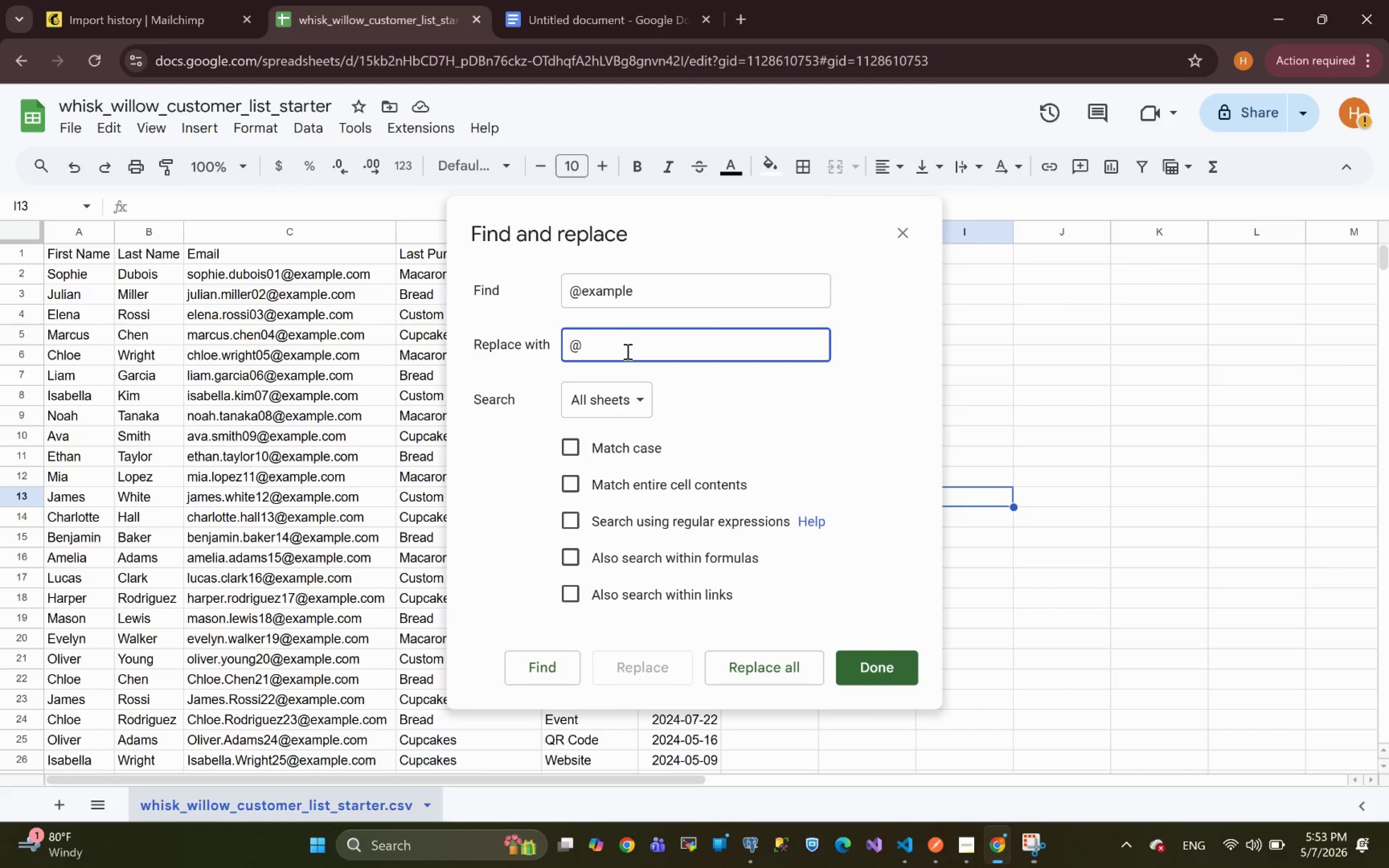 
type(email)
 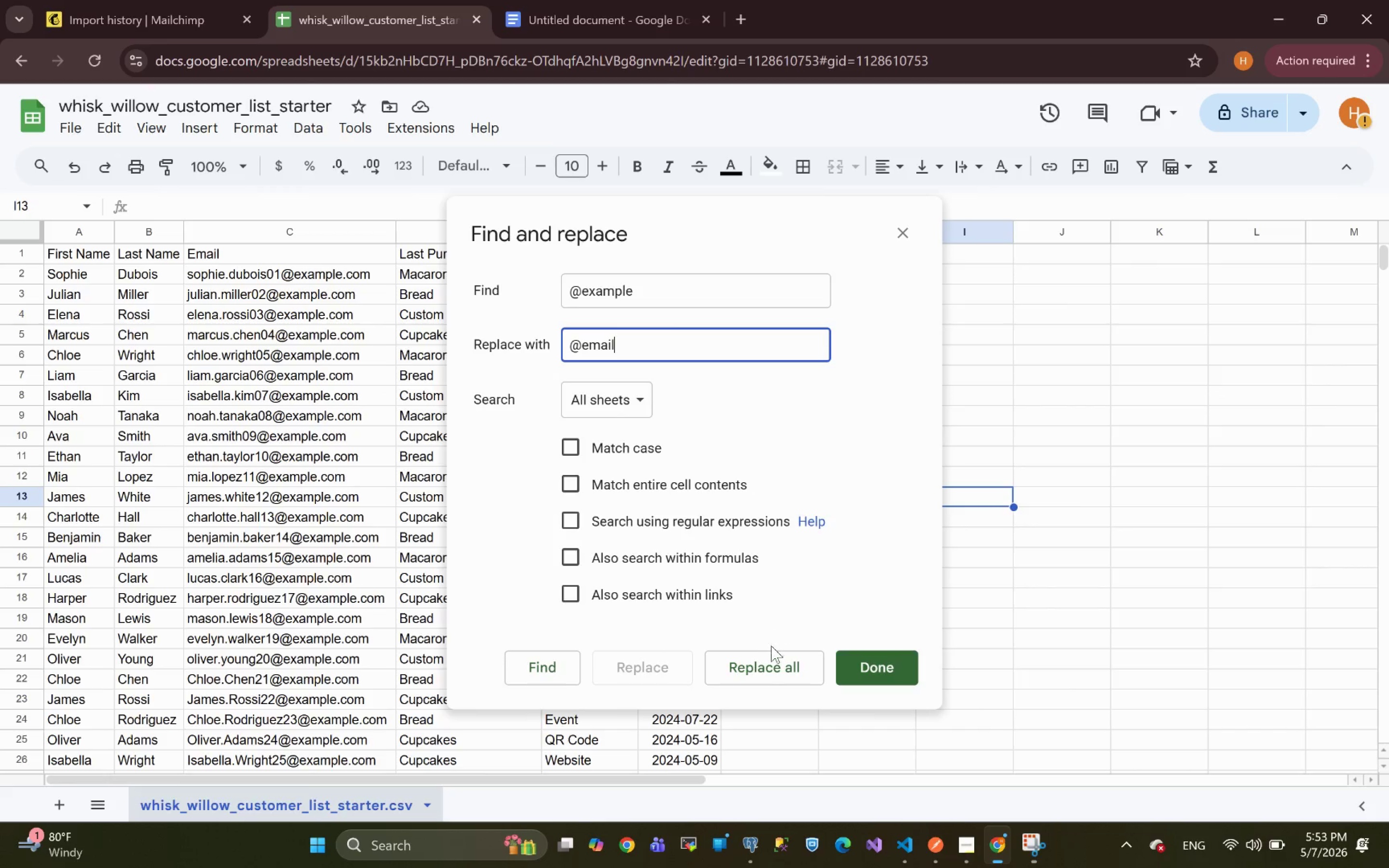 
left_click([770, 671])
 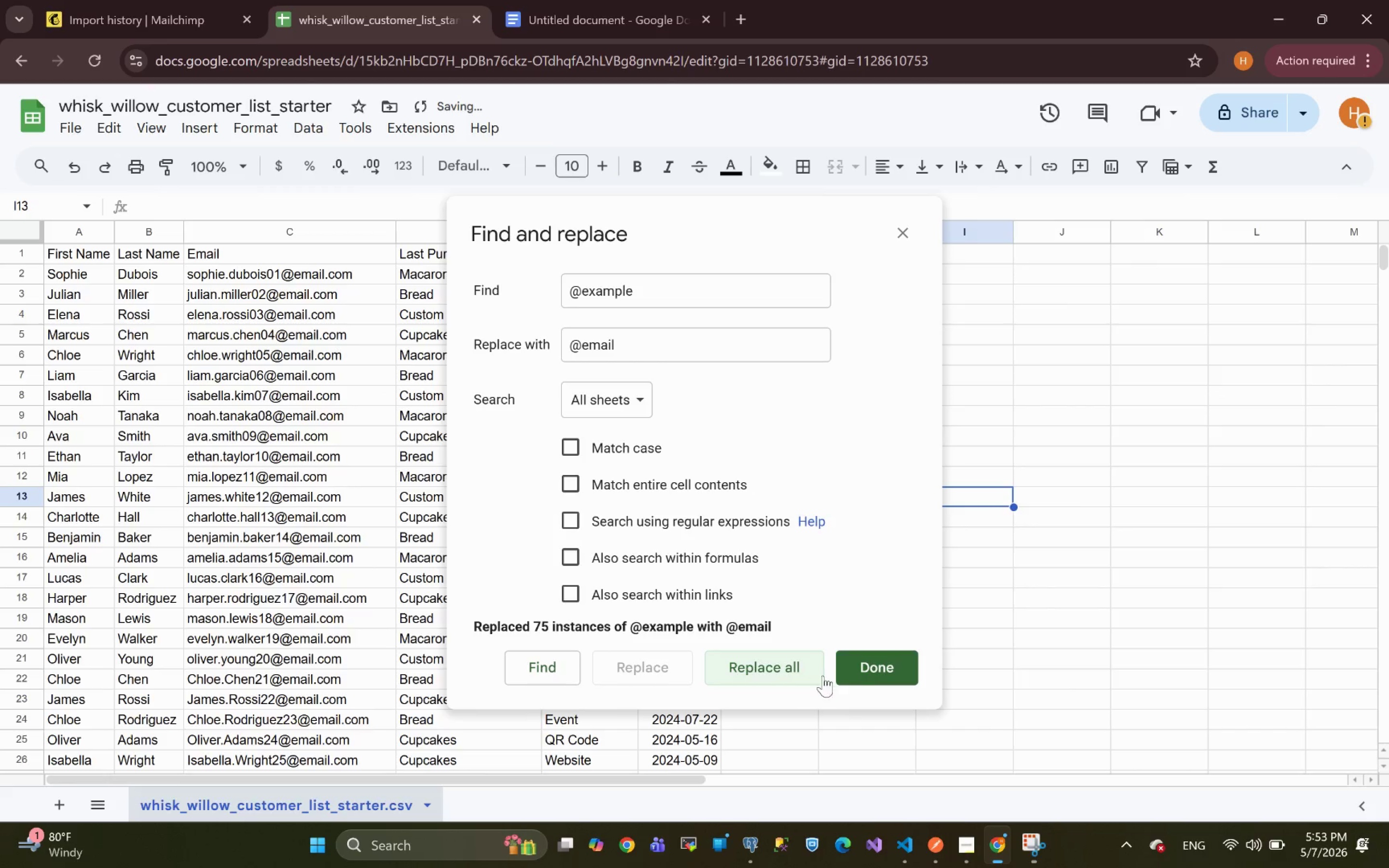 
left_click([873, 674])
 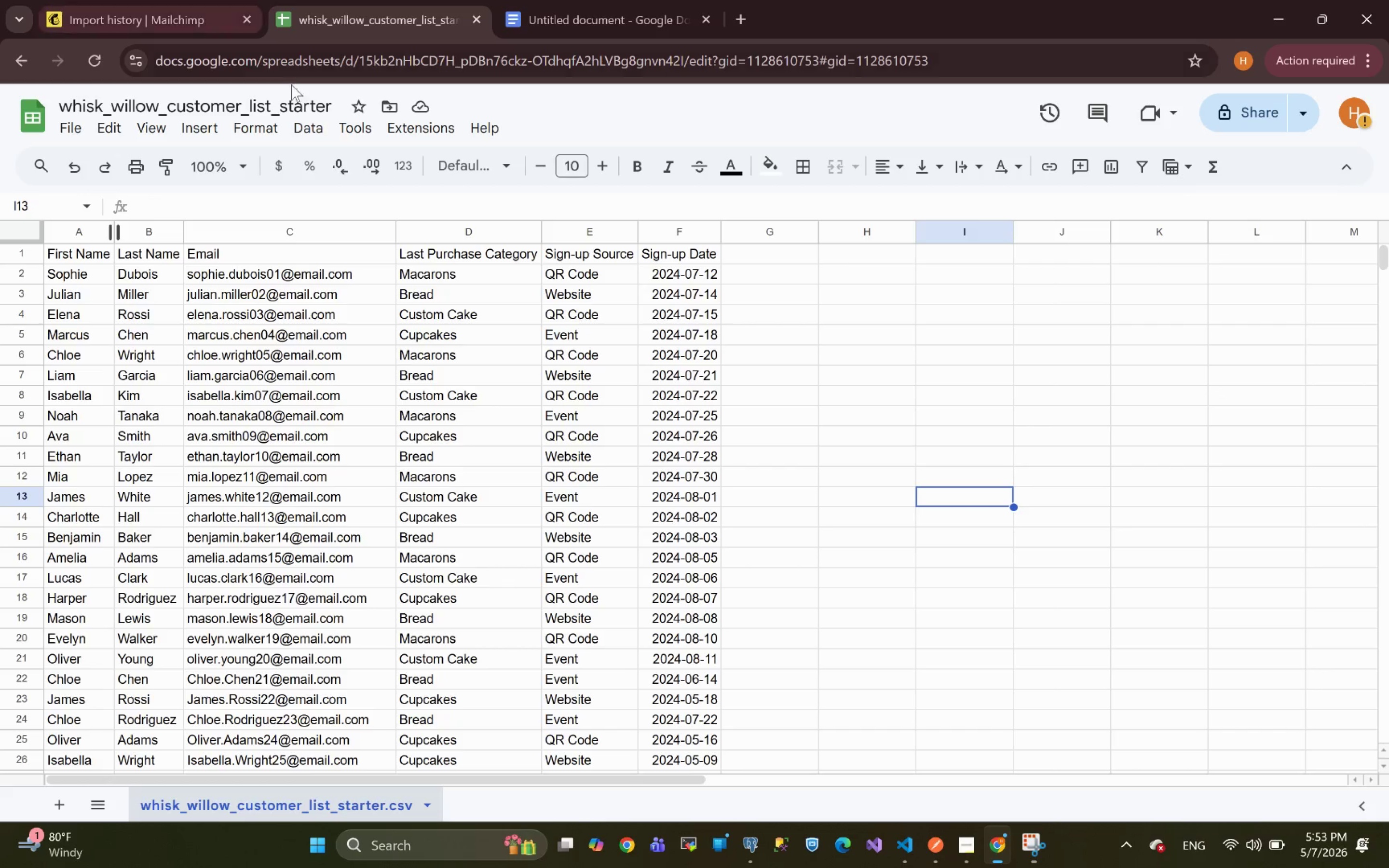 
wait(17.73)
 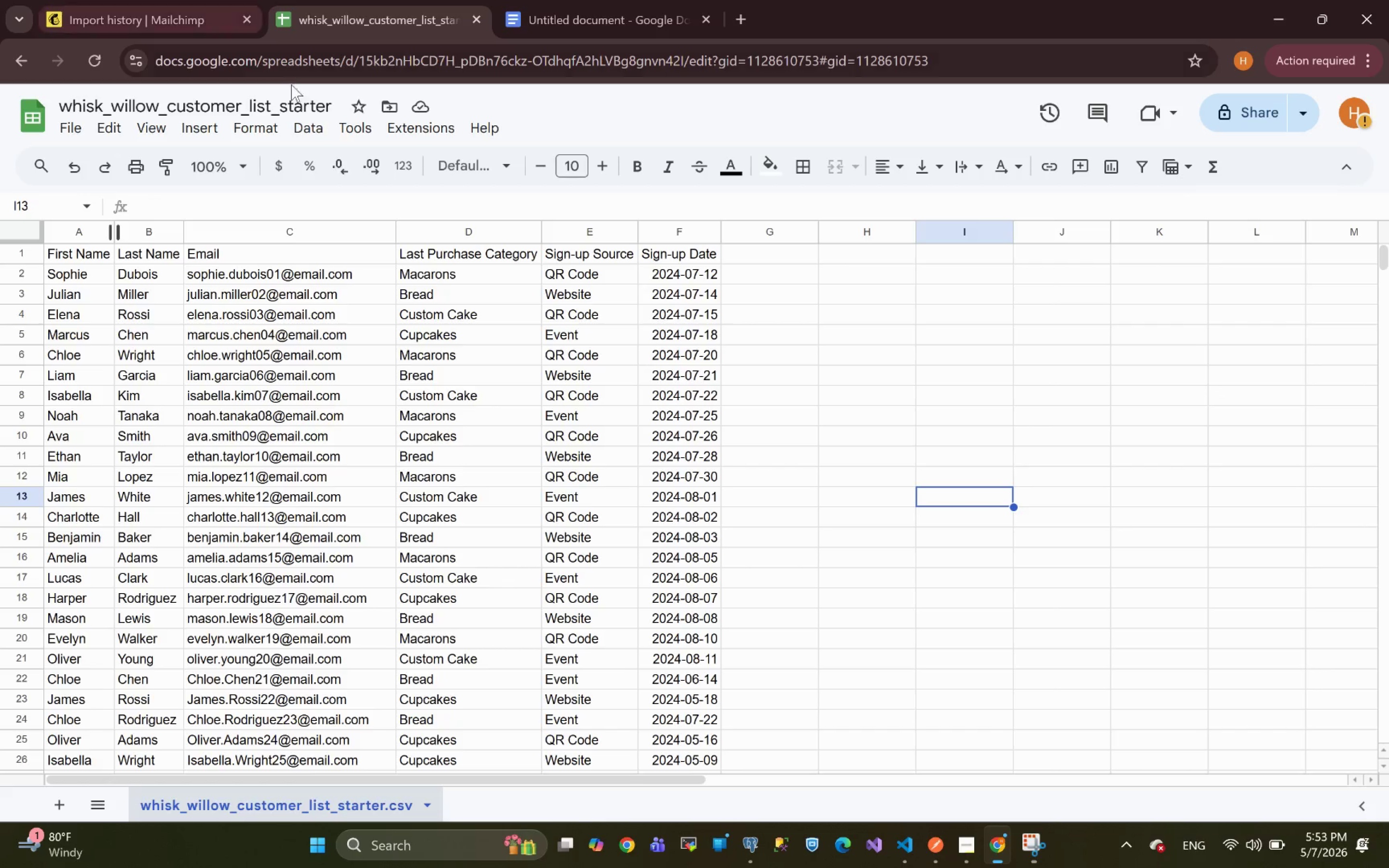 
left_click([101, 0])
 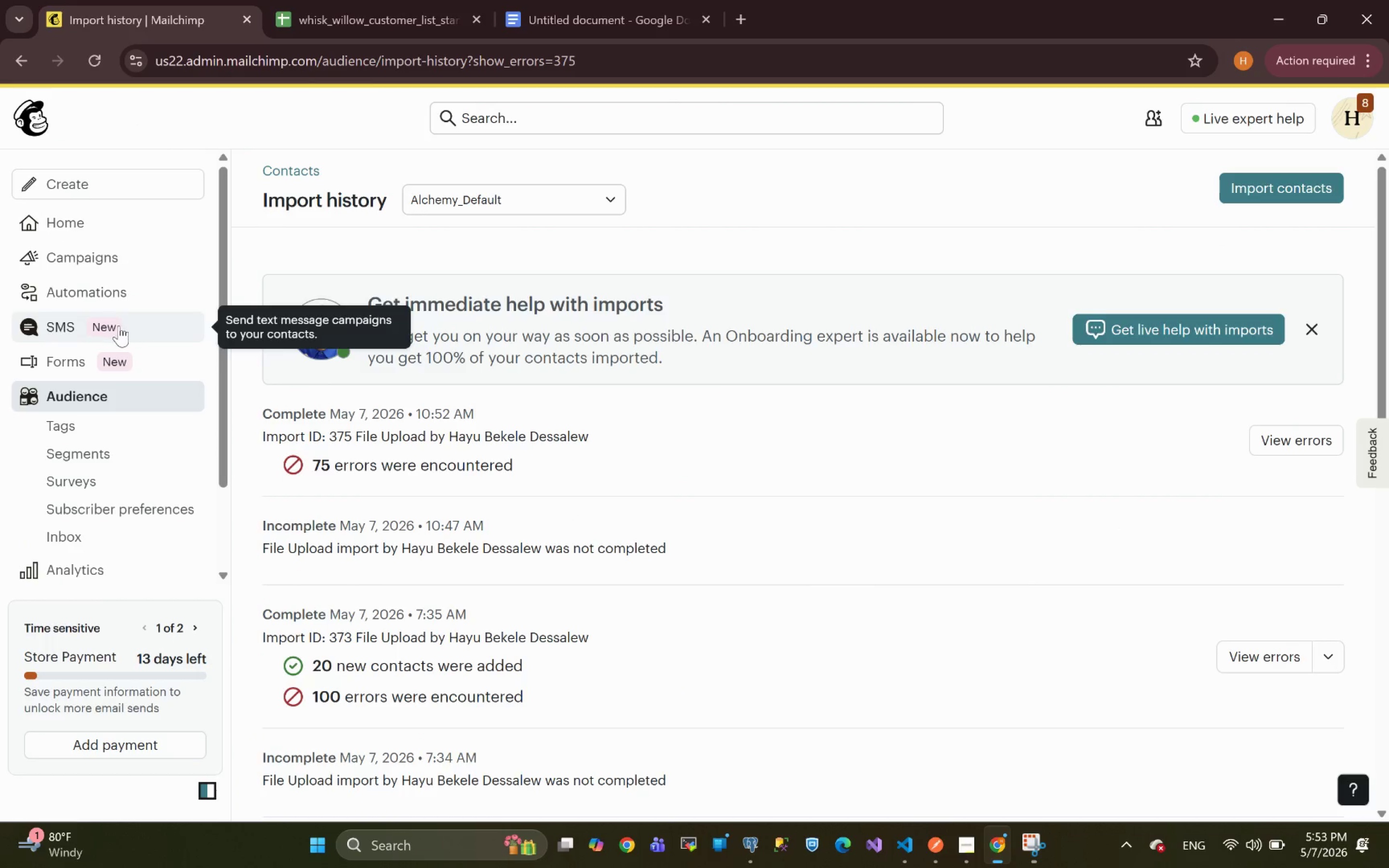 
left_click([91, 391])
 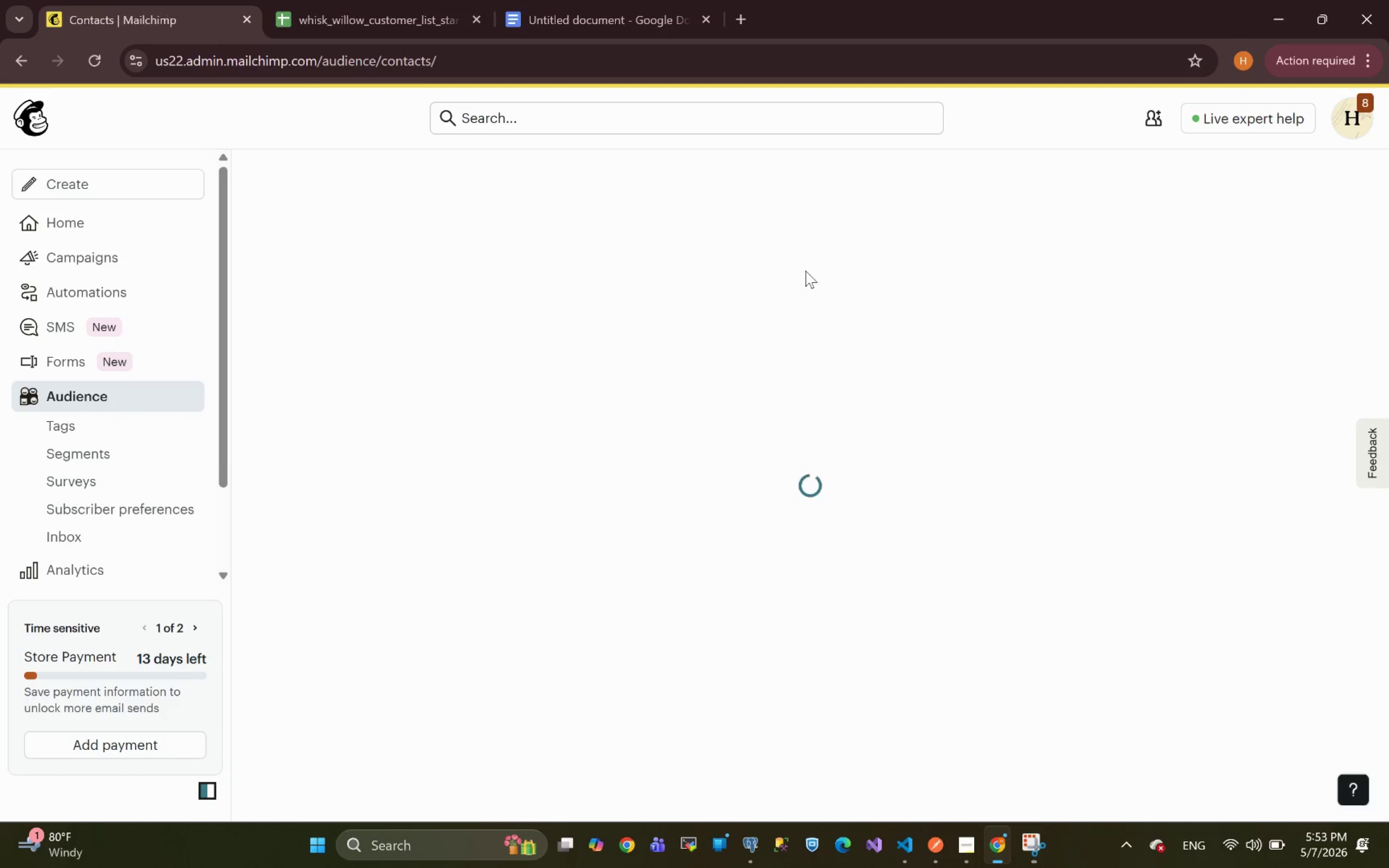 
wait(8.39)
 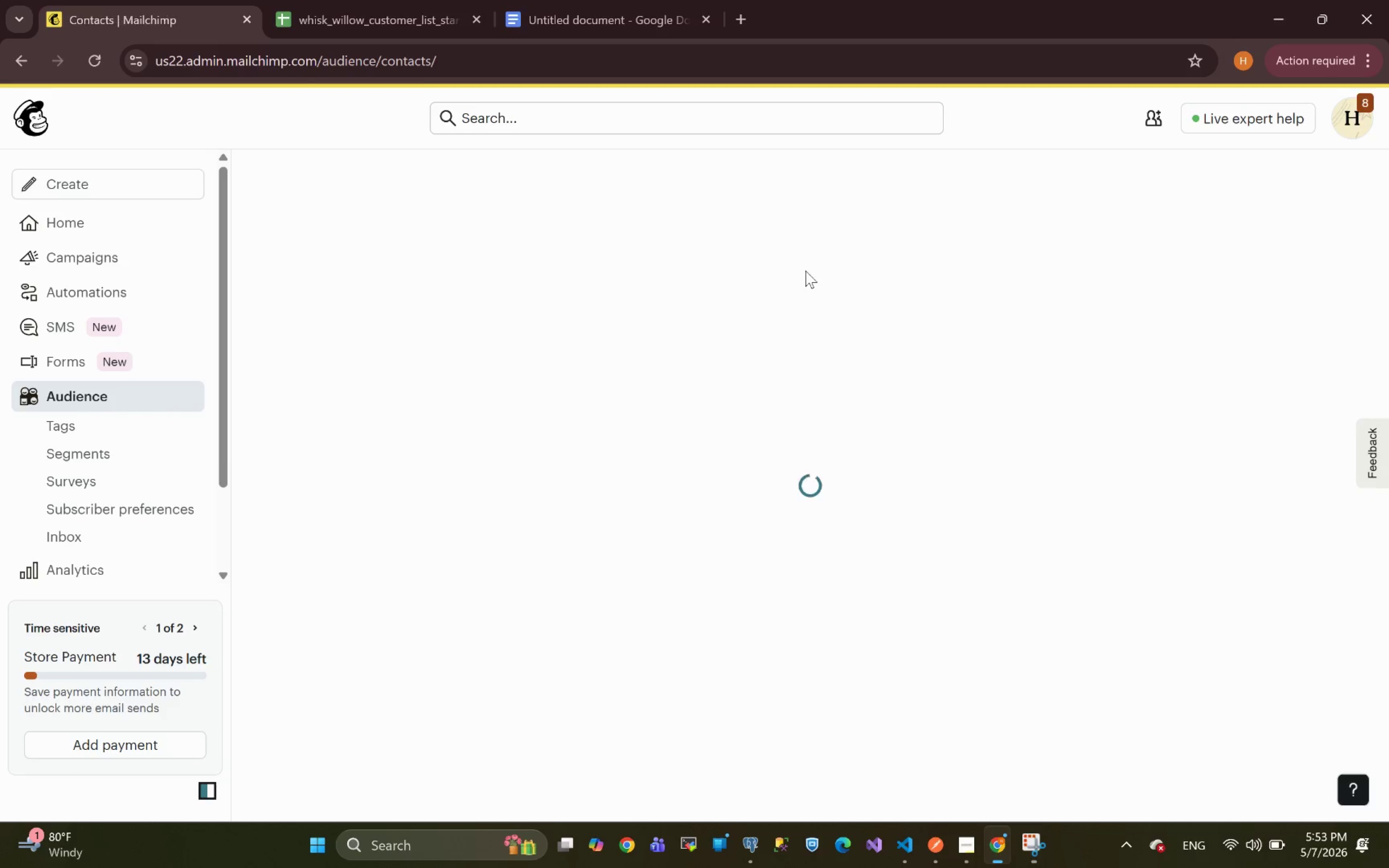 
left_click([463, 582])
 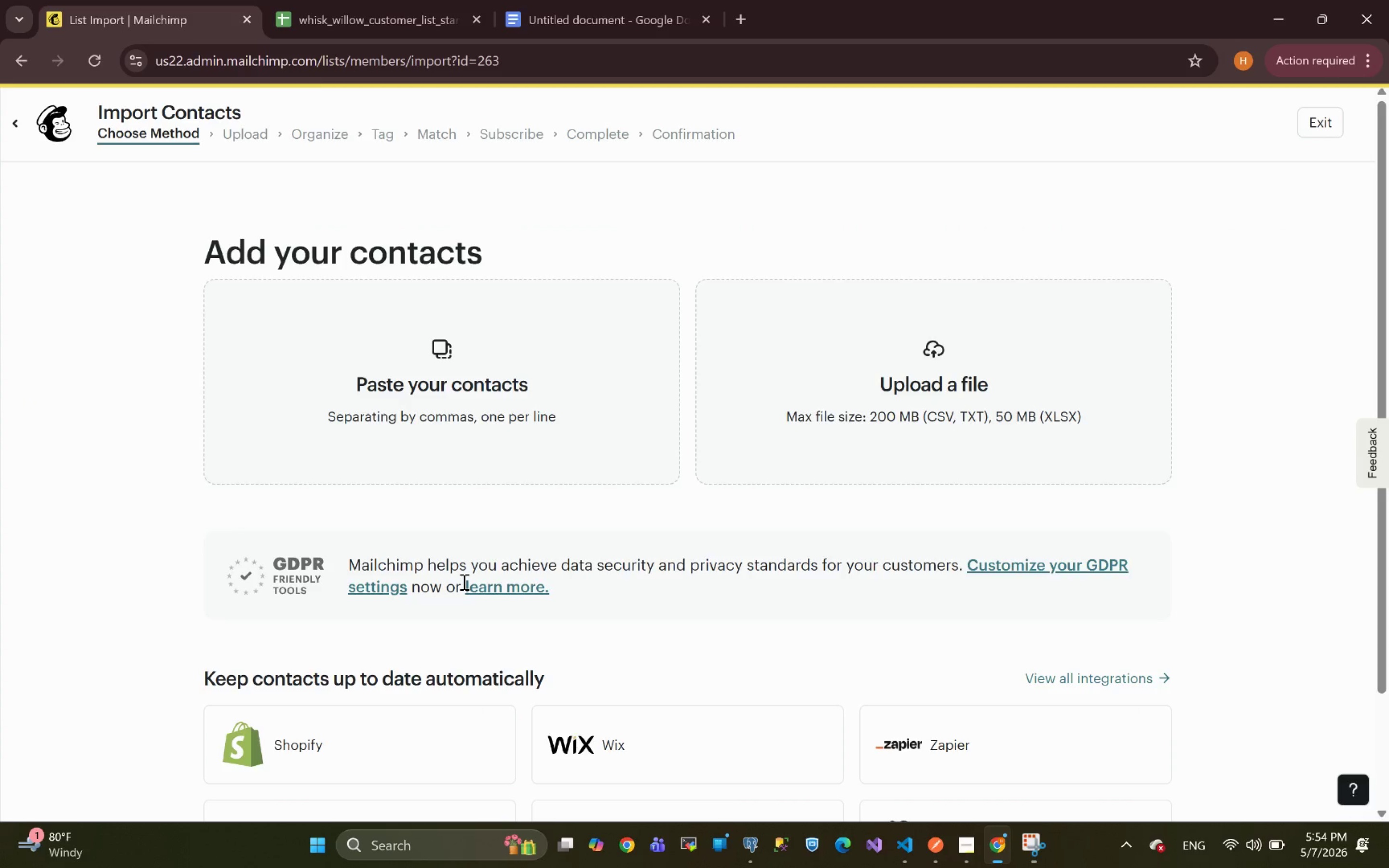 
wait(17.38)
 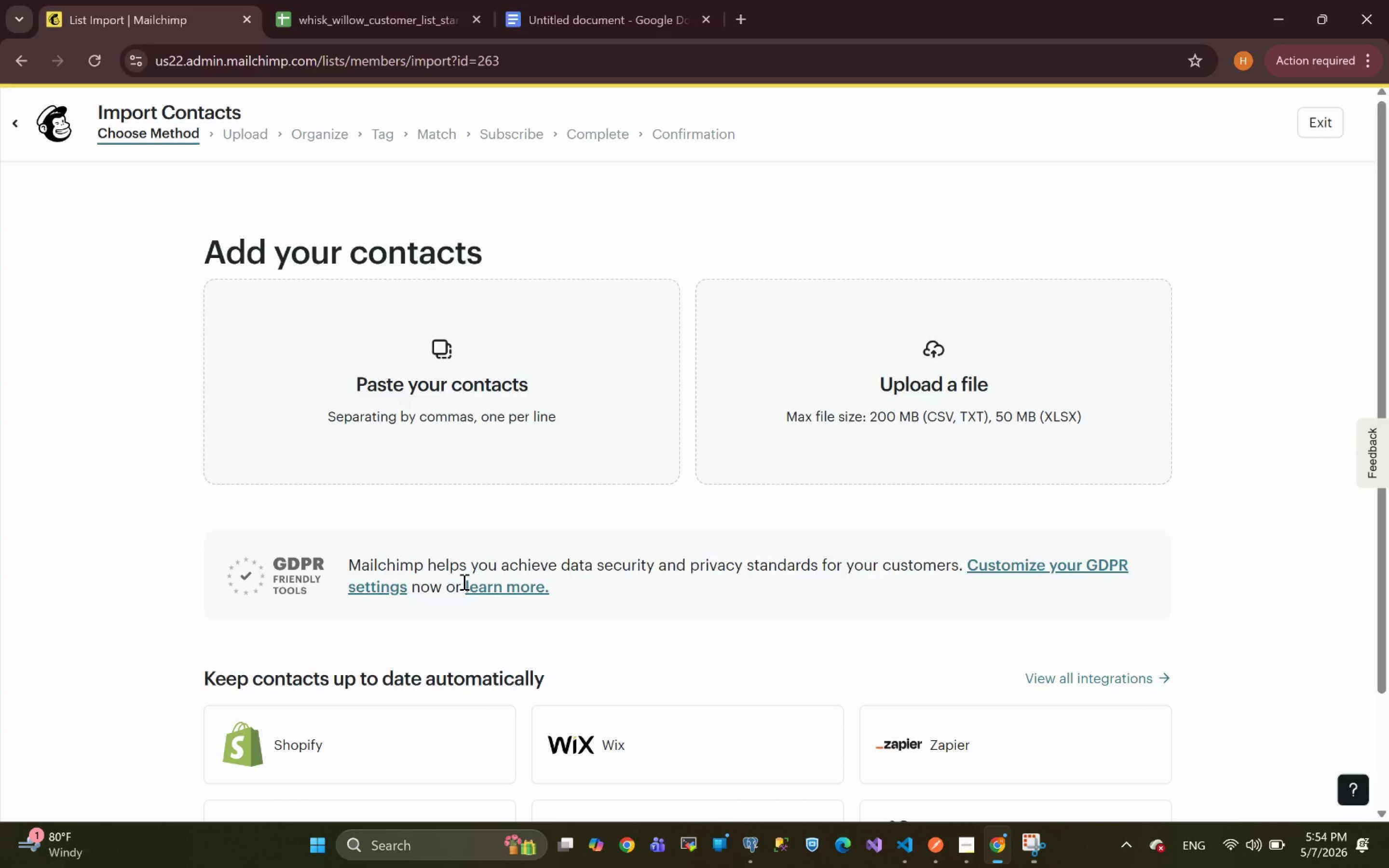 
left_click([967, 278])
 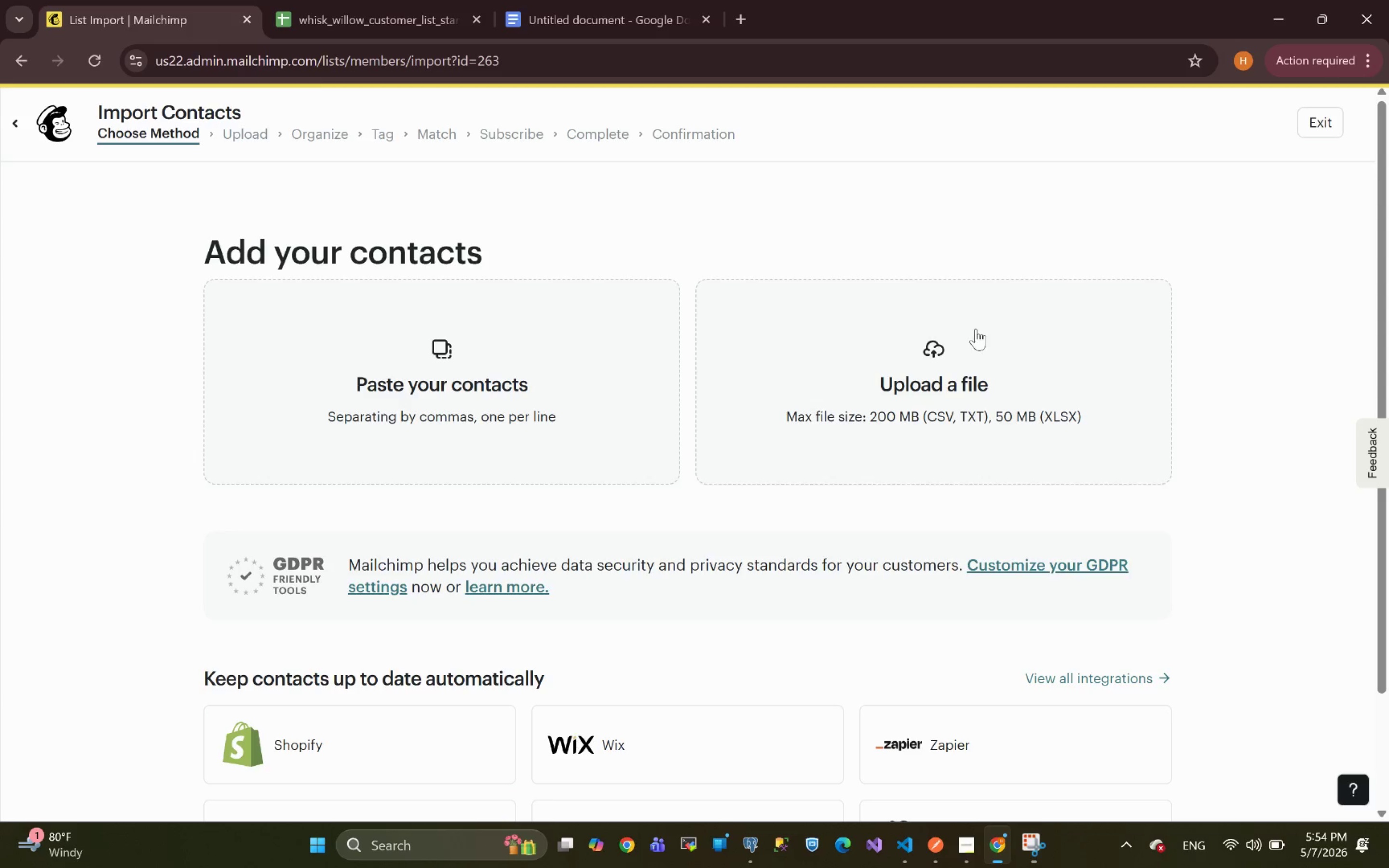 
left_click([976, 329])
 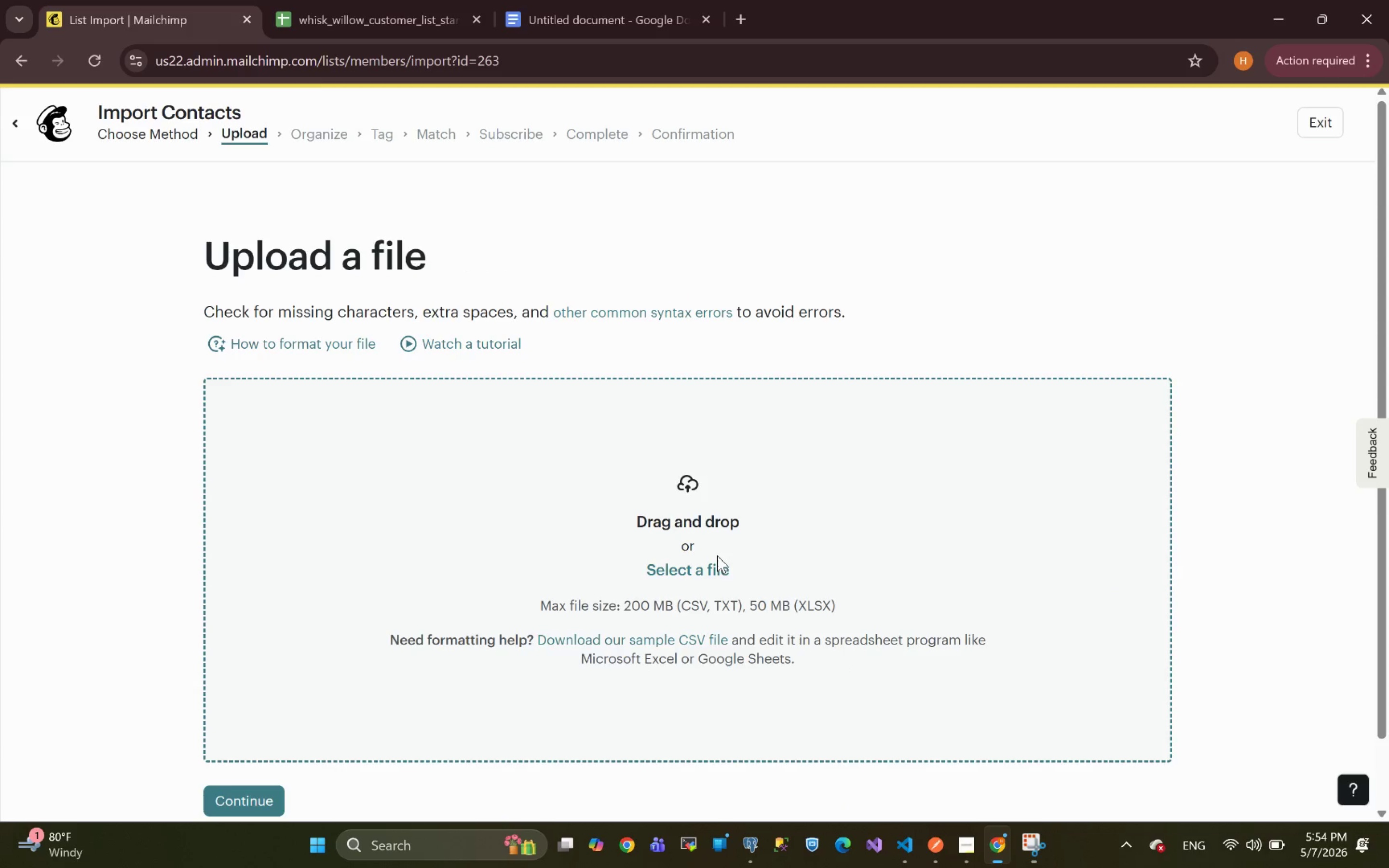 
left_click([713, 572])
 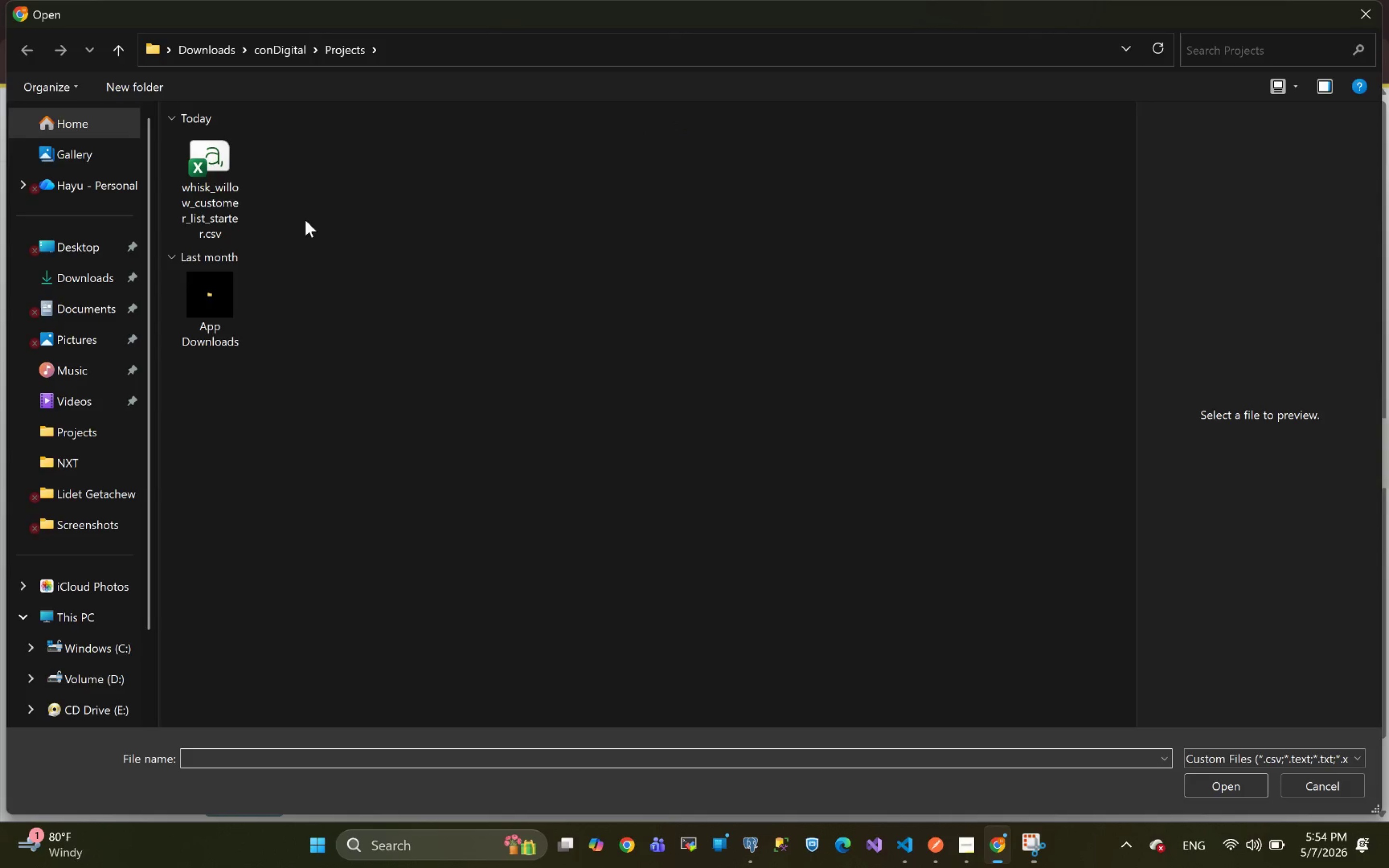 
left_click([242, 190])
 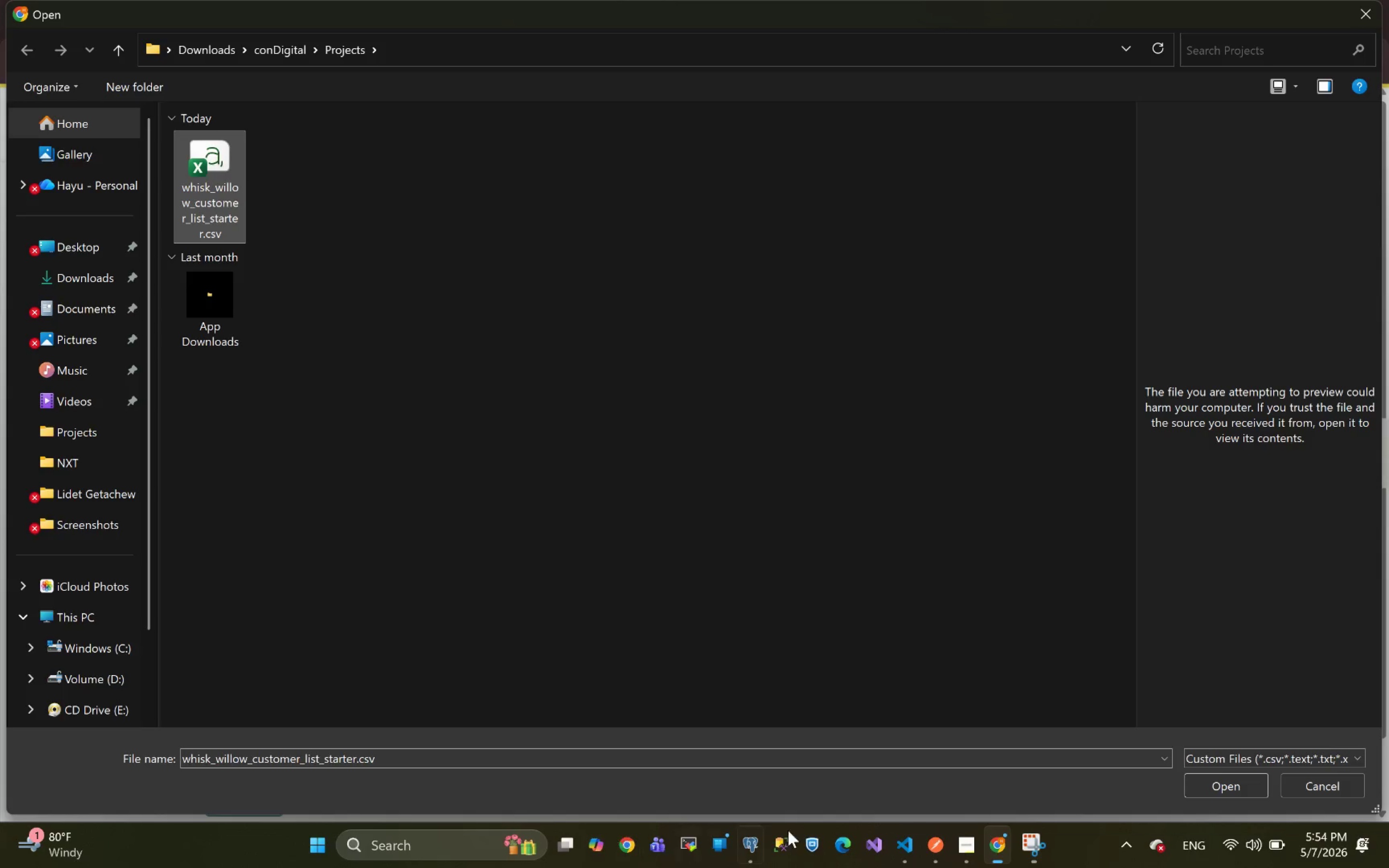 
left_click([996, 848])
 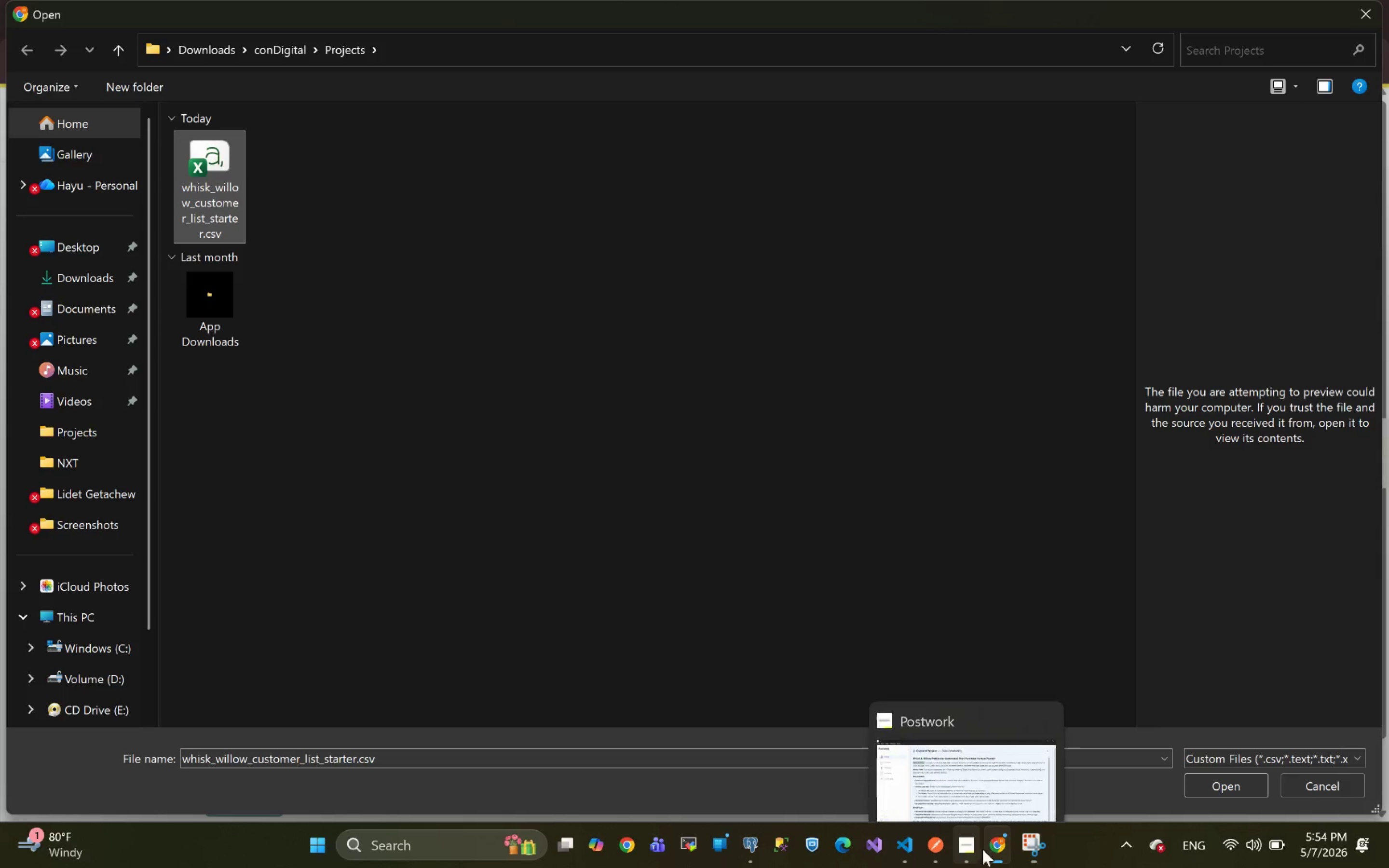 
left_click([997, 844])
 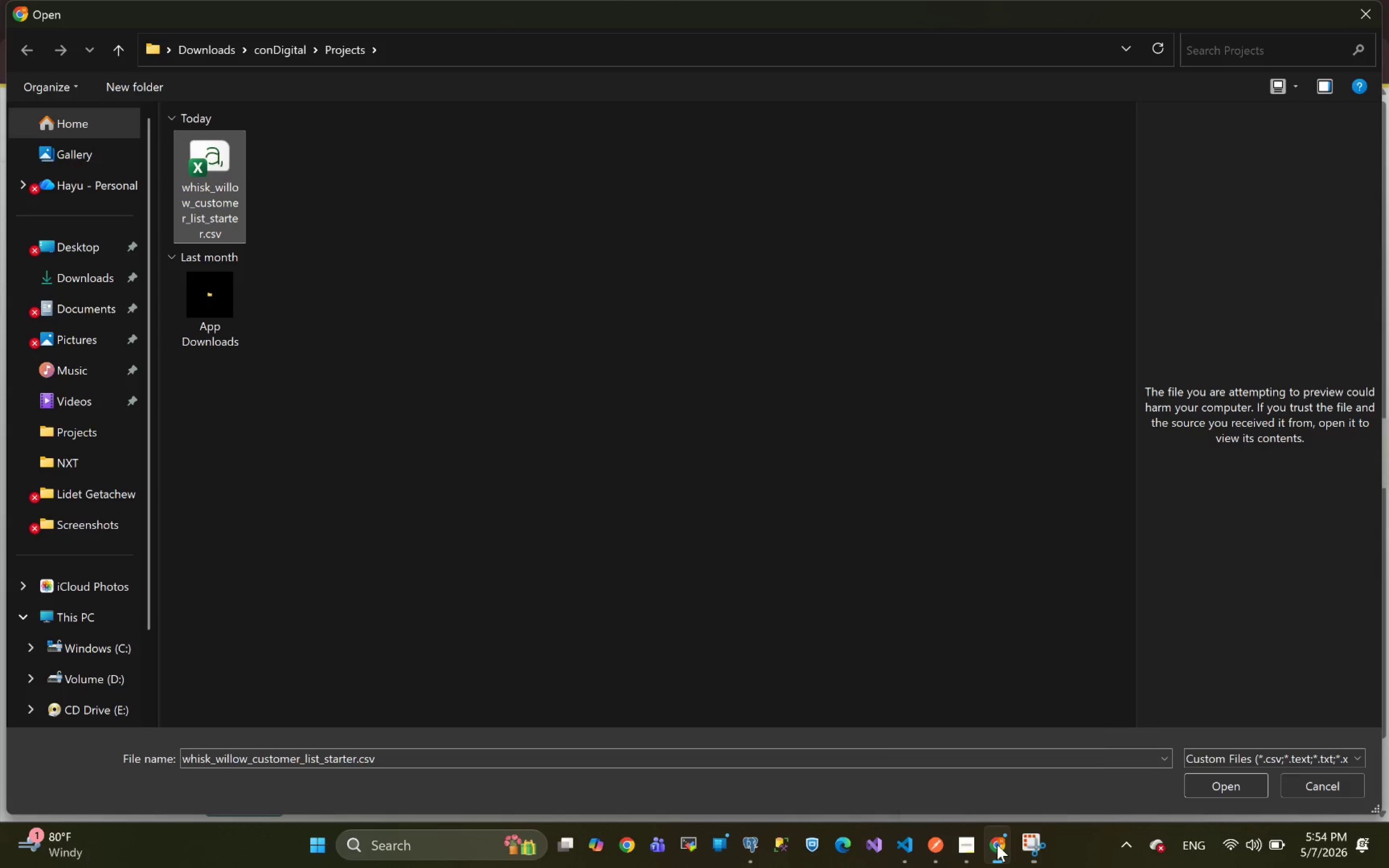 
left_click([997, 844])
 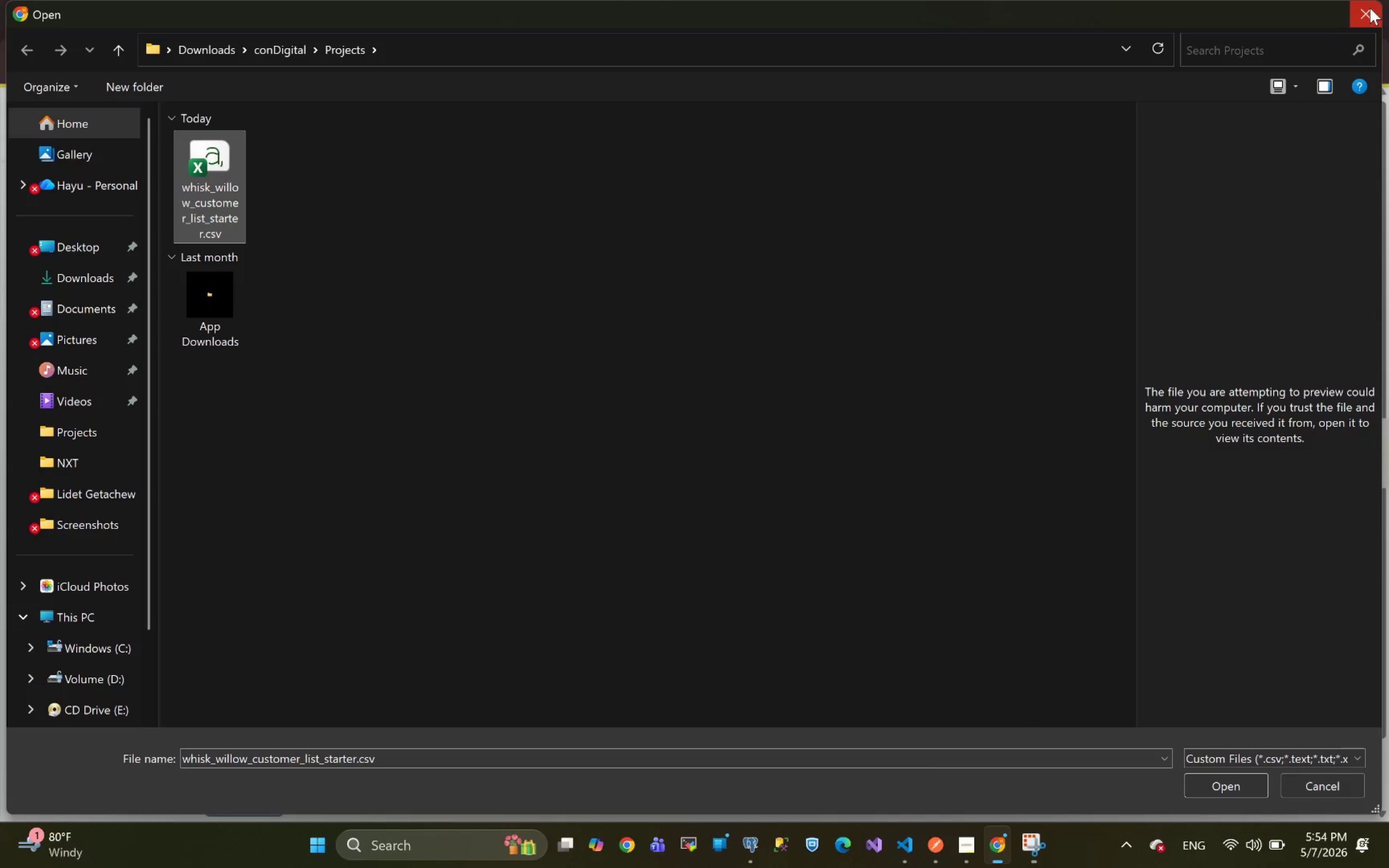 
left_click([1367, 15])
 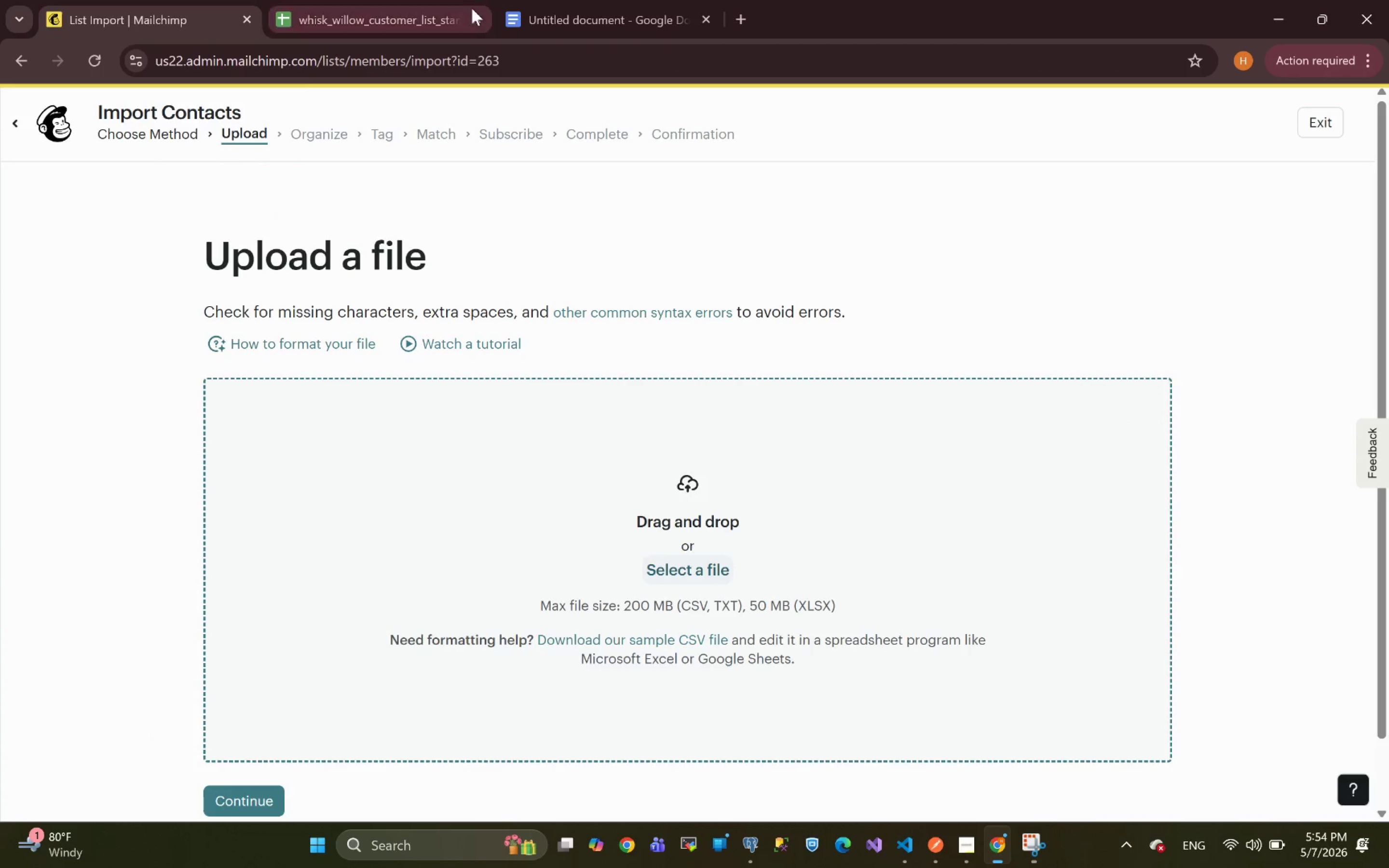 
left_click([359, 2])
 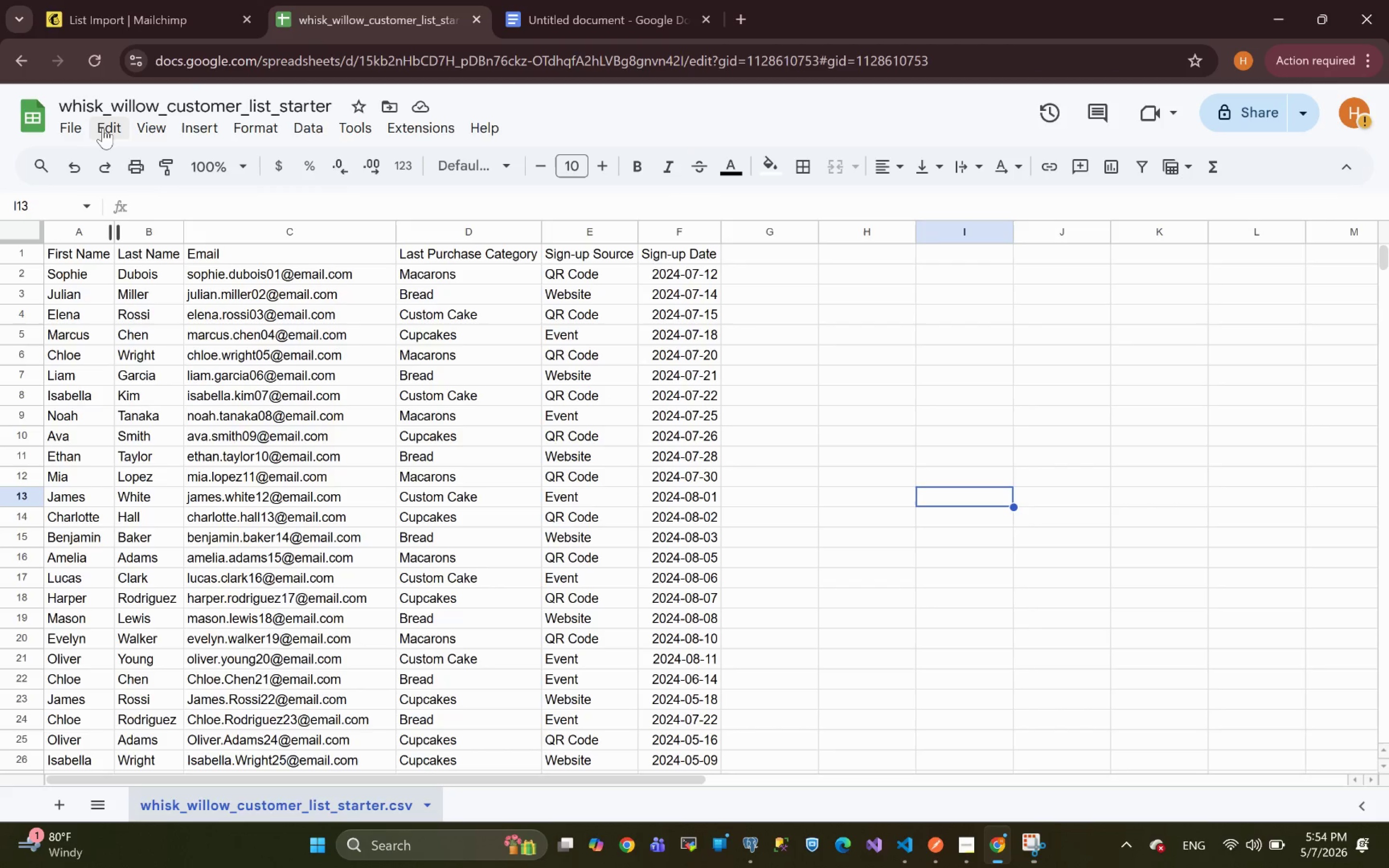 
left_click([73, 129])
 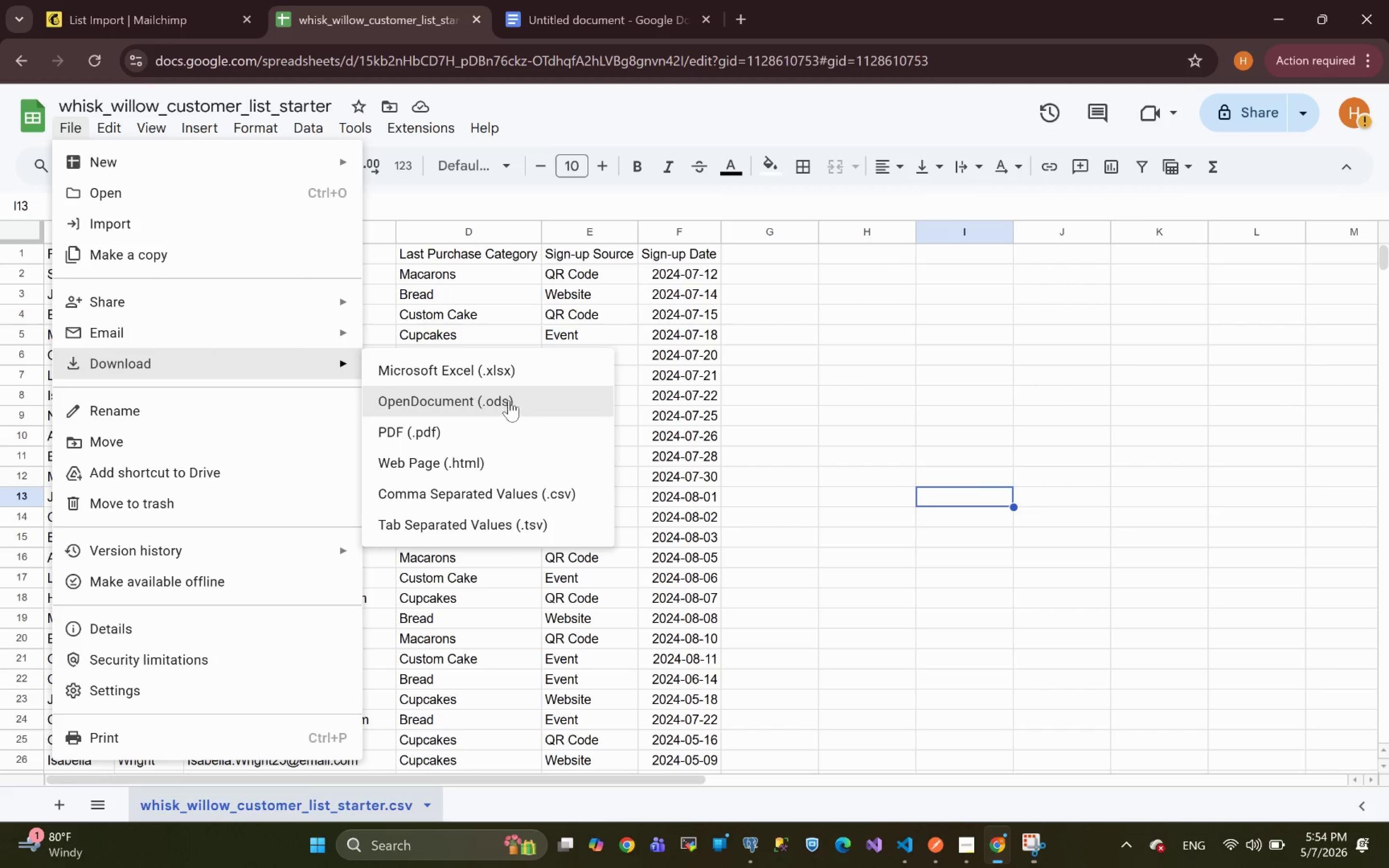 
wait(5.46)
 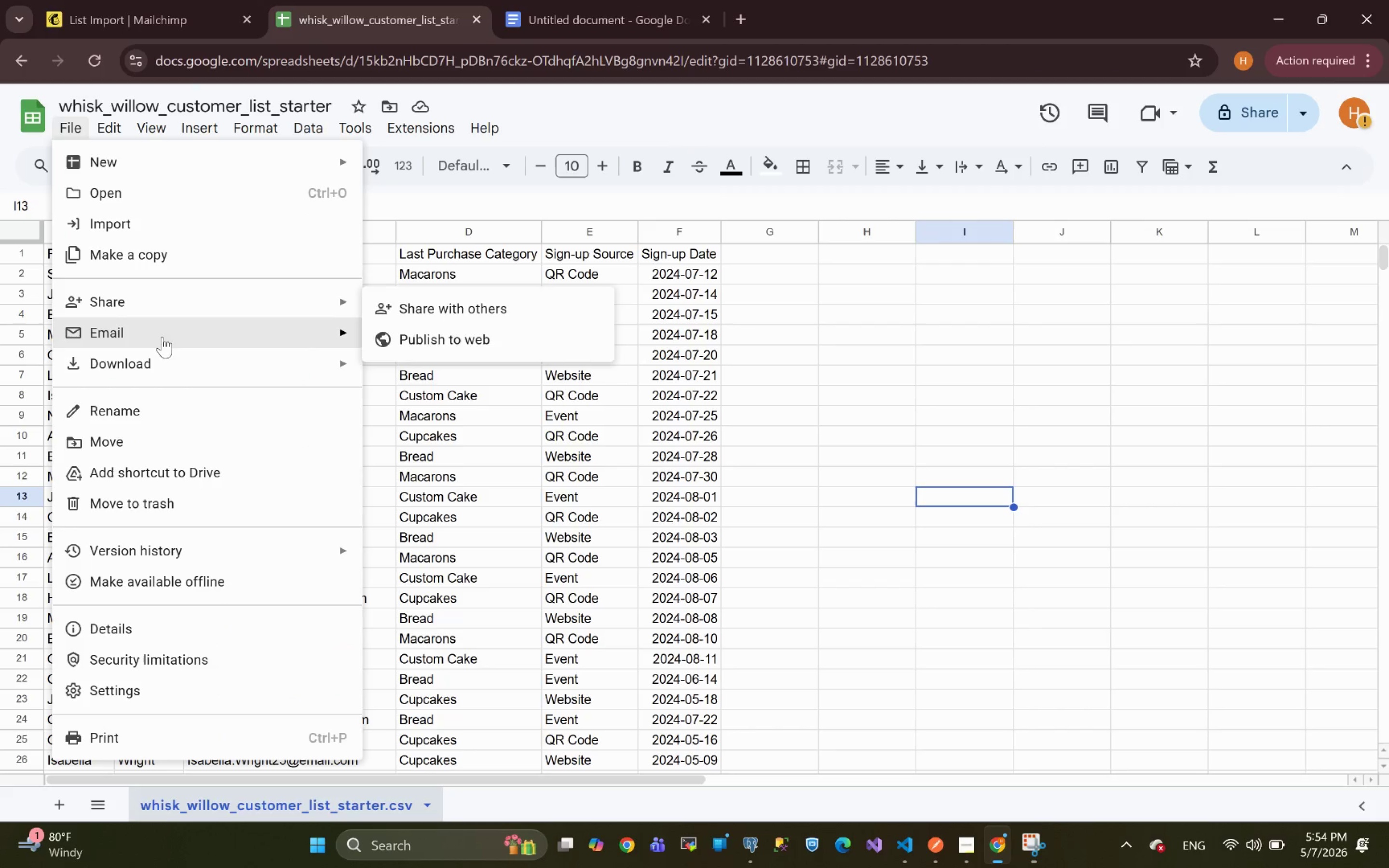 
left_click([543, 489])
 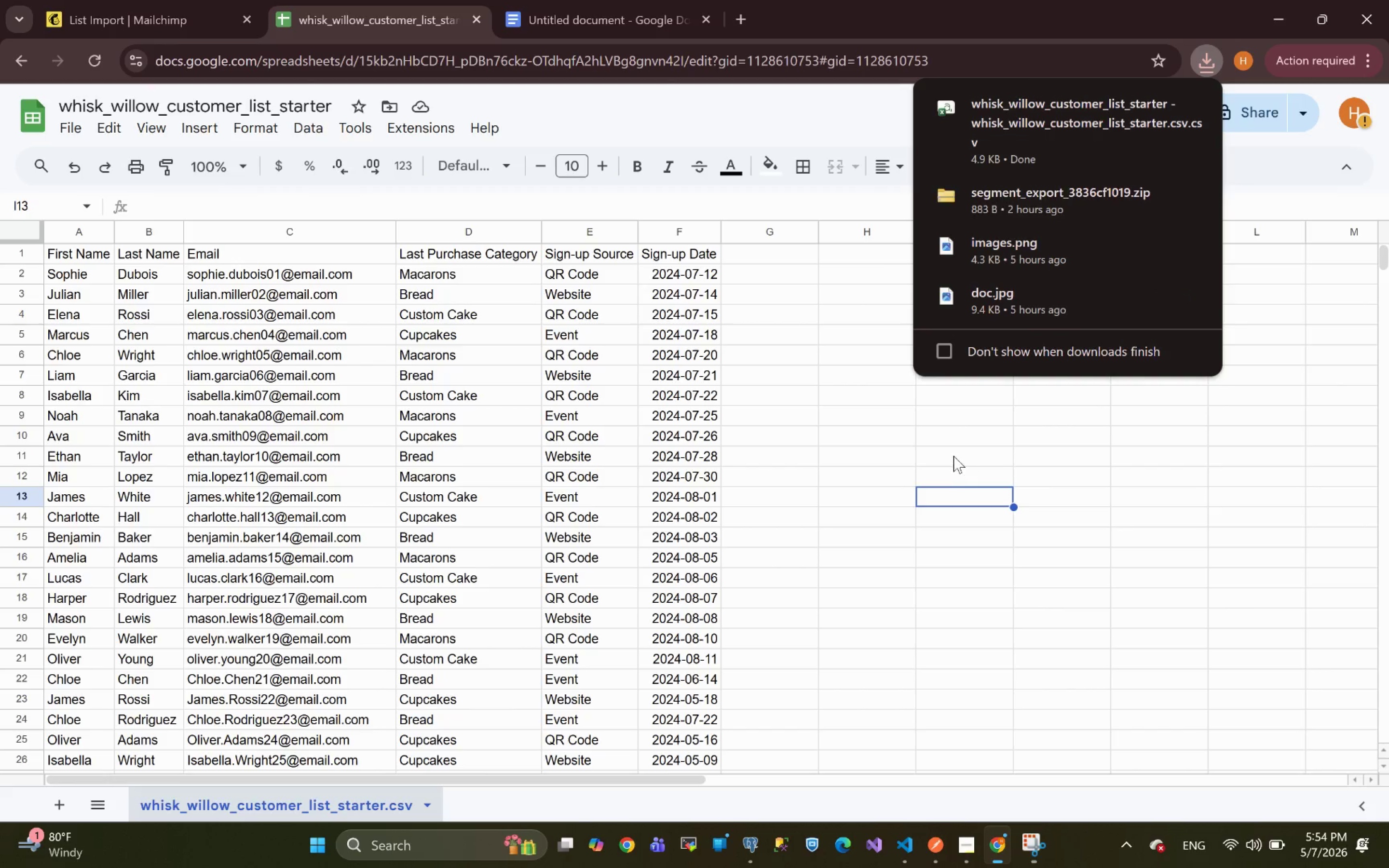 
wait(9.78)
 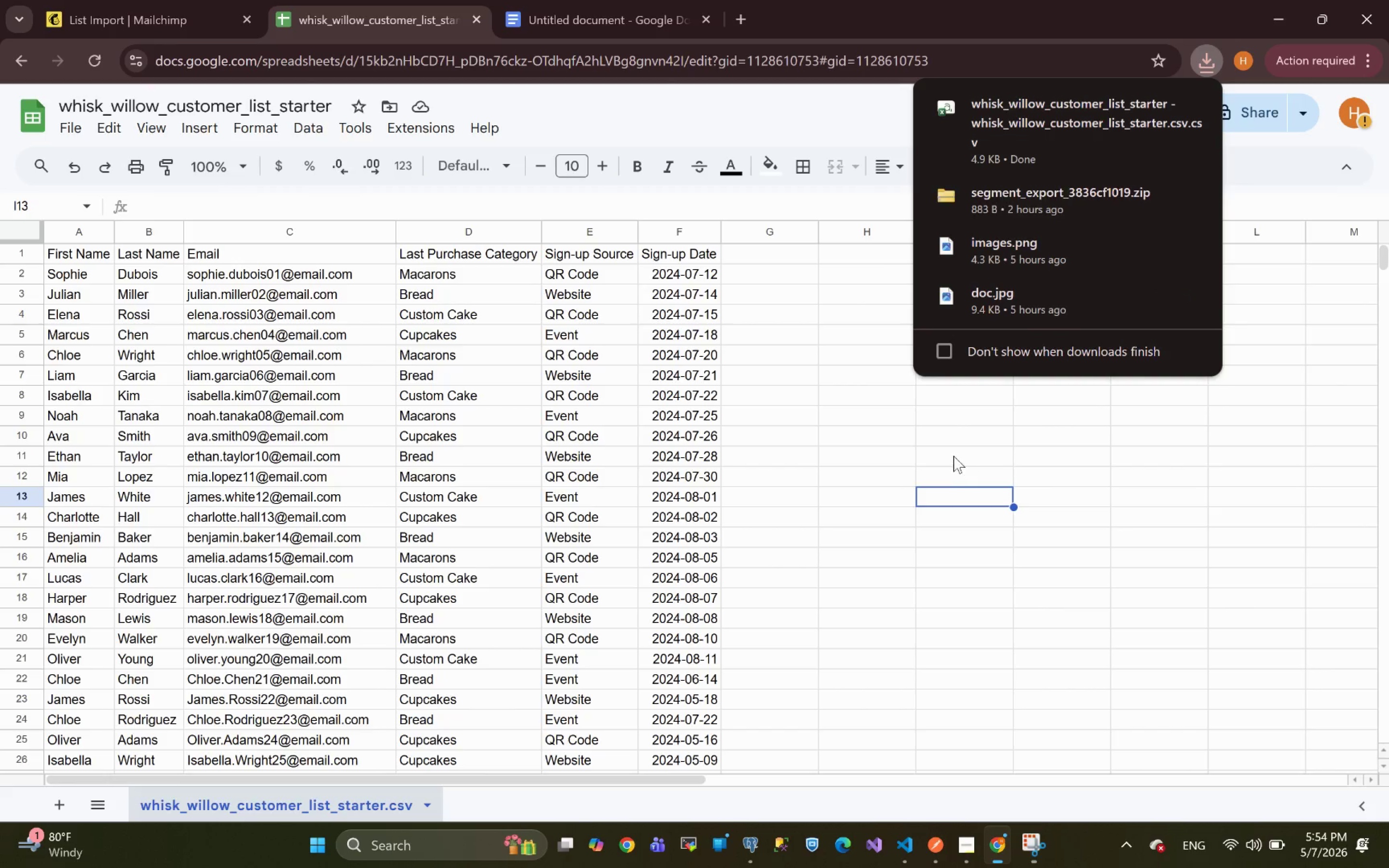 
left_click([64, 132])
 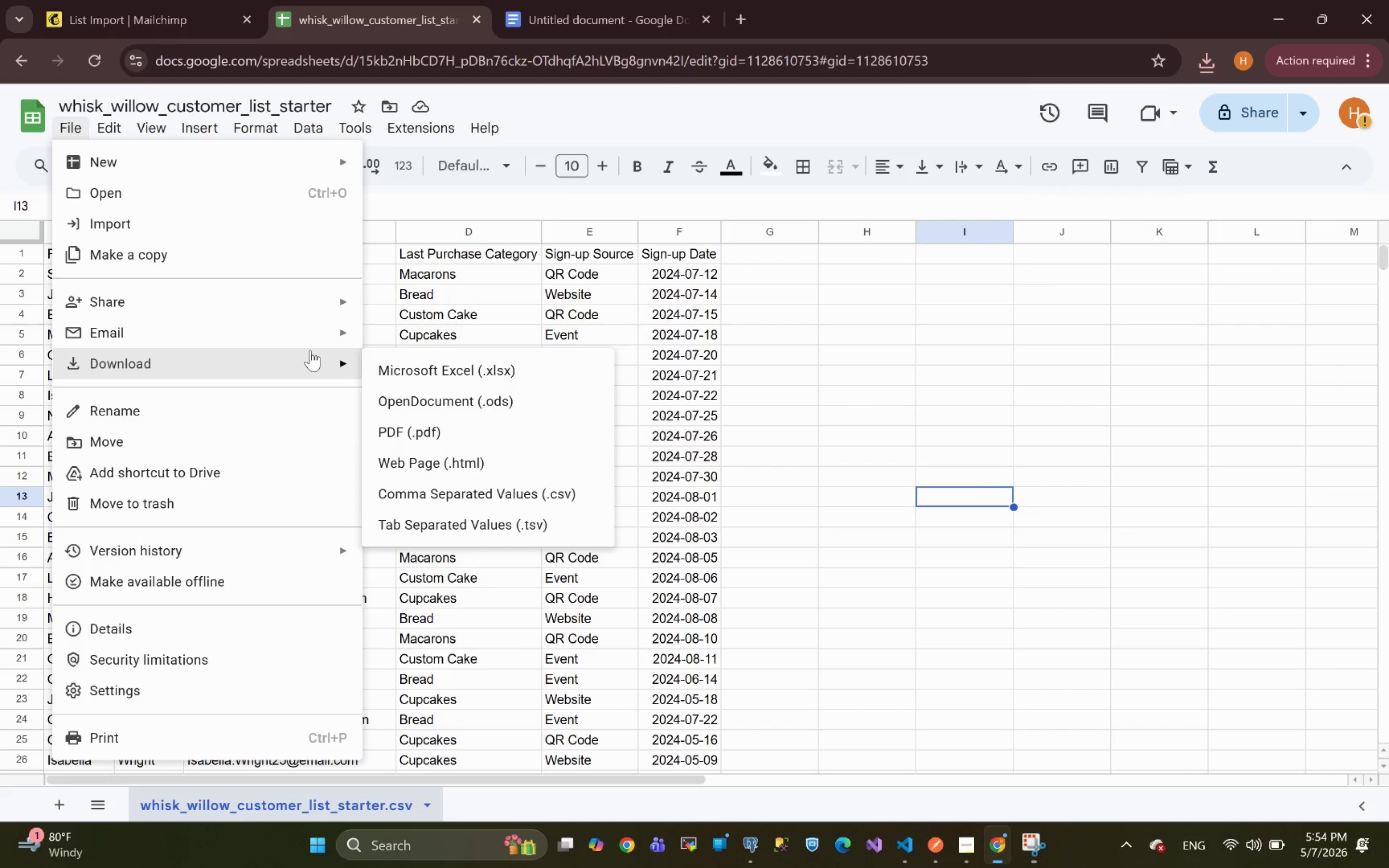 
wait(5.78)
 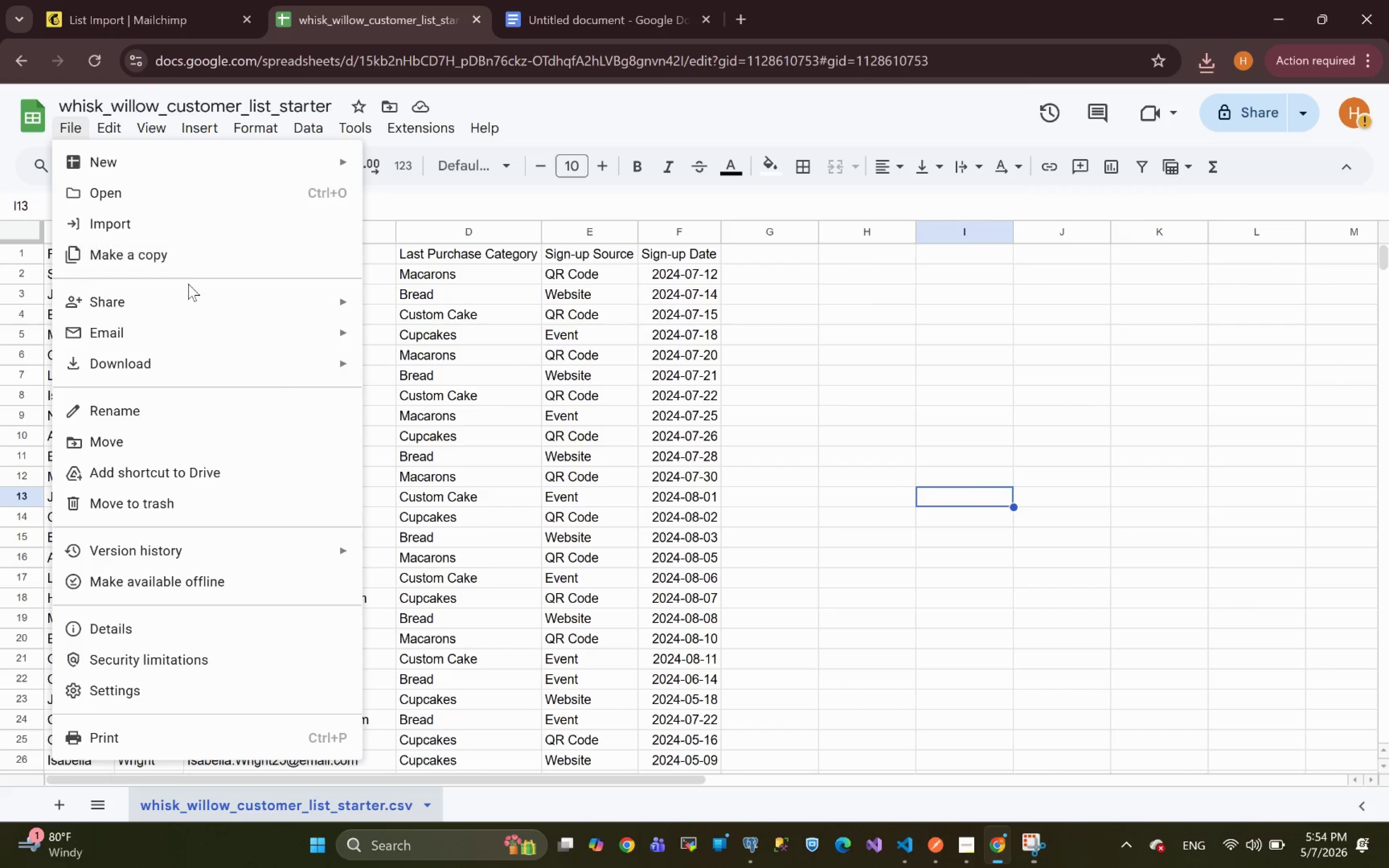 
left_click([528, 493])
 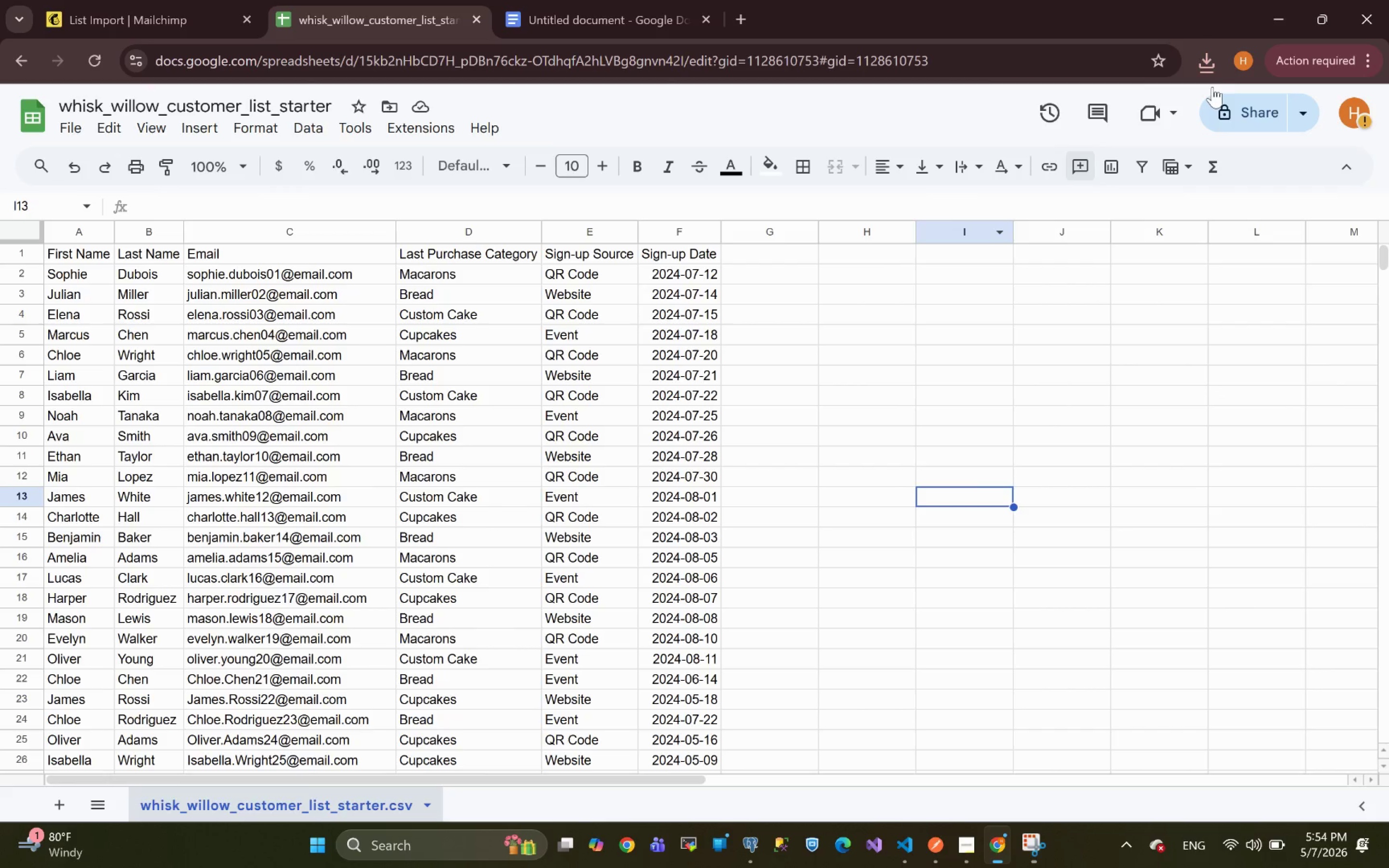 
left_click([1204, 62])
 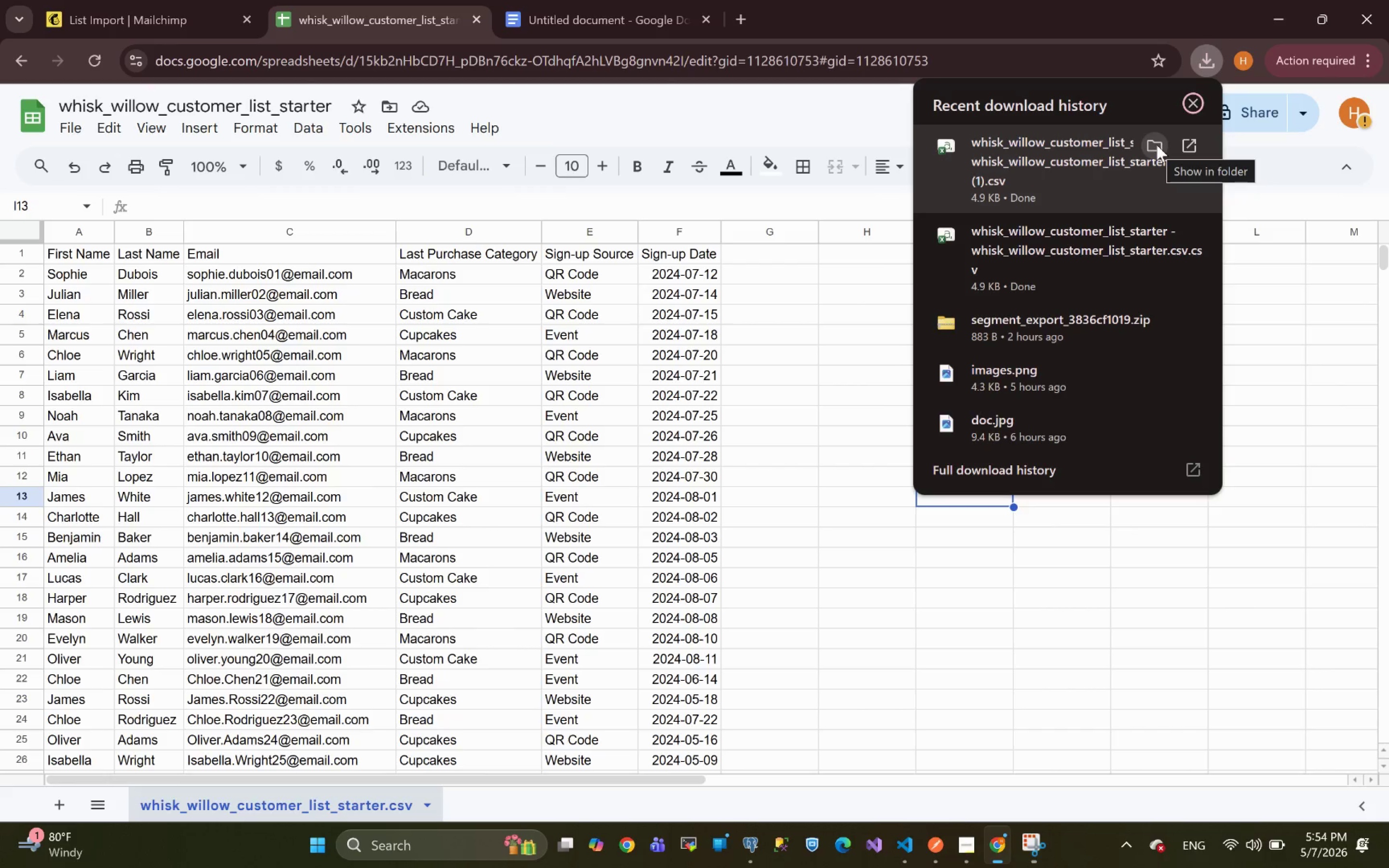 
left_click([1157, 145])
 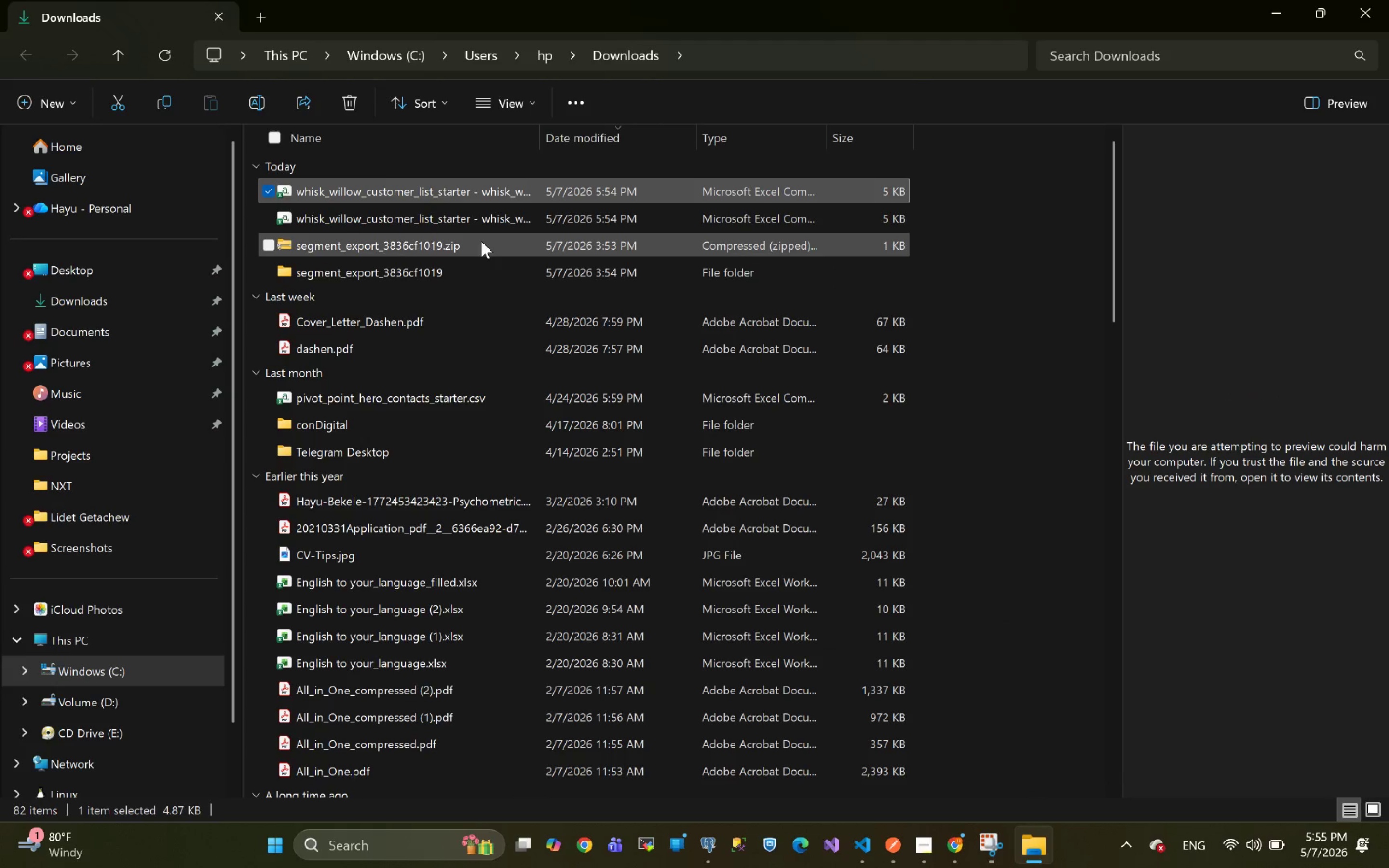 
wait(5.03)
 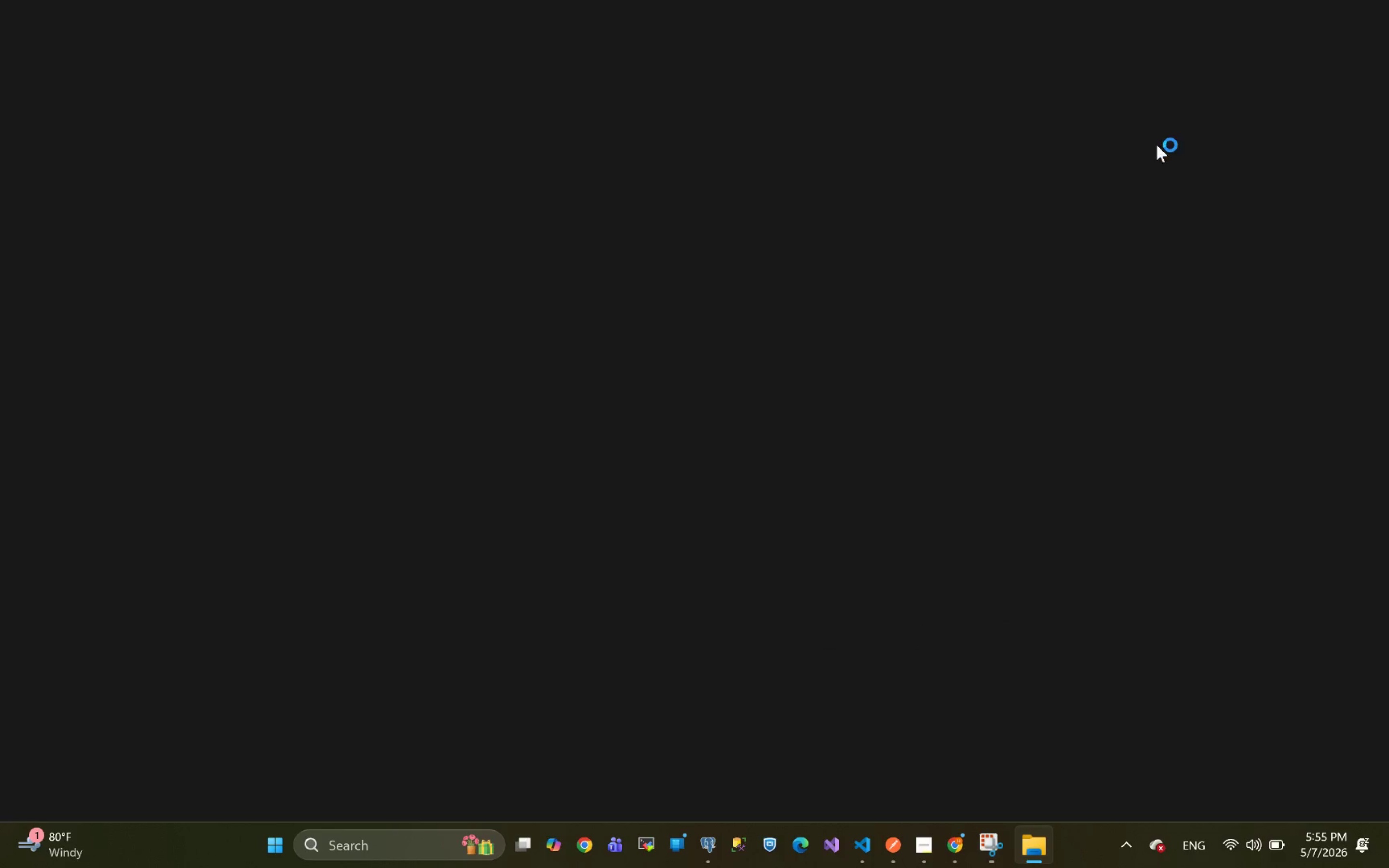 
left_click_drag(start_coordinate=[447, 189], to_coordinate=[84, 455])
 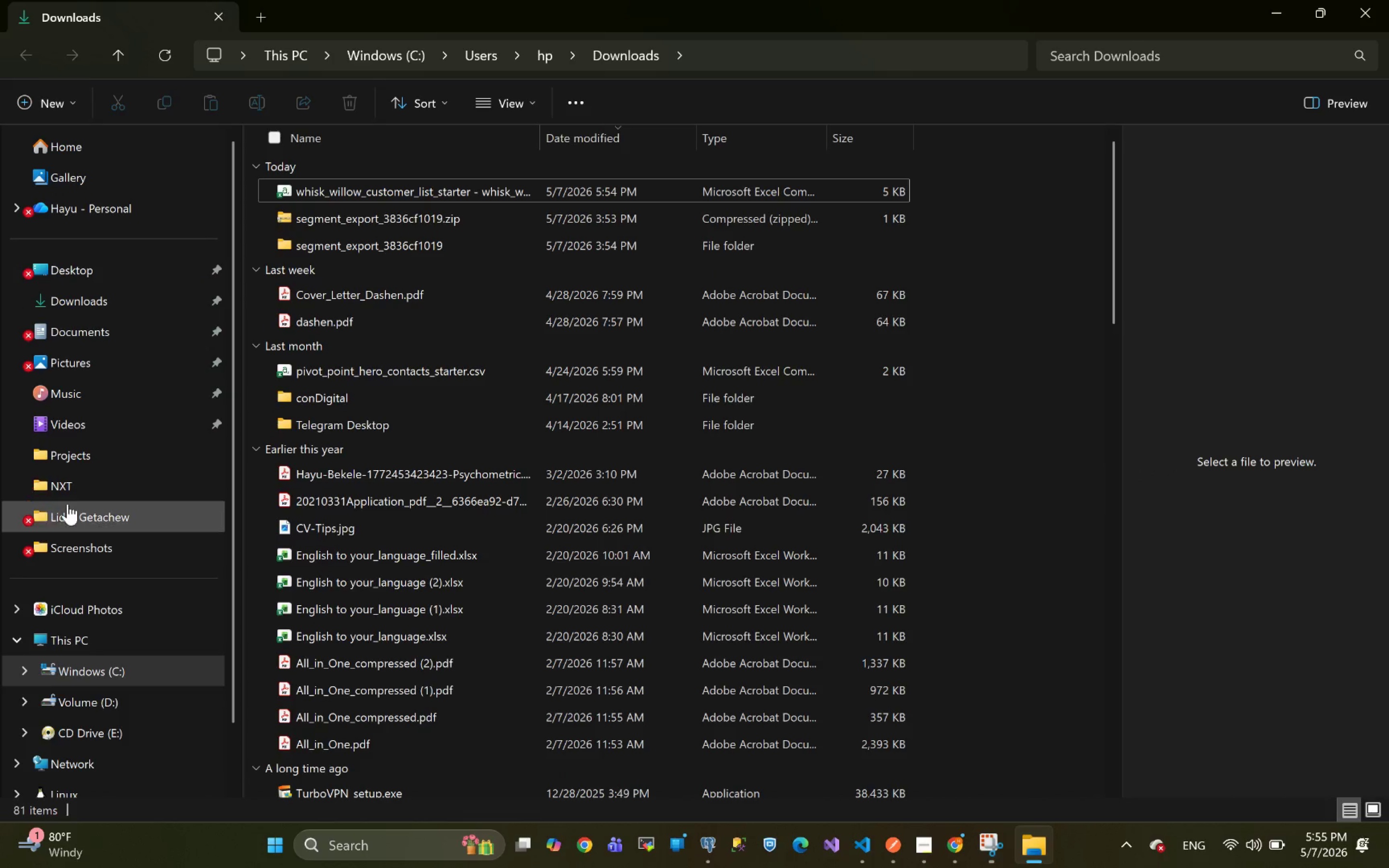 
left_click([74, 454])
 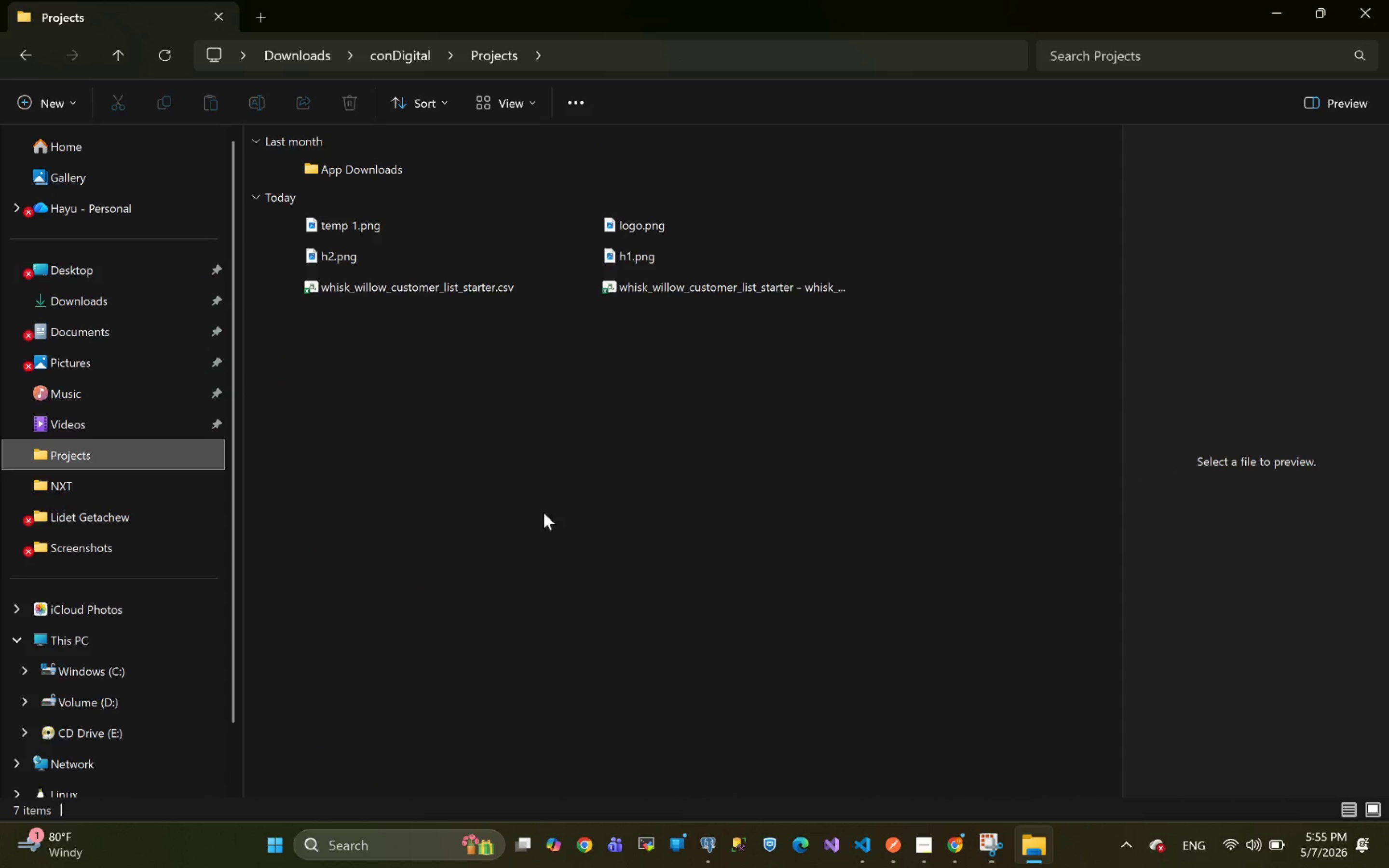 
left_click([536, 508])
 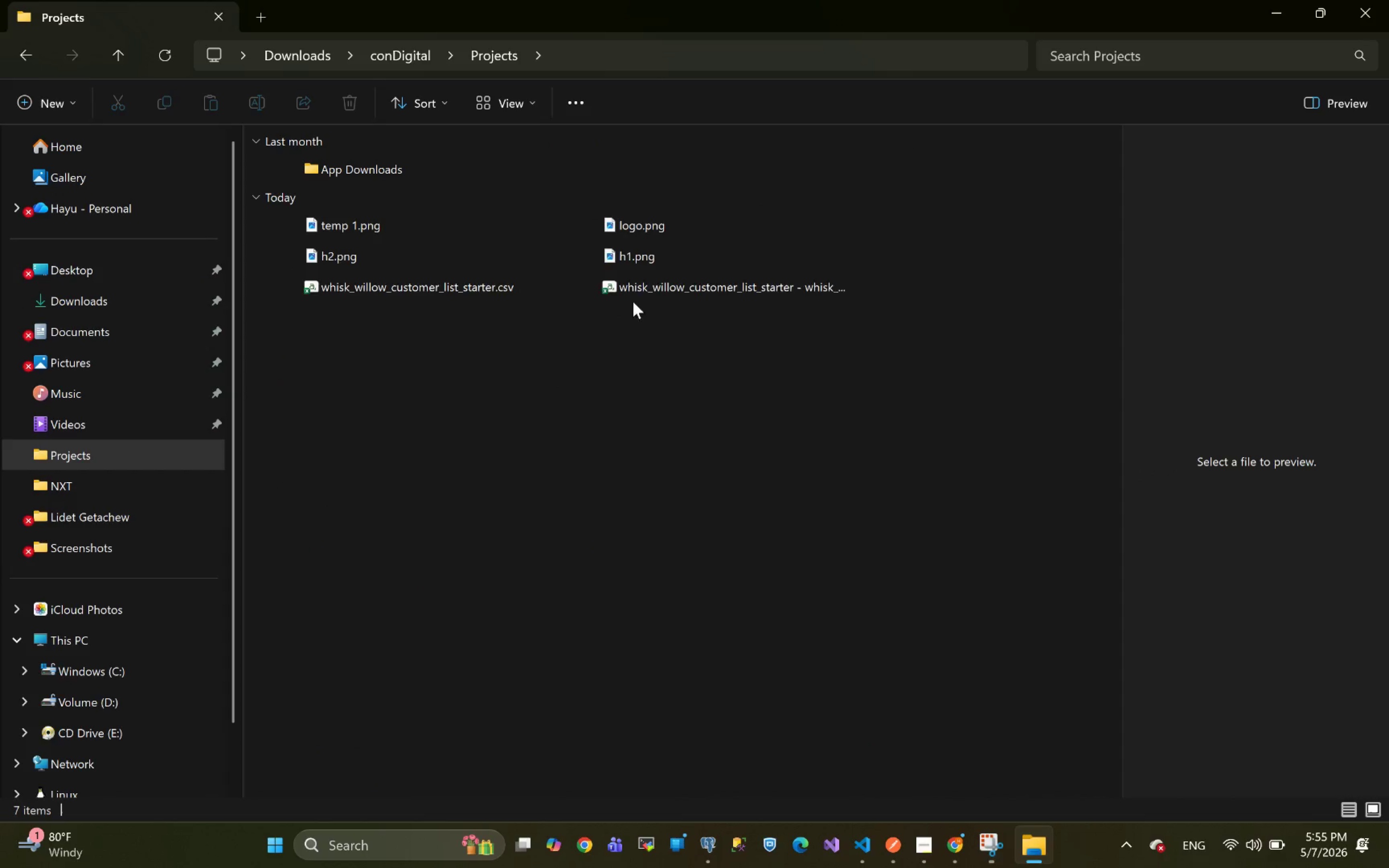 
left_click([676, 292])
 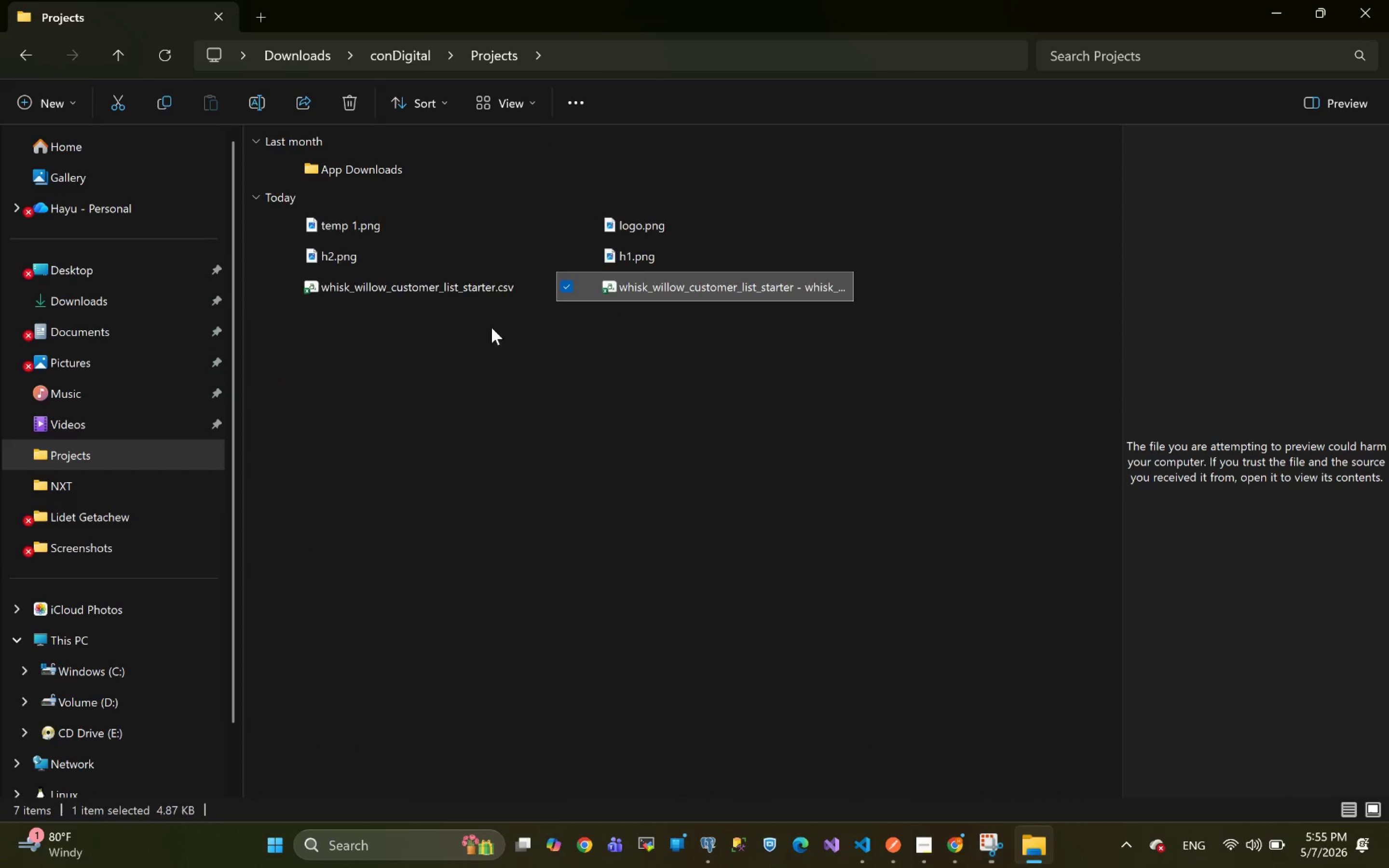 
left_click([449, 286])
 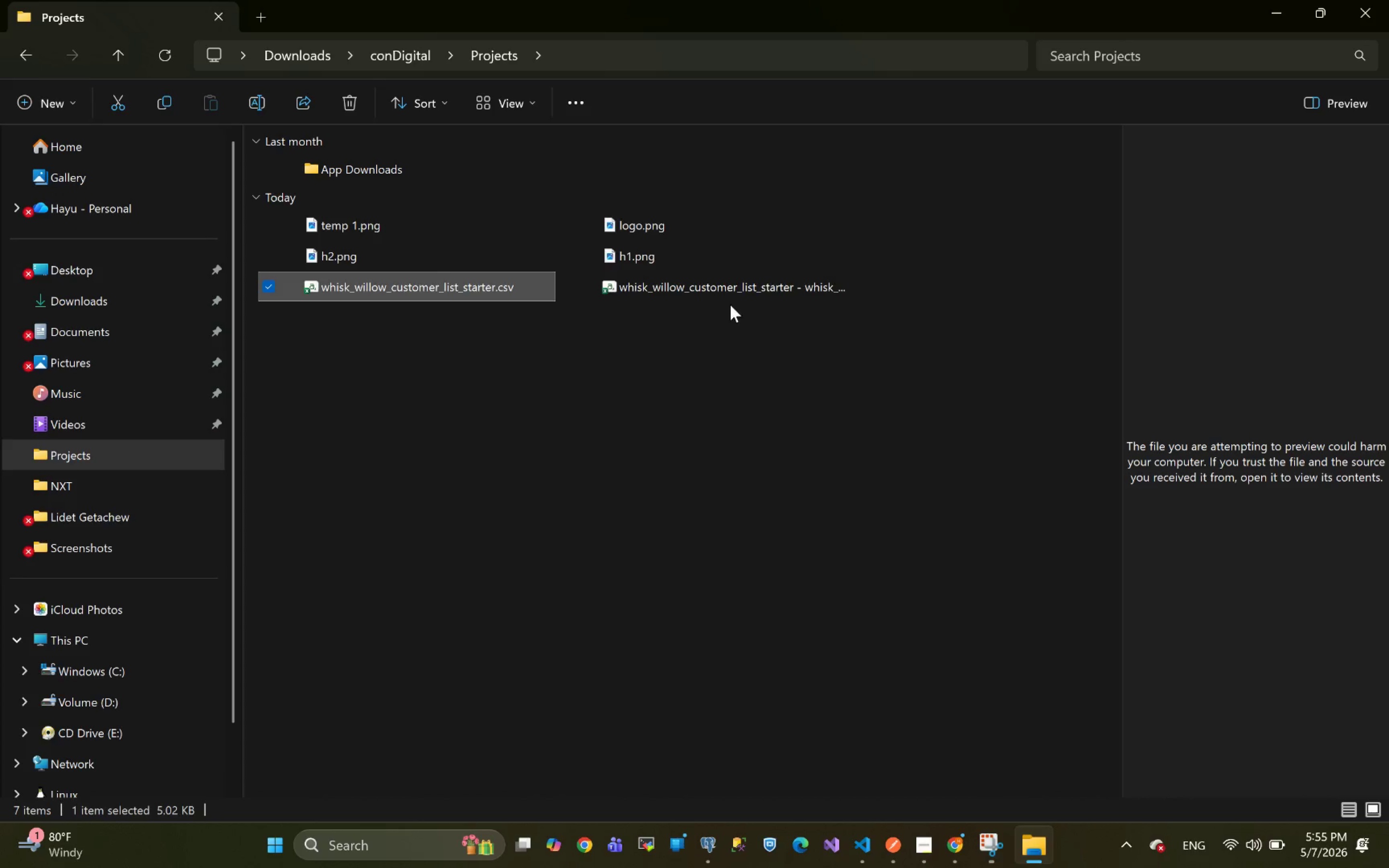 
left_click([729, 285])
 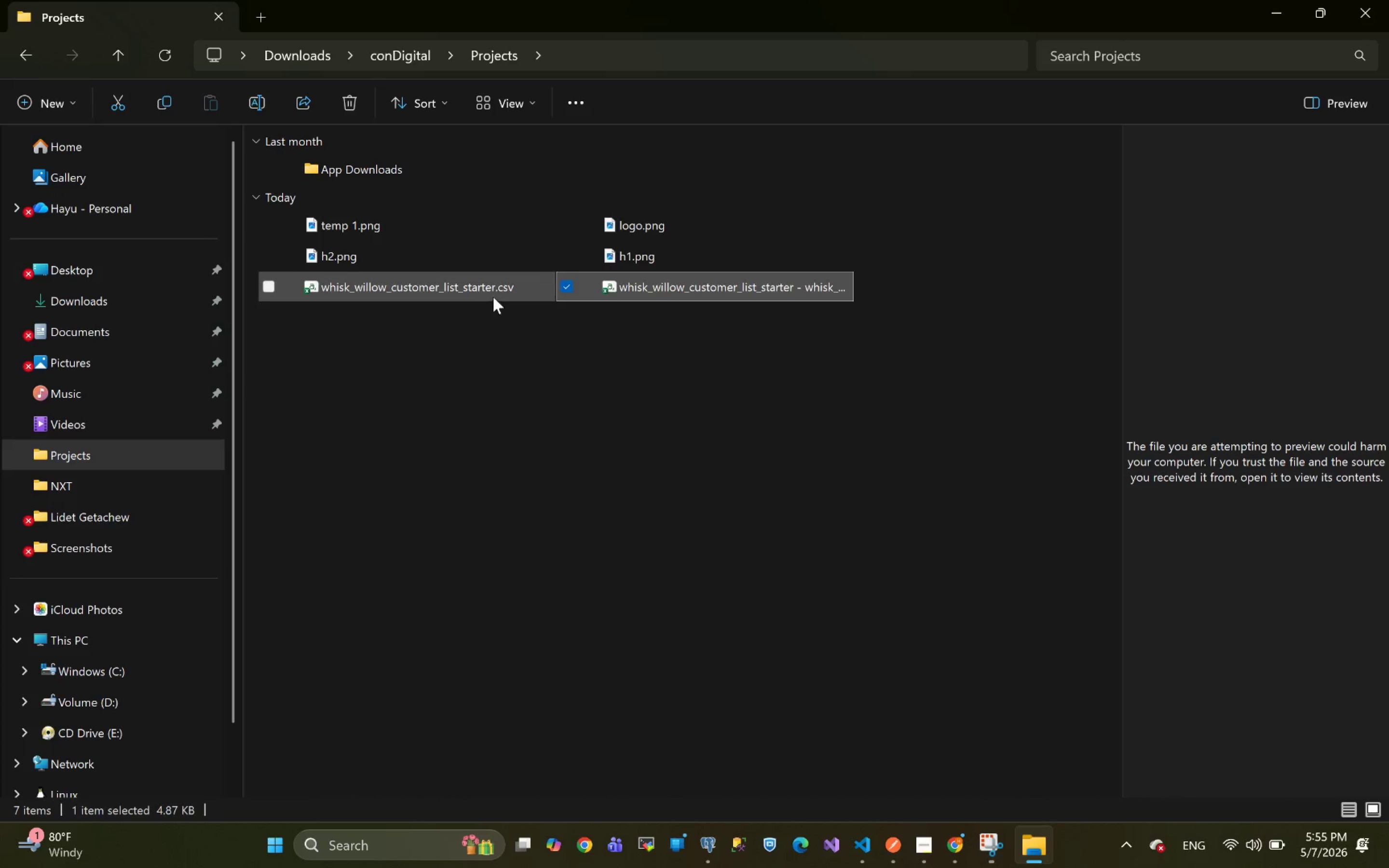 
left_click([466, 288])
 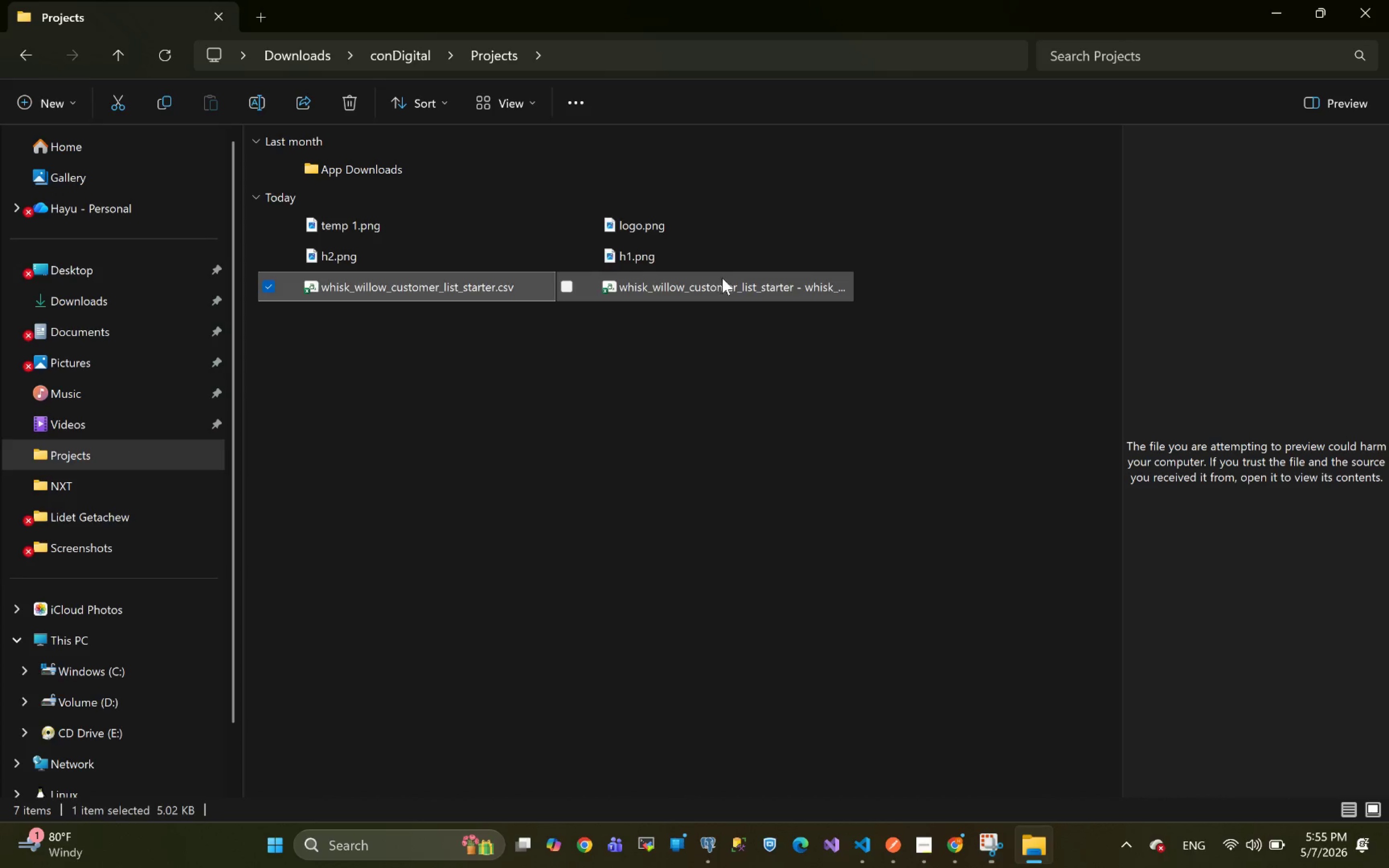 
left_click([691, 285])
 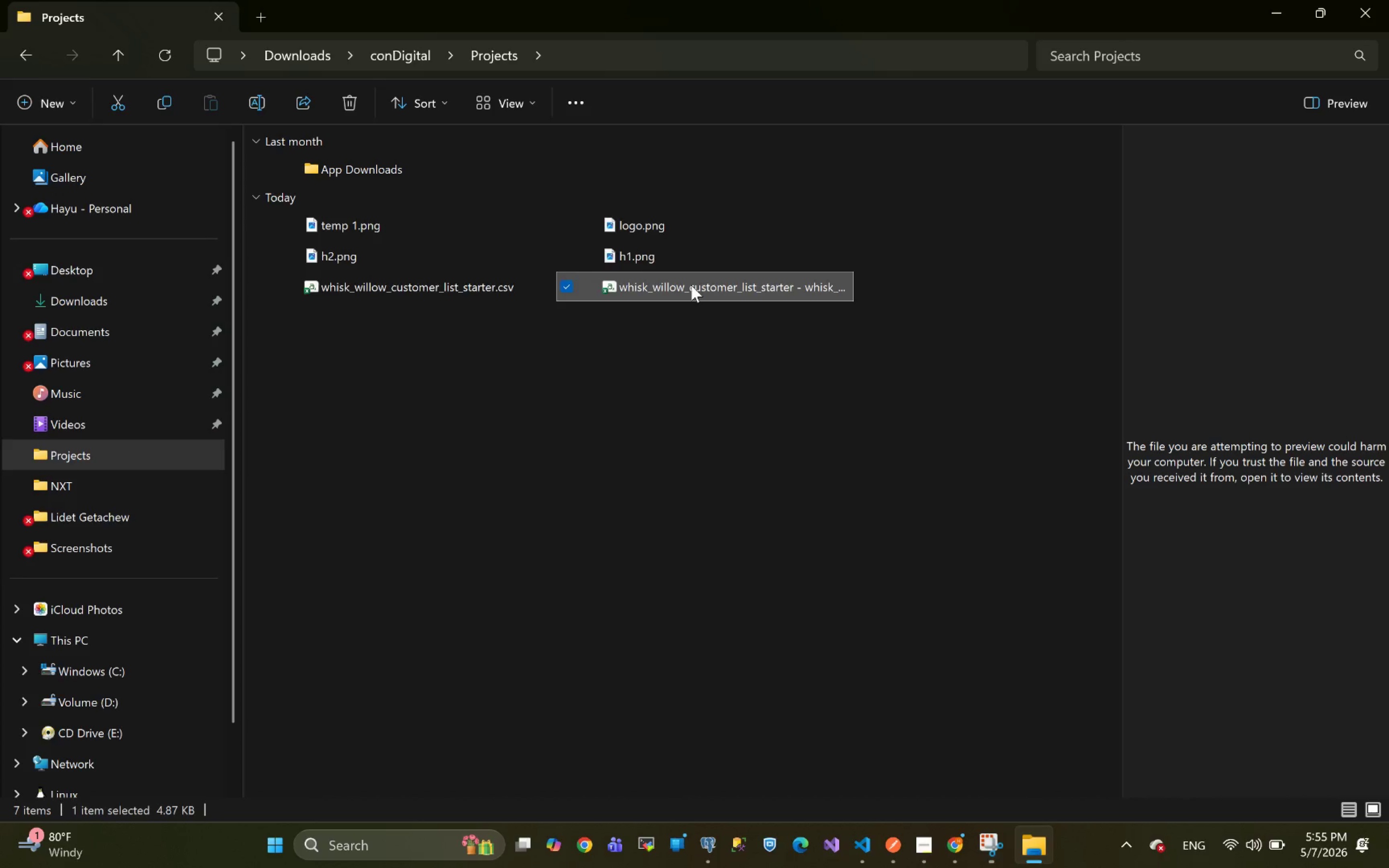 
left_click([691, 285])
 